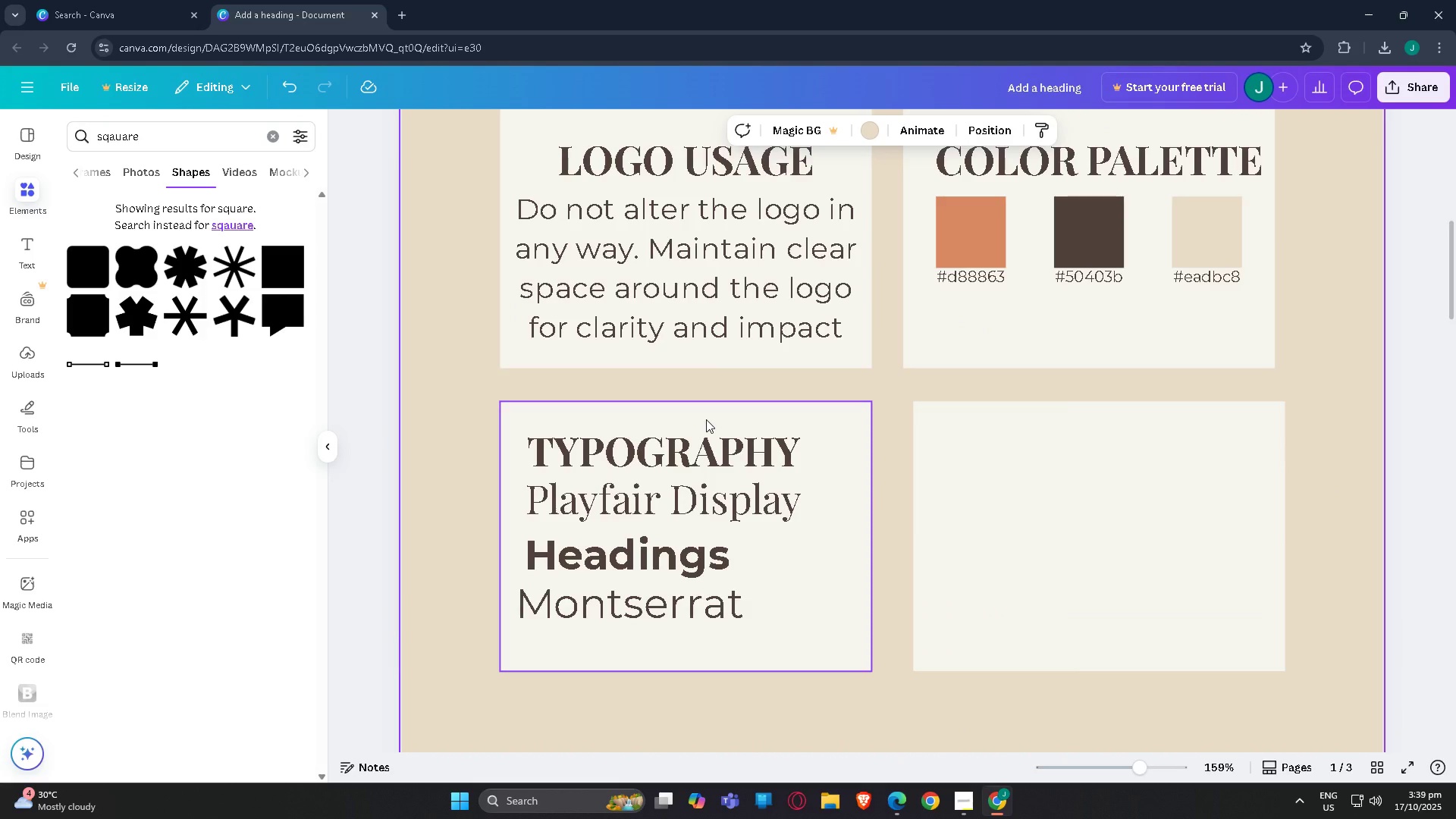 
scroll: coordinate [706, 419], scroll_direction: up, amount: 1.0
 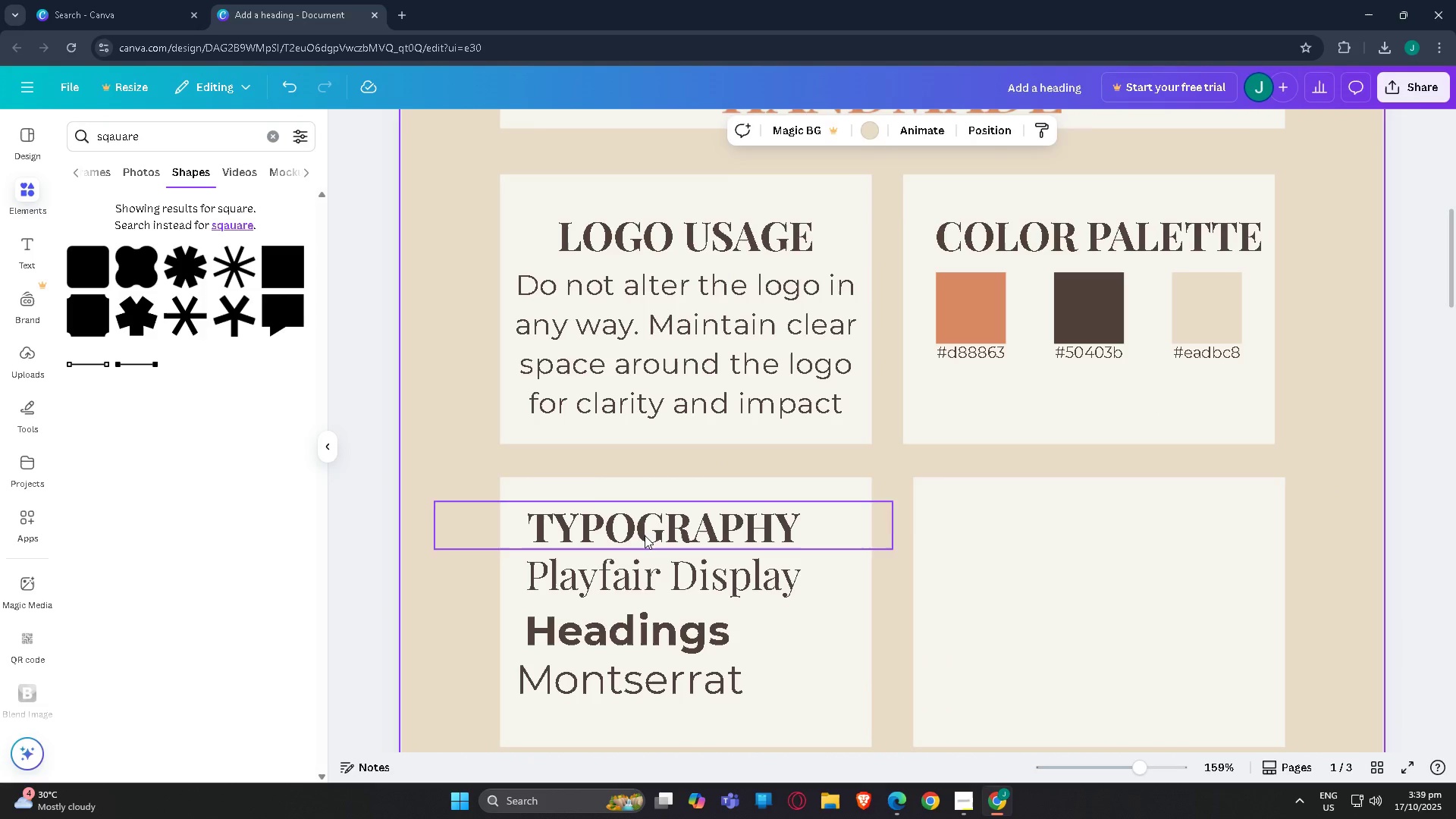 
left_click([645, 535])
 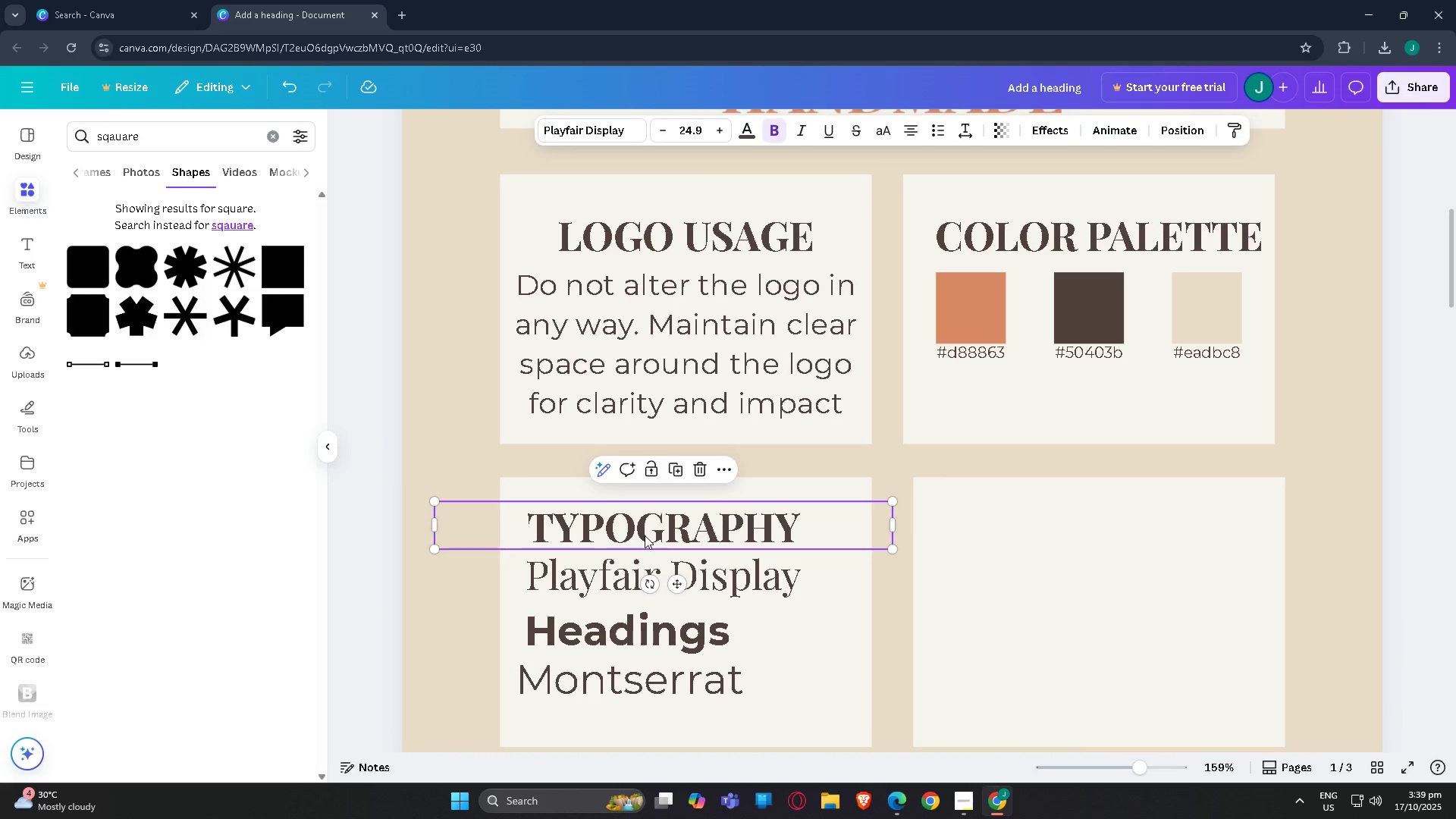 
key(Control+C)
 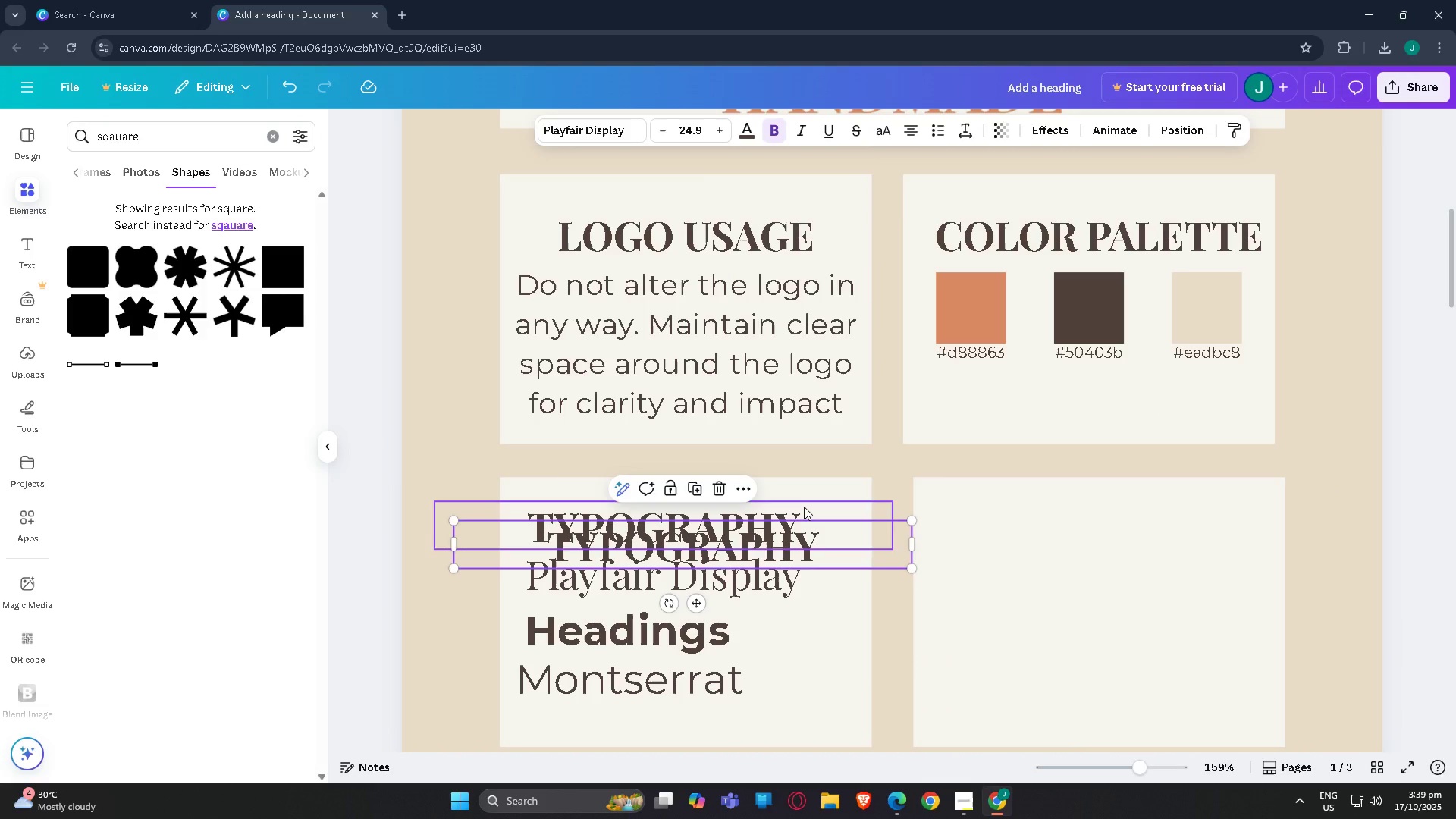 
key(Control+V)
 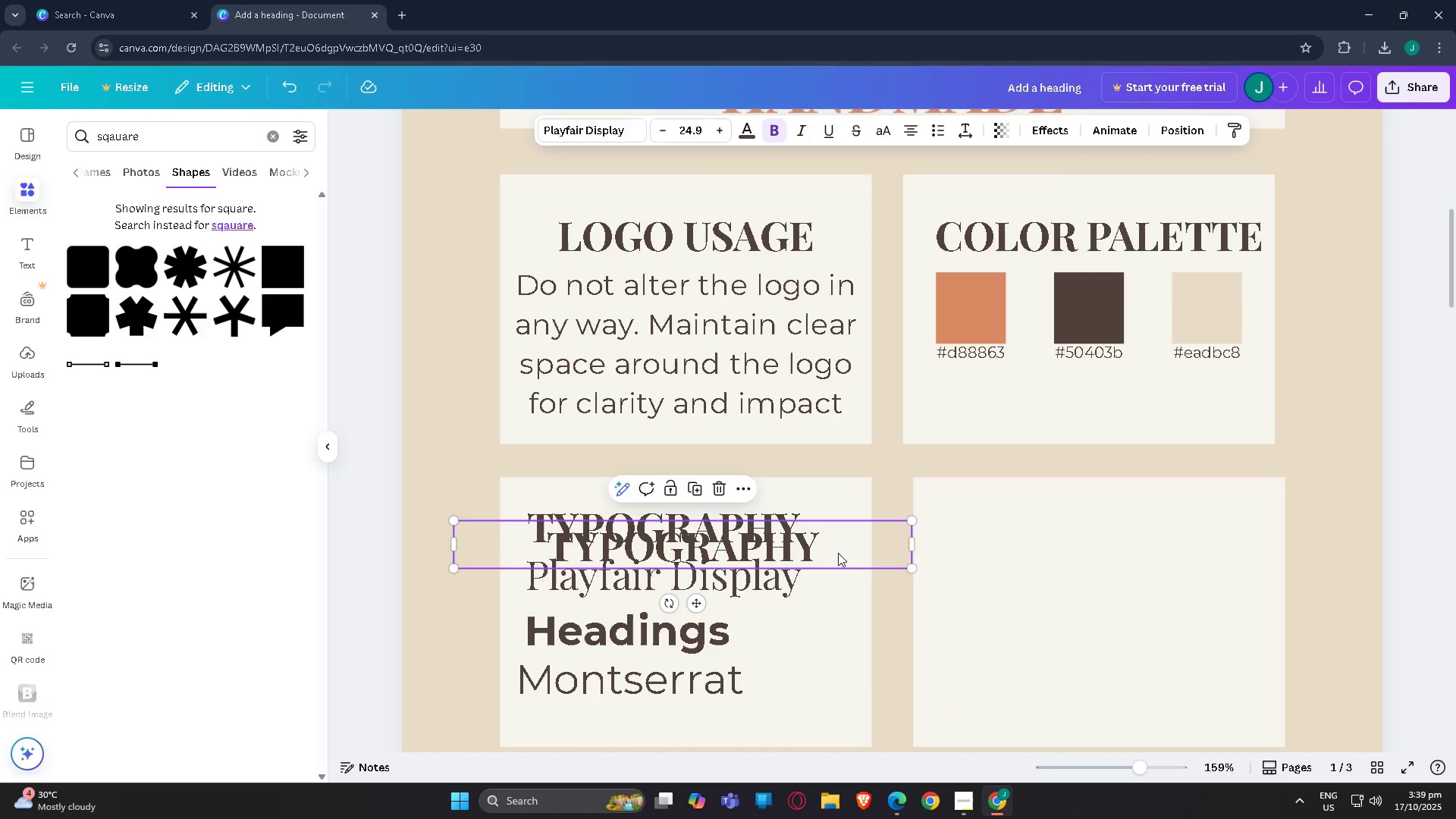 
left_click_drag(start_coordinate=[848, 554], to_coordinate=[1259, 523])
 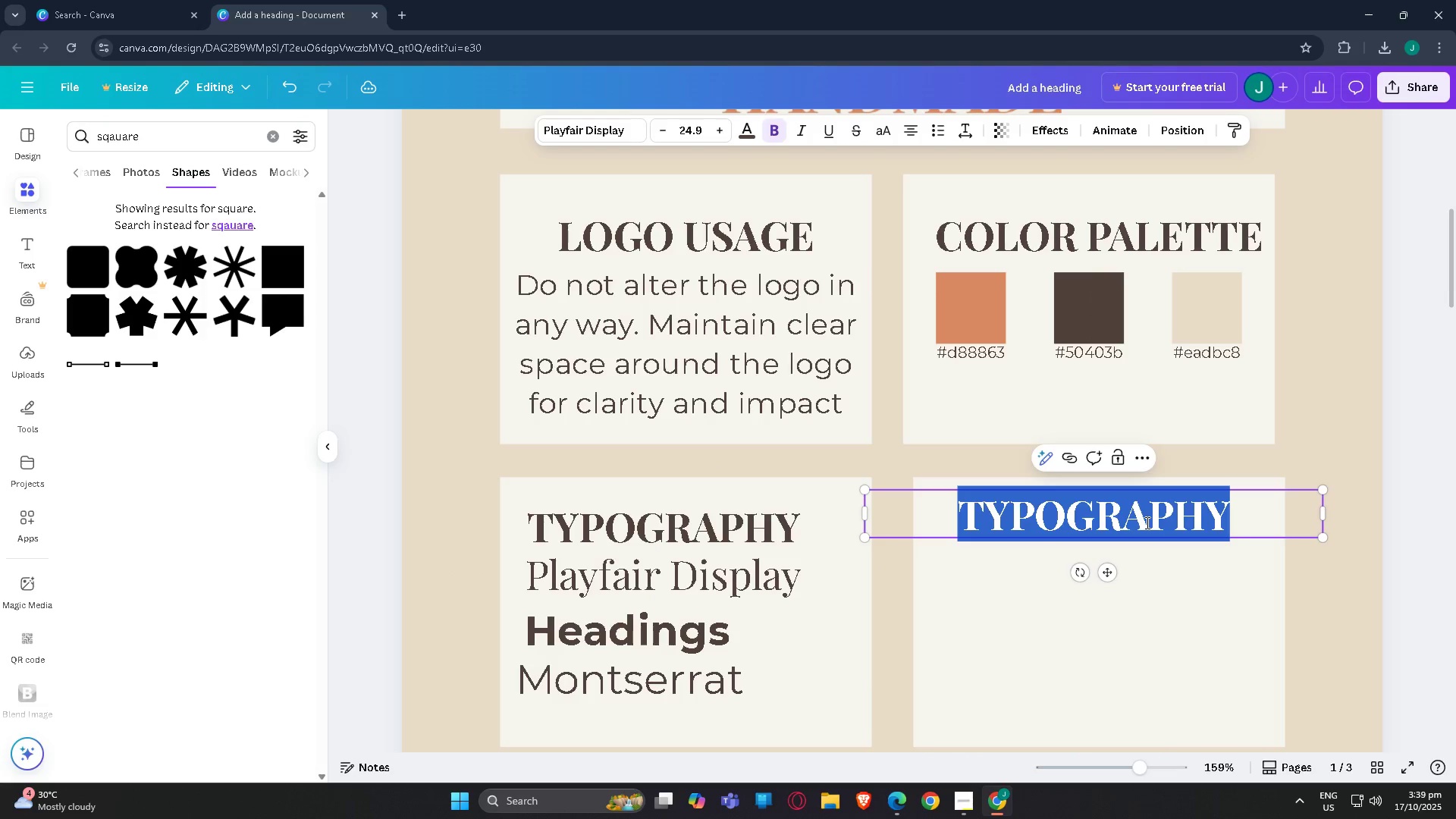 
double_click([1146, 522])
 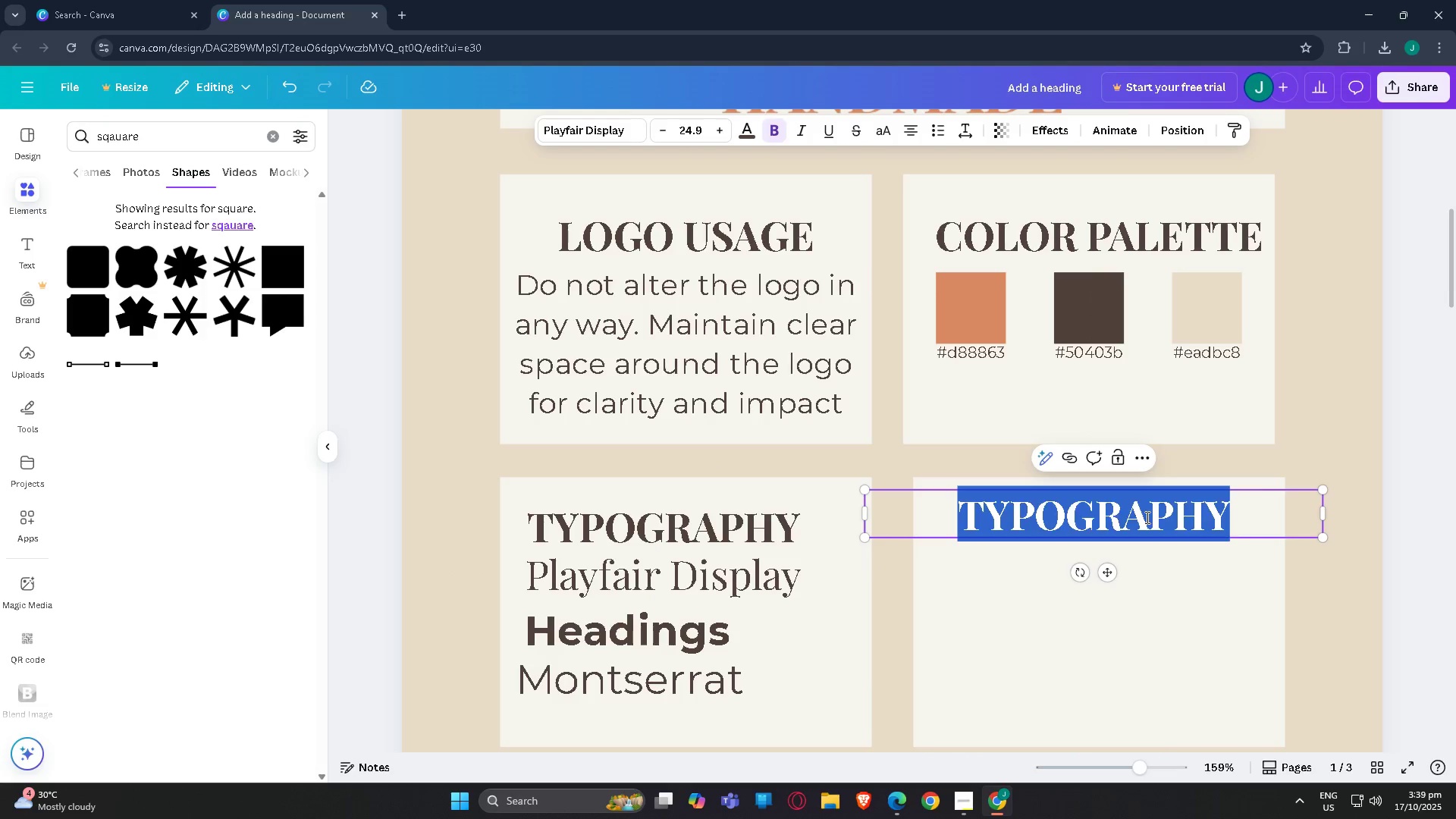 
type(E)
key(Backspace)
type(exa,p[)
key(Backspace)
key(Backspace)
key(Backspace)
type(mple application)
 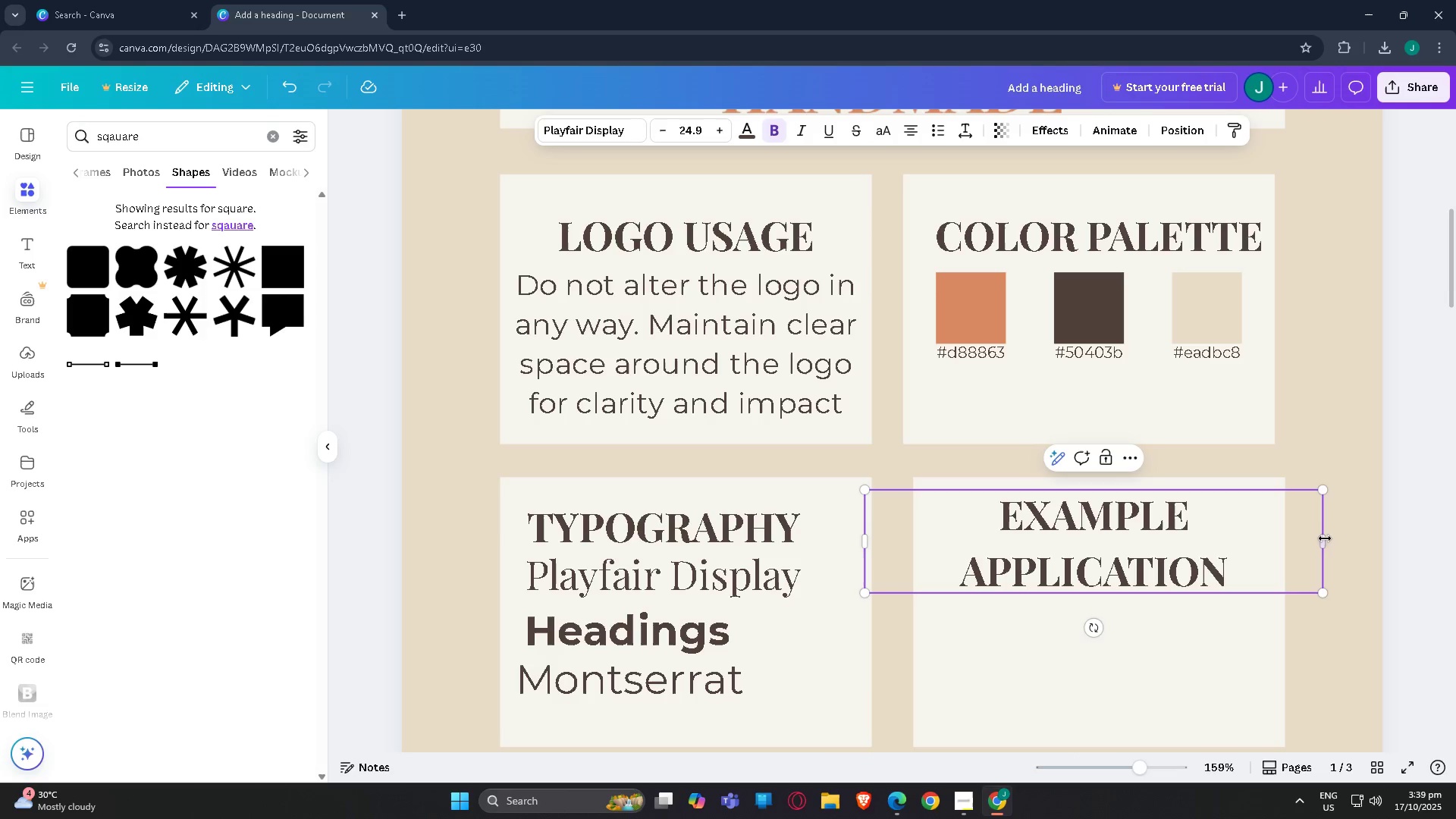 
left_click_drag(start_coordinate=[1325, 539], to_coordinate=[1371, 531])
 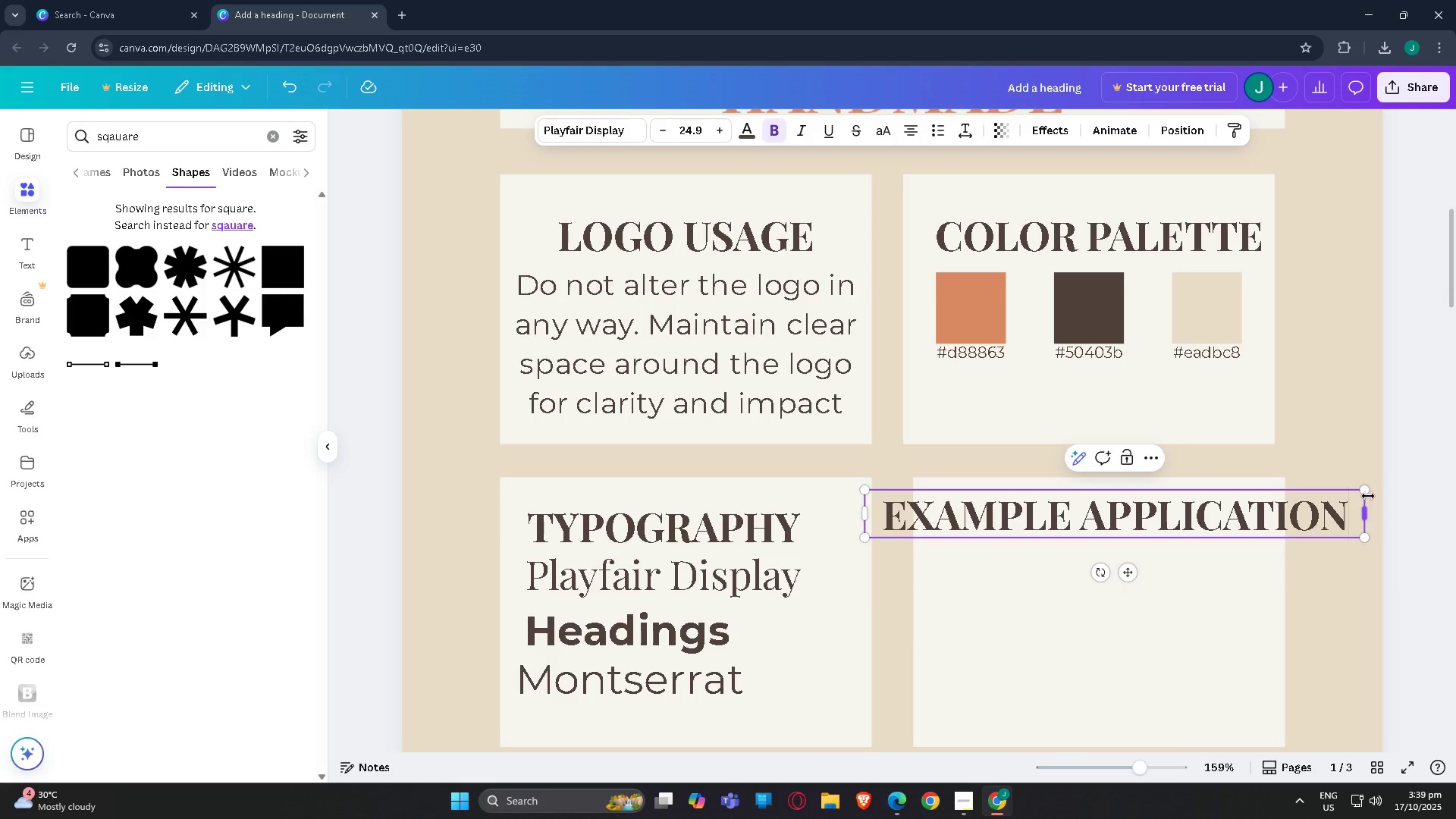 
left_click_drag(start_coordinate=[1368, 496], to_coordinate=[1315, 504])
 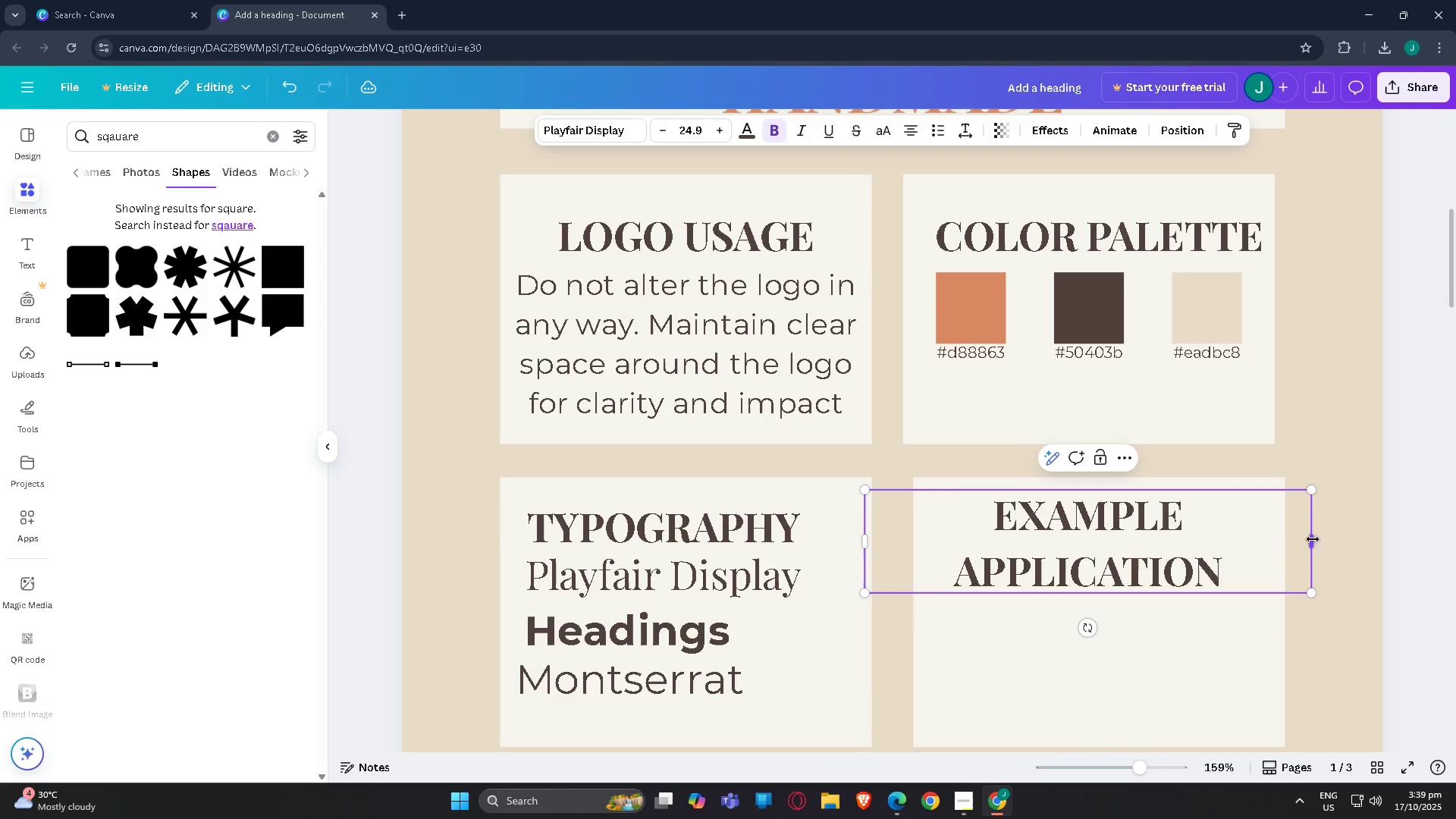 
left_click_drag(start_coordinate=[1311, 541], to_coordinate=[1338, 538])
 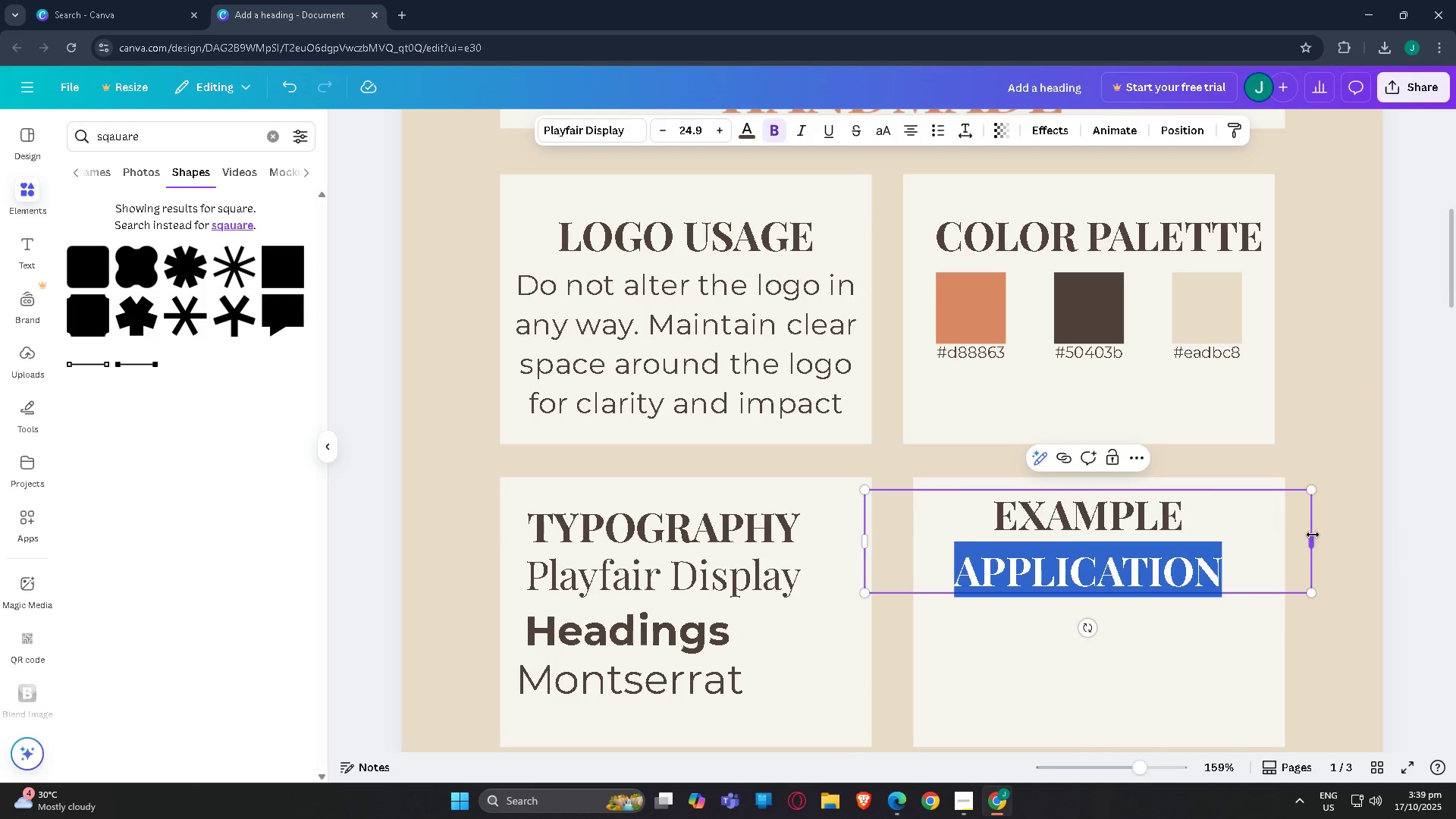 
left_click_drag(start_coordinate=[1313, 535], to_coordinate=[1370, 535])
 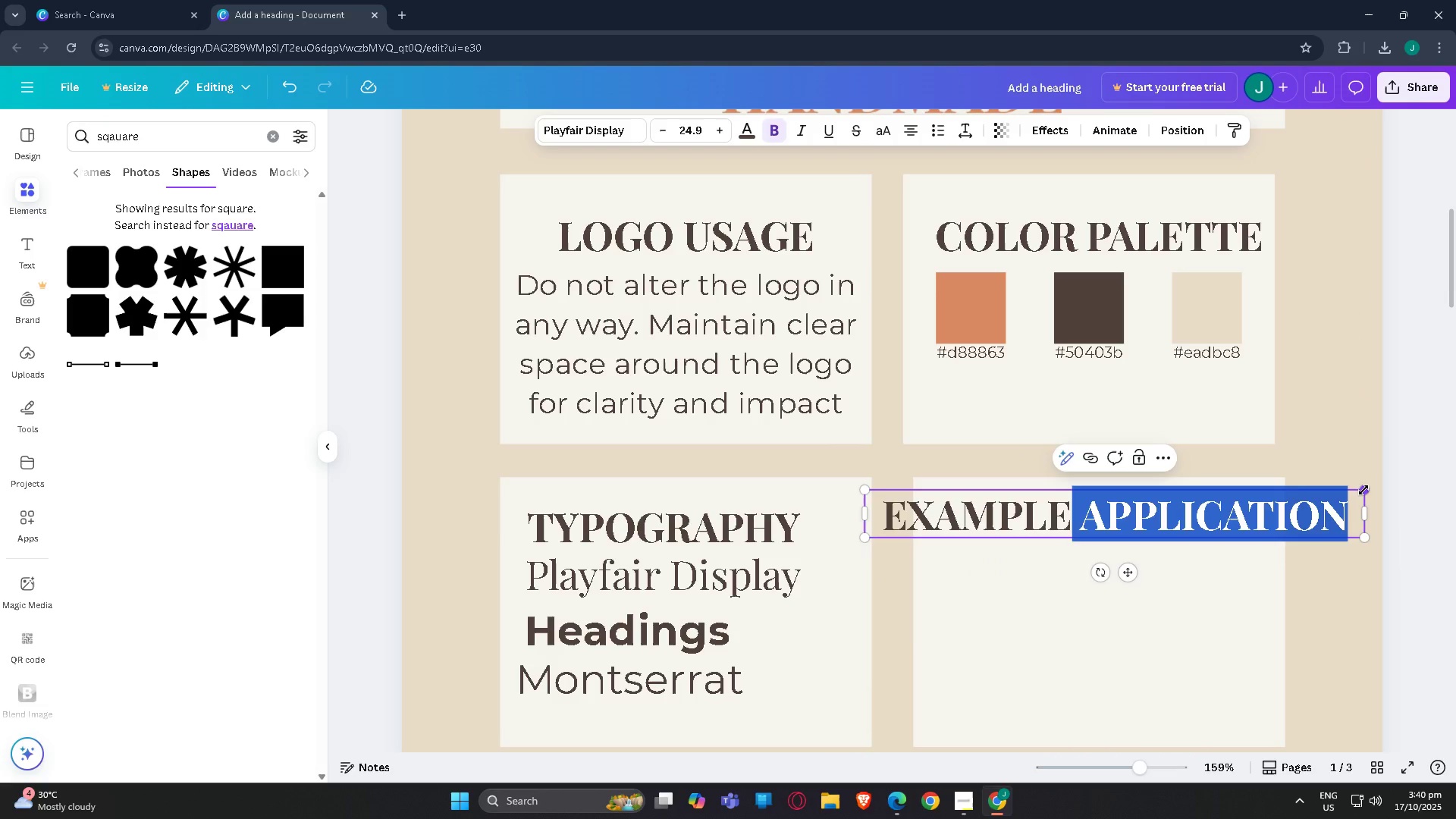 
left_click_drag(start_coordinate=[1363, 490], to_coordinate=[1235, 504])
 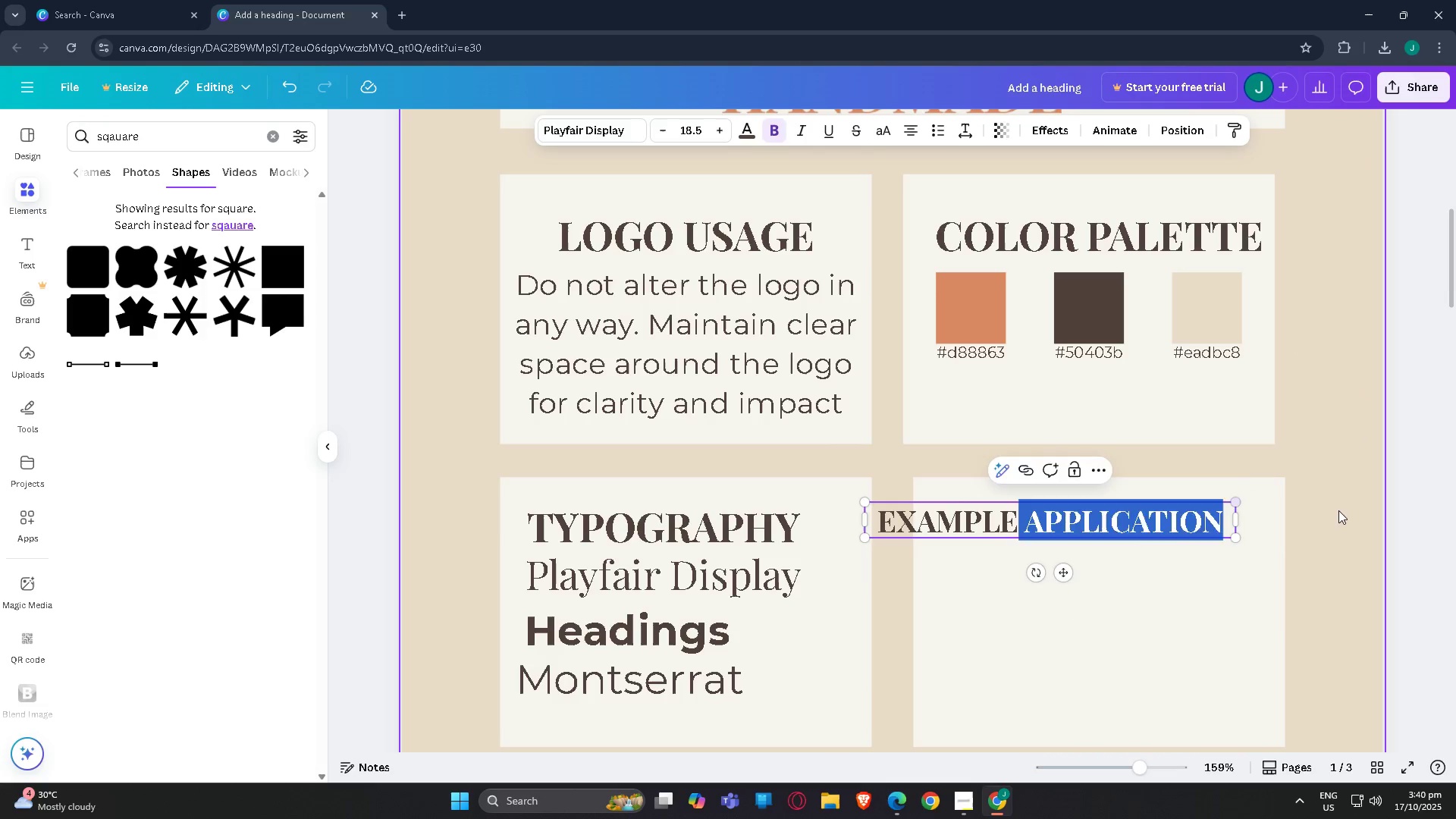 
left_click([1340, 510])
 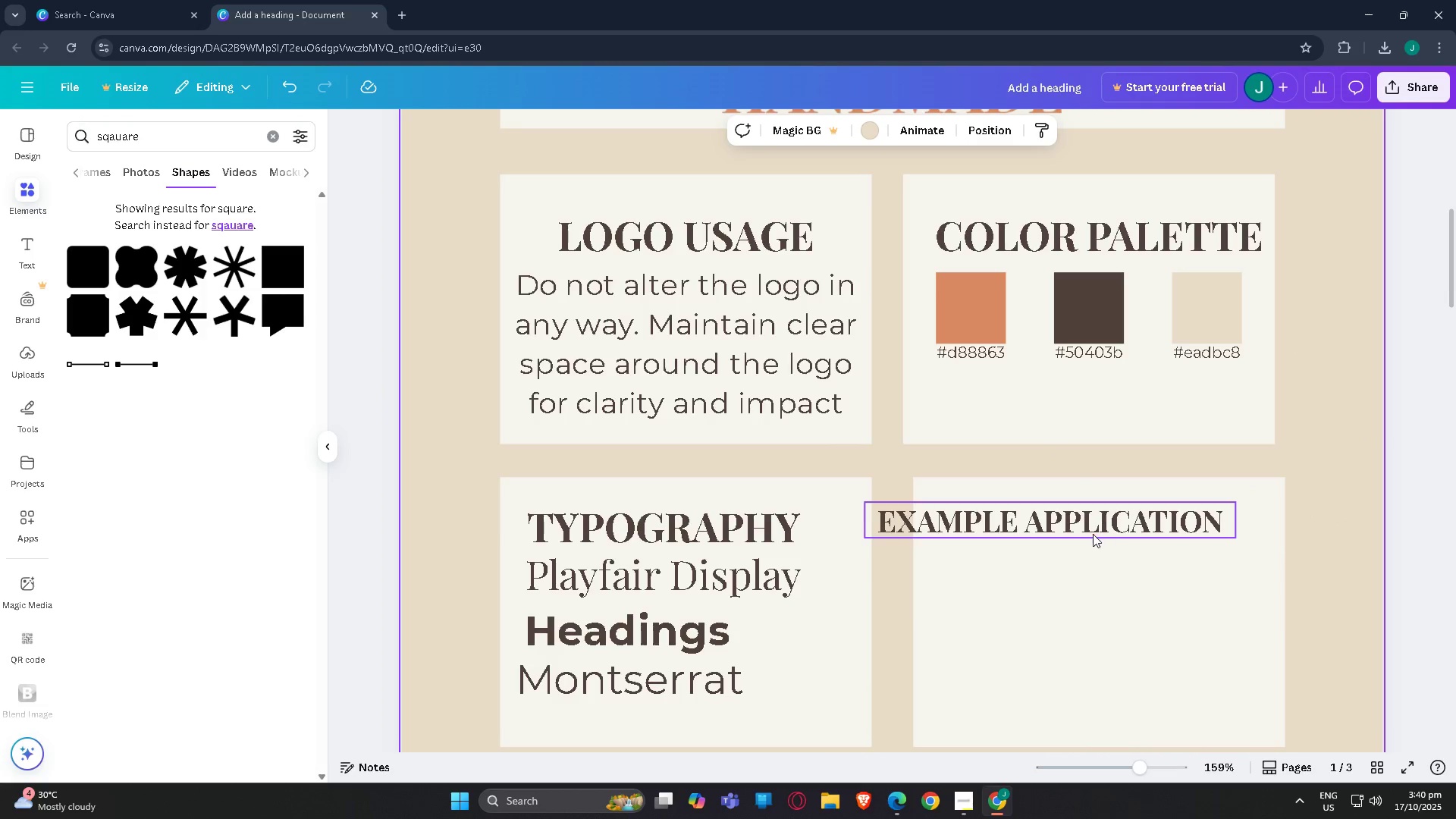 
left_click_drag(start_coordinate=[1093, 530], to_coordinate=[1144, 520])
 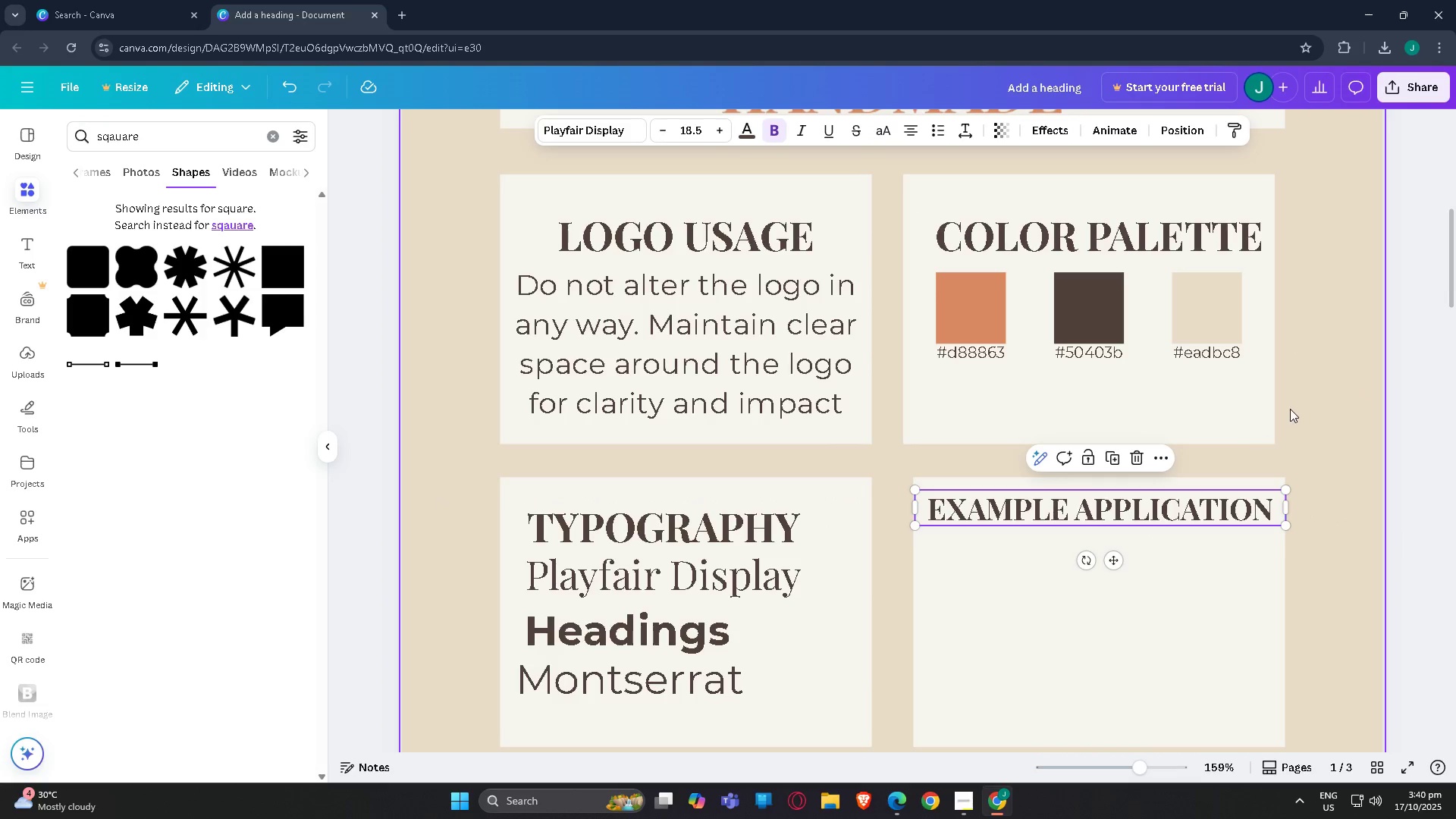 
left_click([1290, 409])
 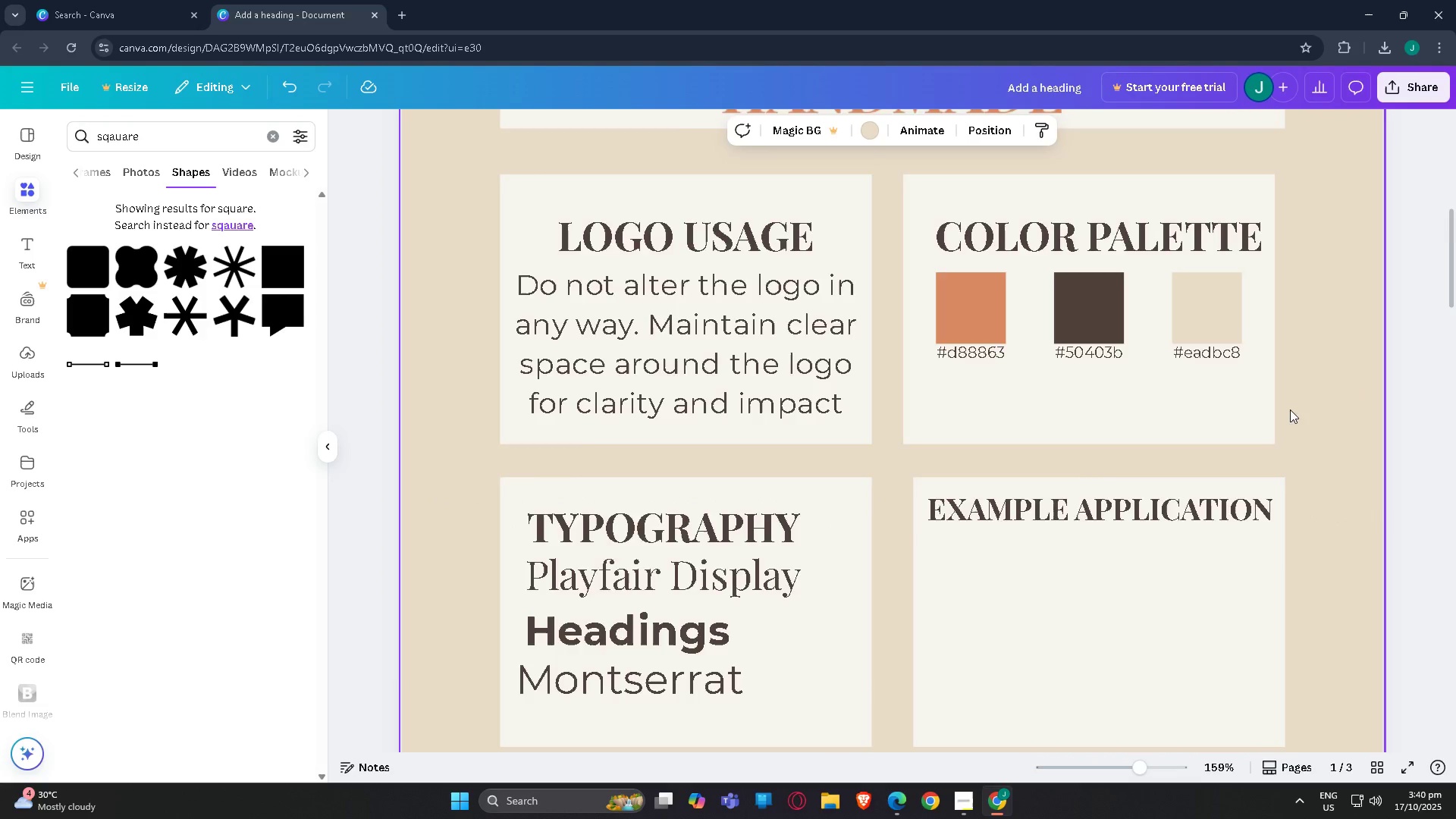 
scroll: coordinate [1288, 418], scroll_direction: down, amount: 4.0
 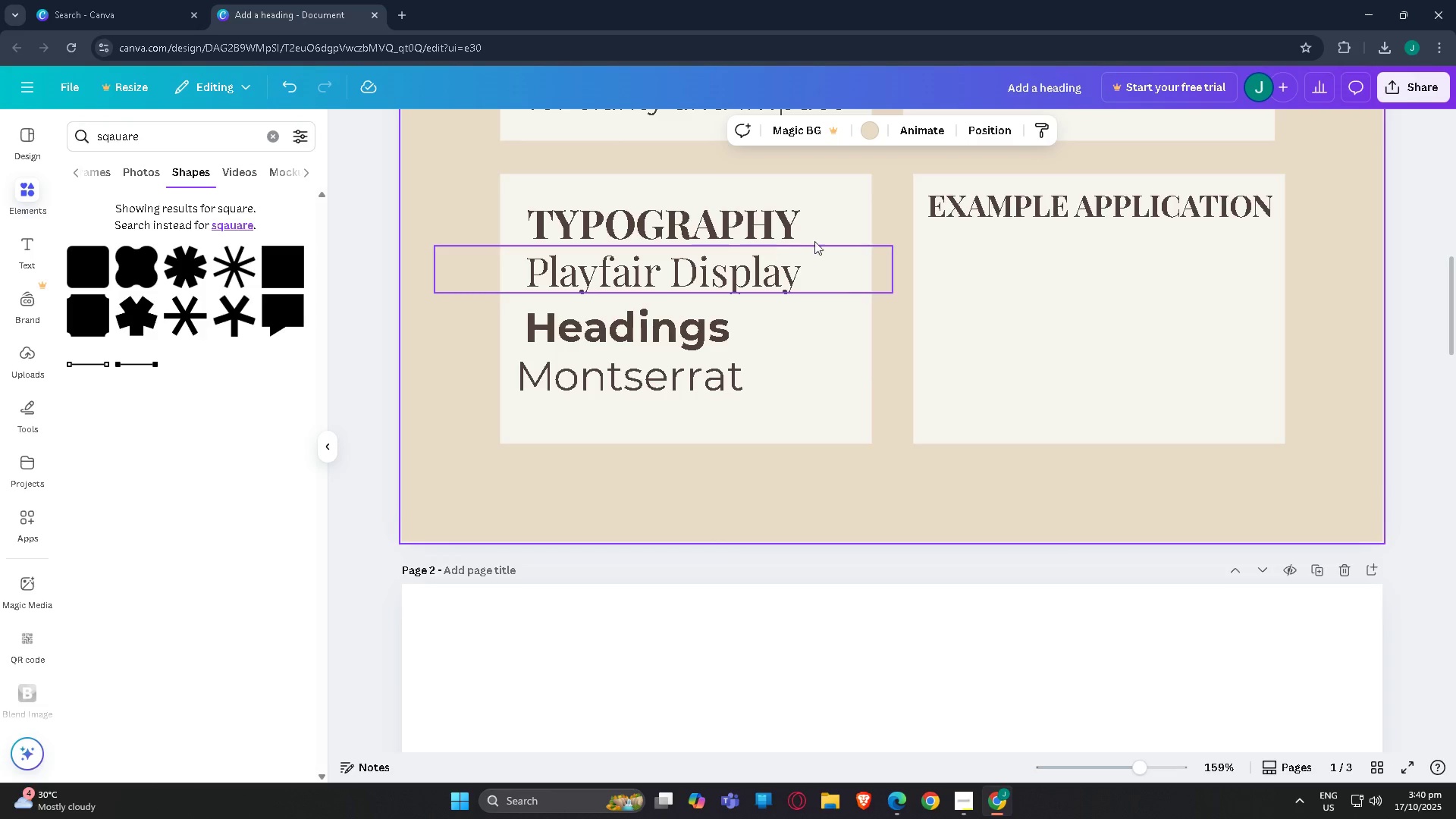 
scroll: coordinate [890, 372], scroll_direction: up, amount: 4.0
 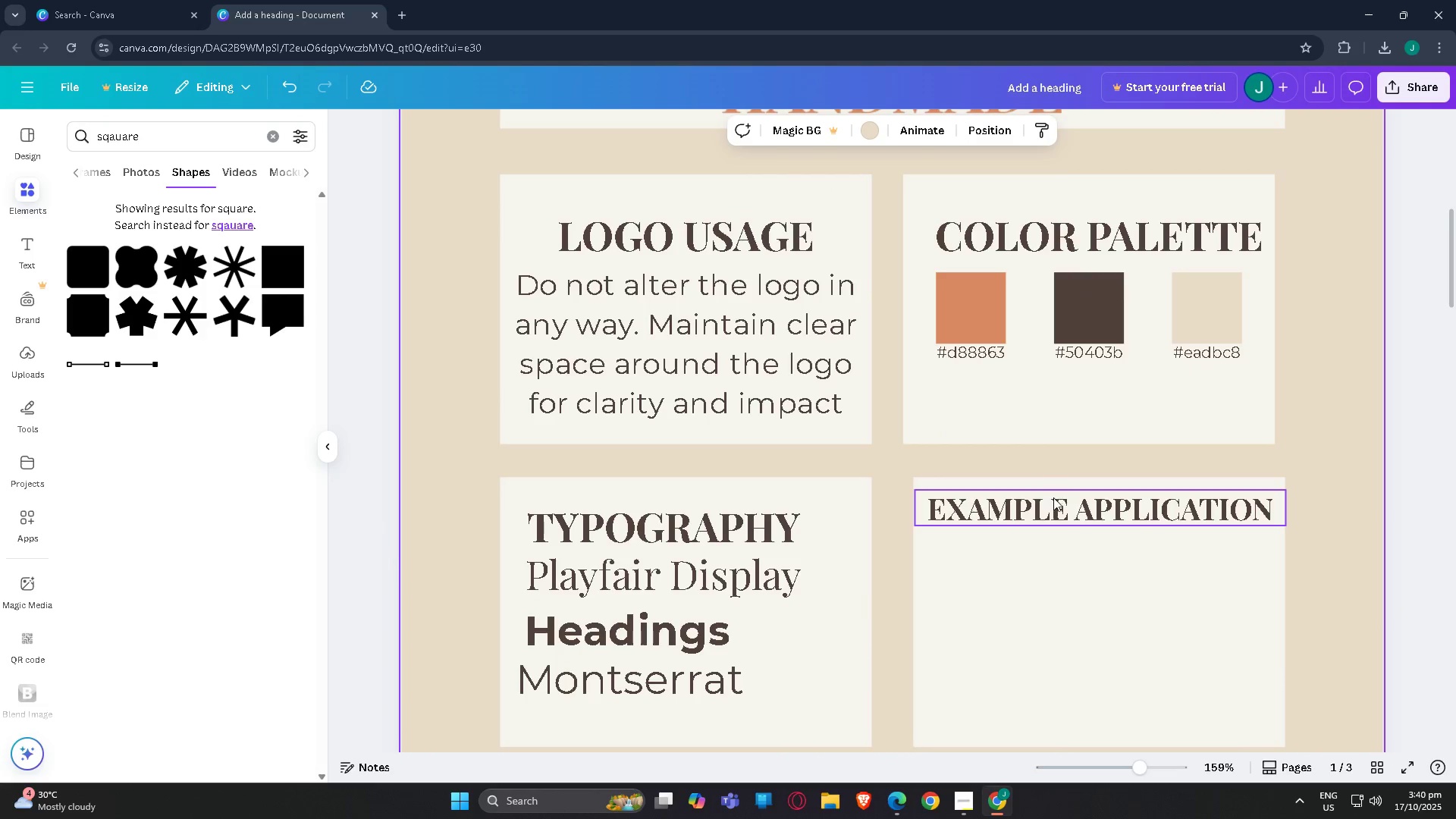 
left_click_drag(start_coordinate=[1053, 497], to_coordinate=[1055, 514])
 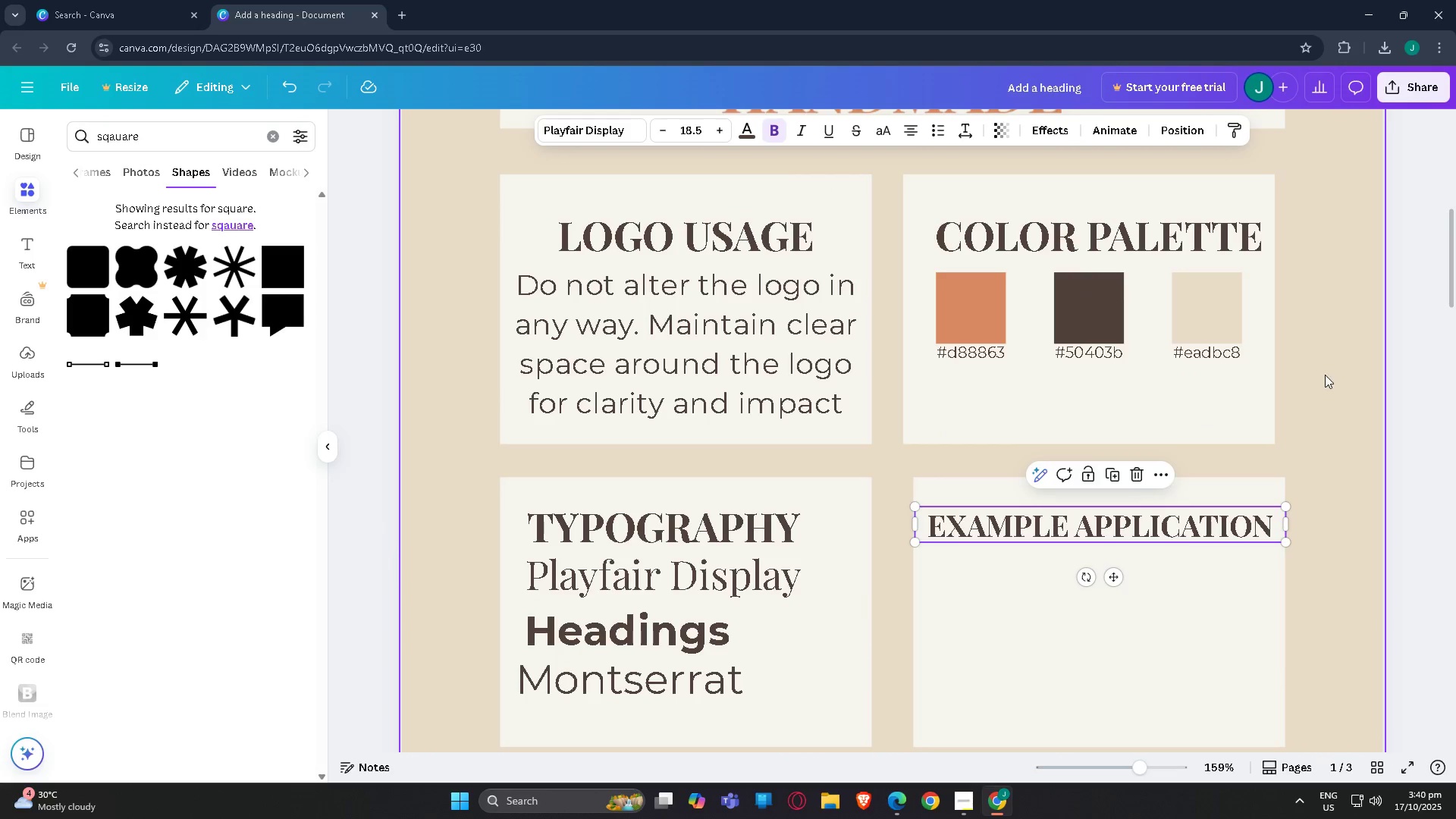 
left_click([1325, 375])
 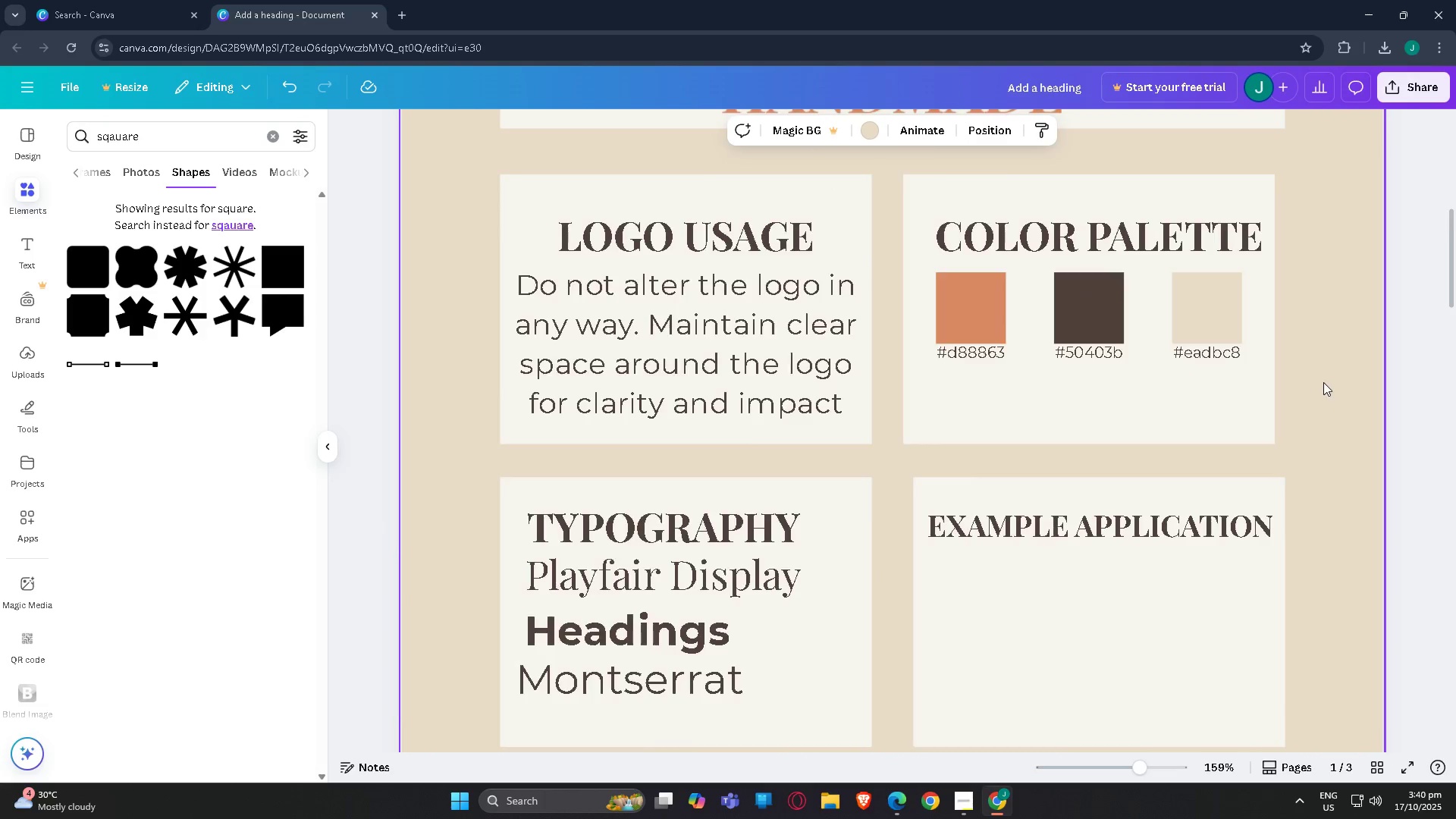 
scroll: coordinate [1323, 382], scroll_direction: down, amount: 3.0
 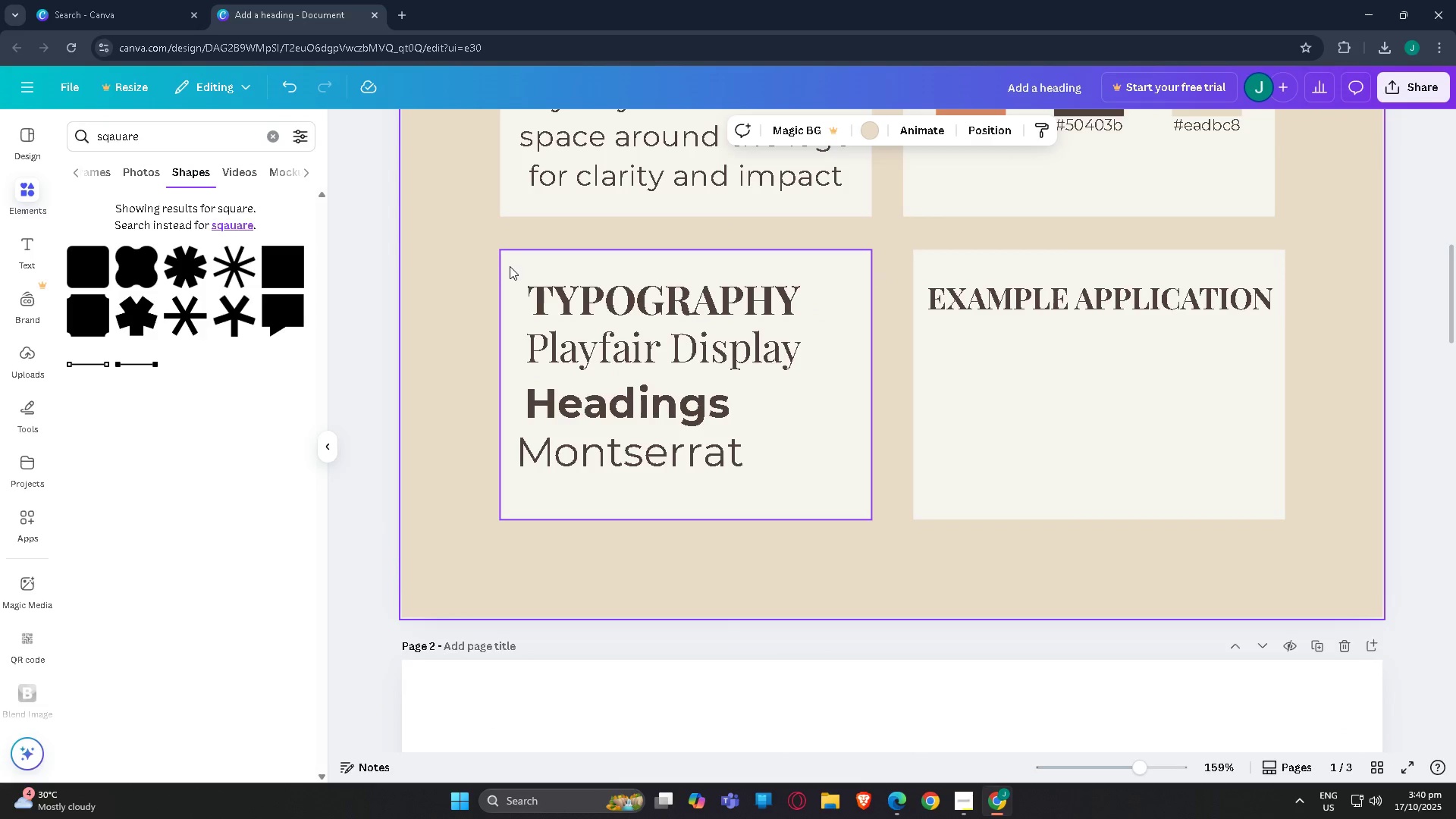 
wait(5.03)
 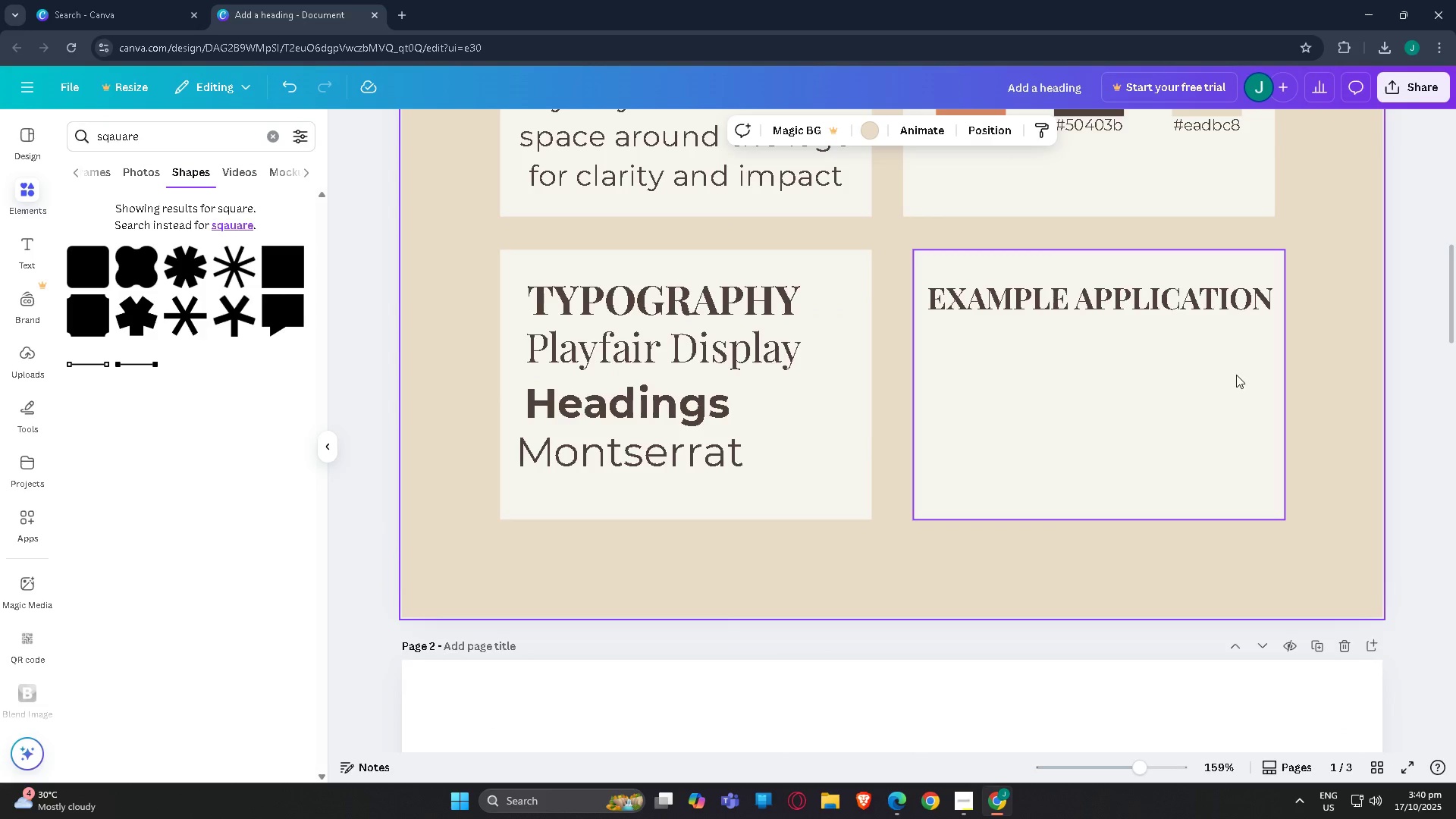 
double_click([184, 132])
 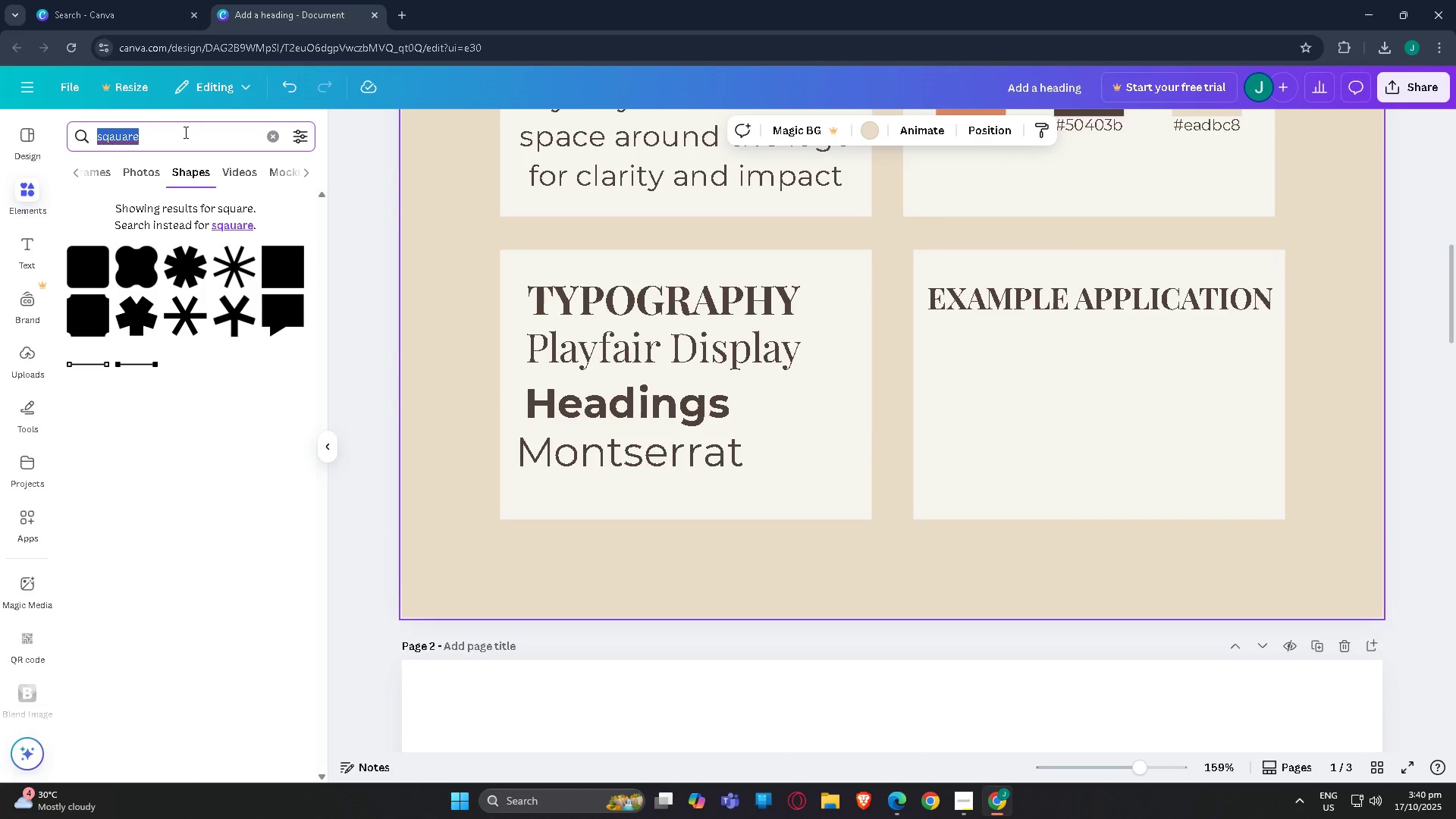 
triple_click([184, 132])
 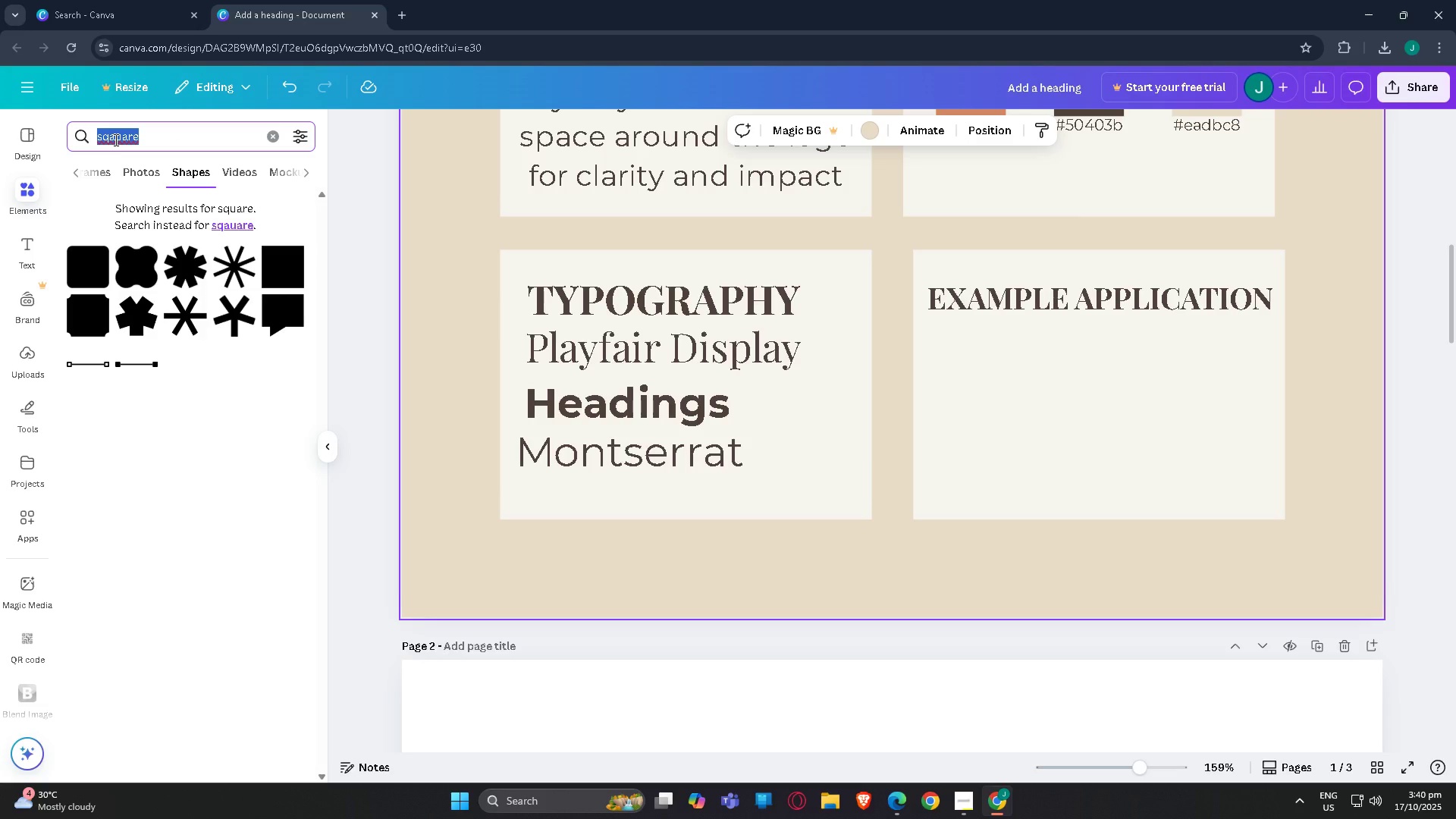 
type(mockup tag)
 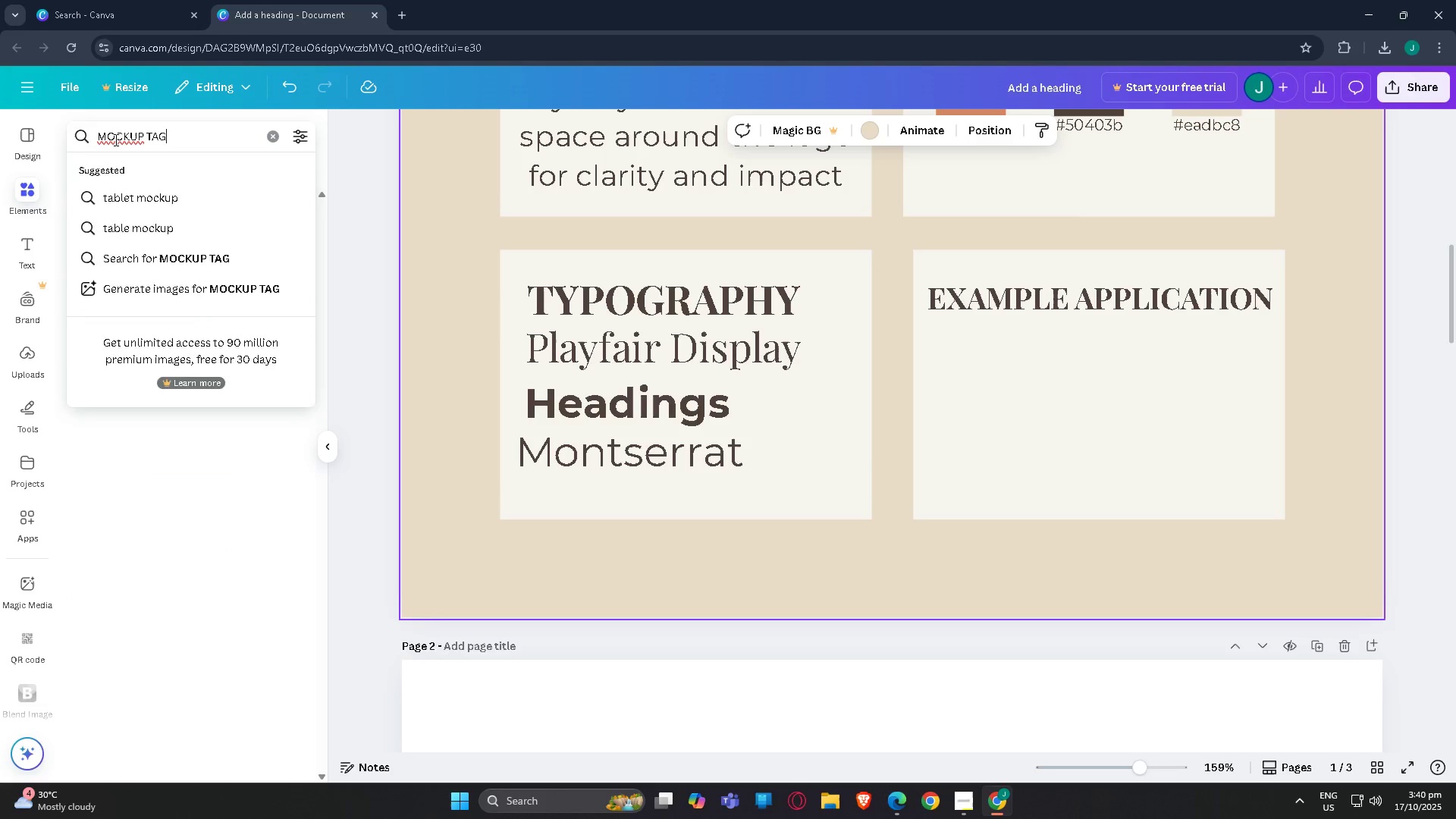 
key(Enter)
 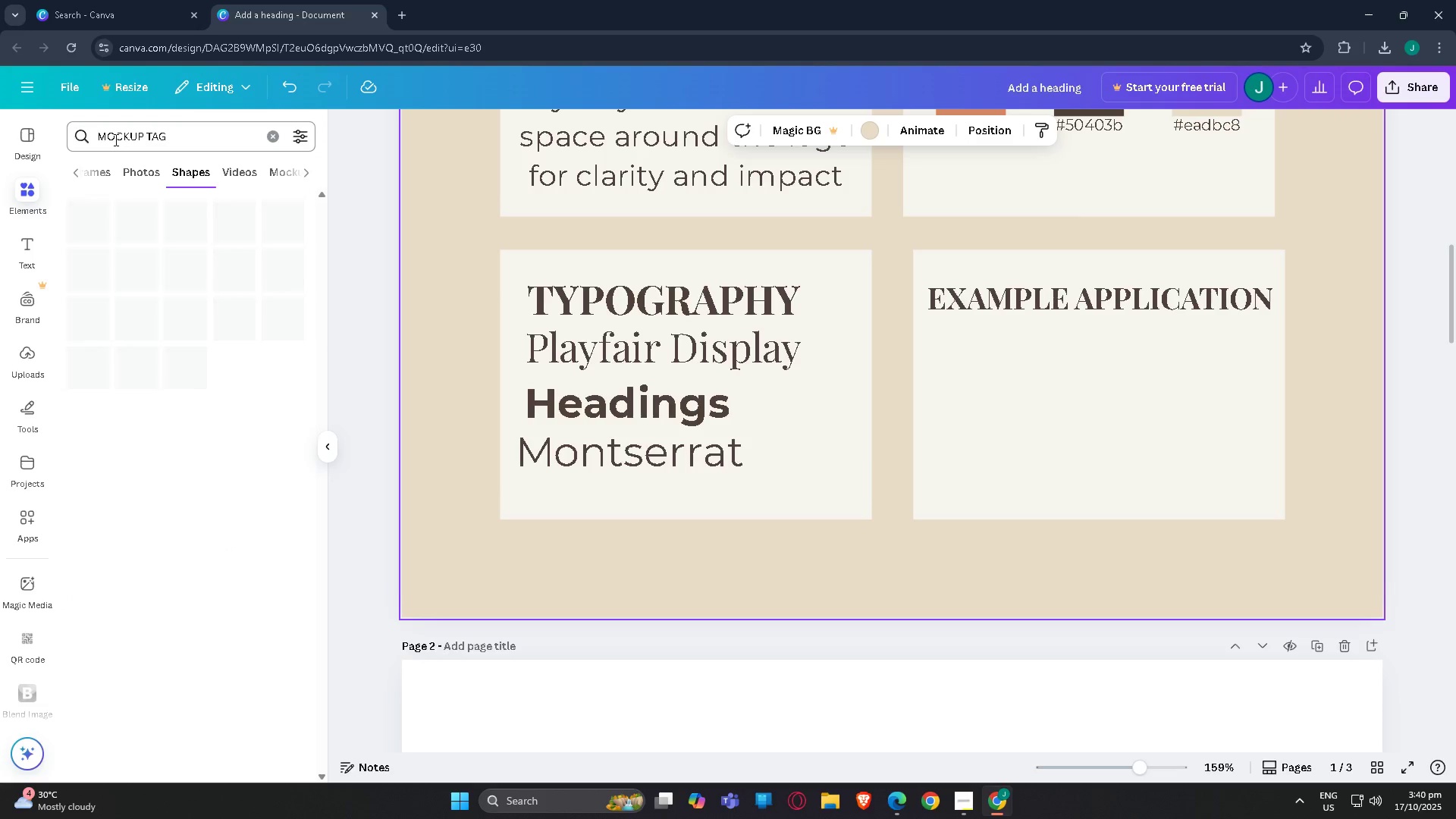 
key(CapsLock)
 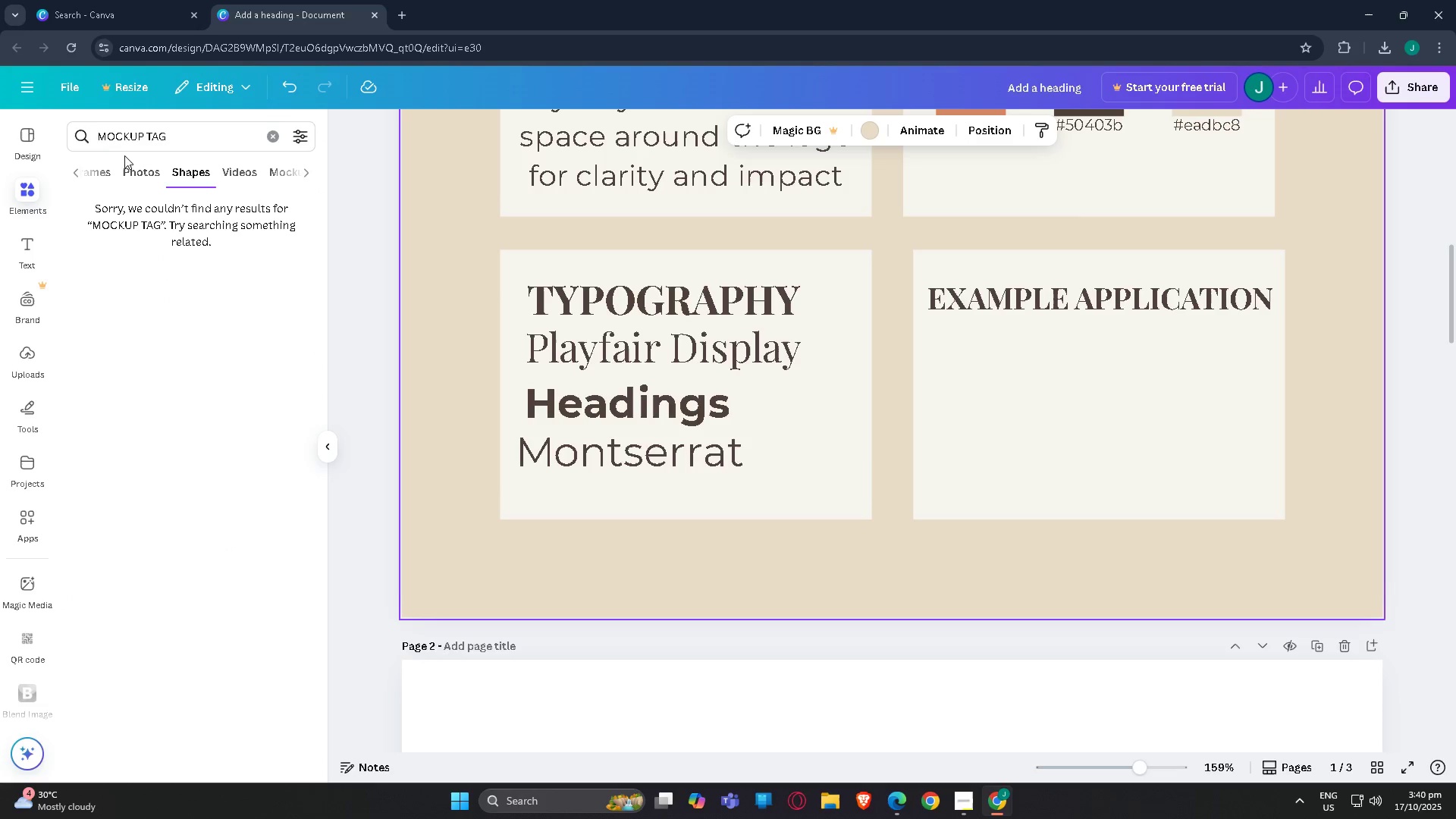 
left_click([89, 169])
 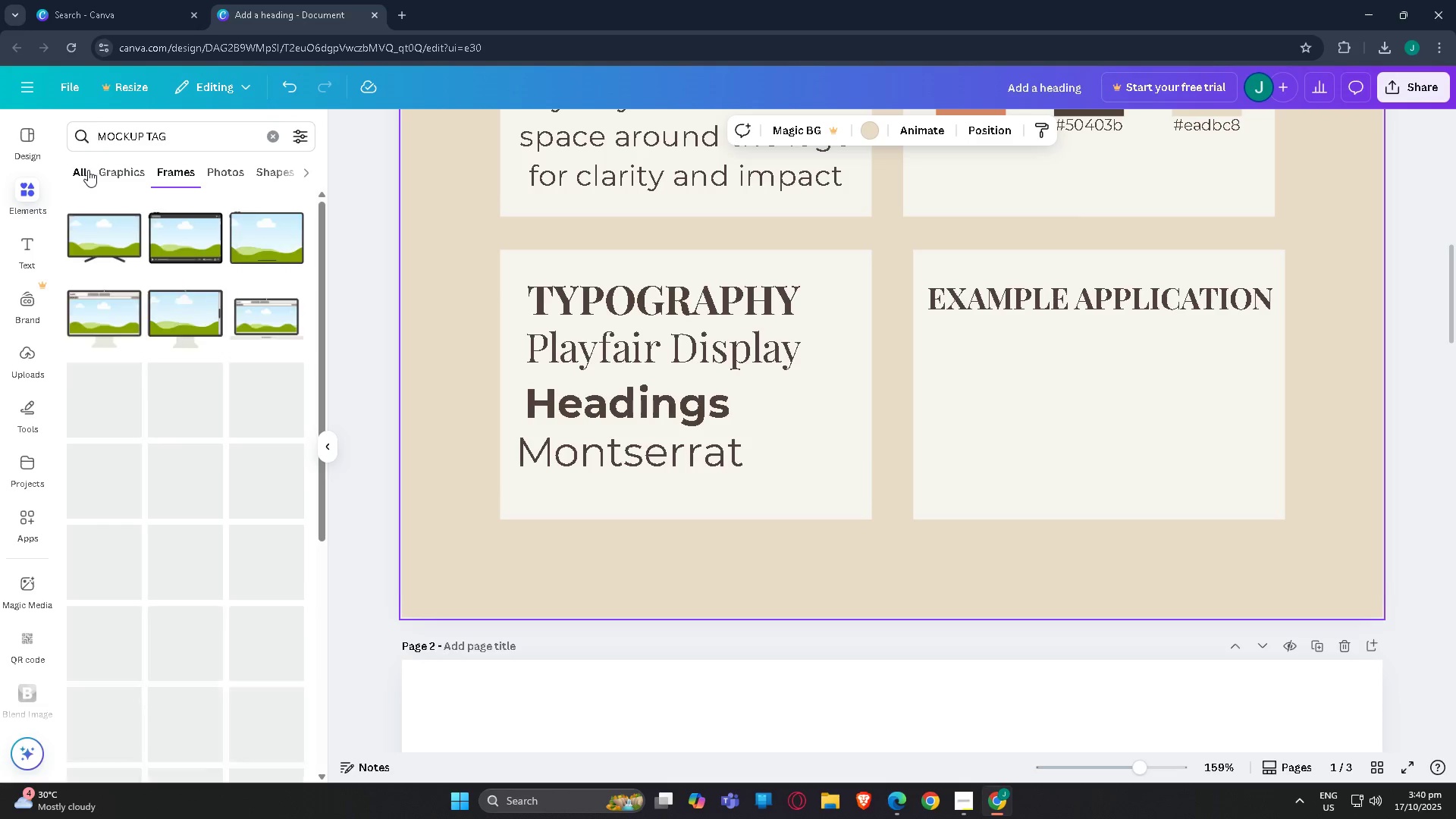 
left_click([112, 173])
 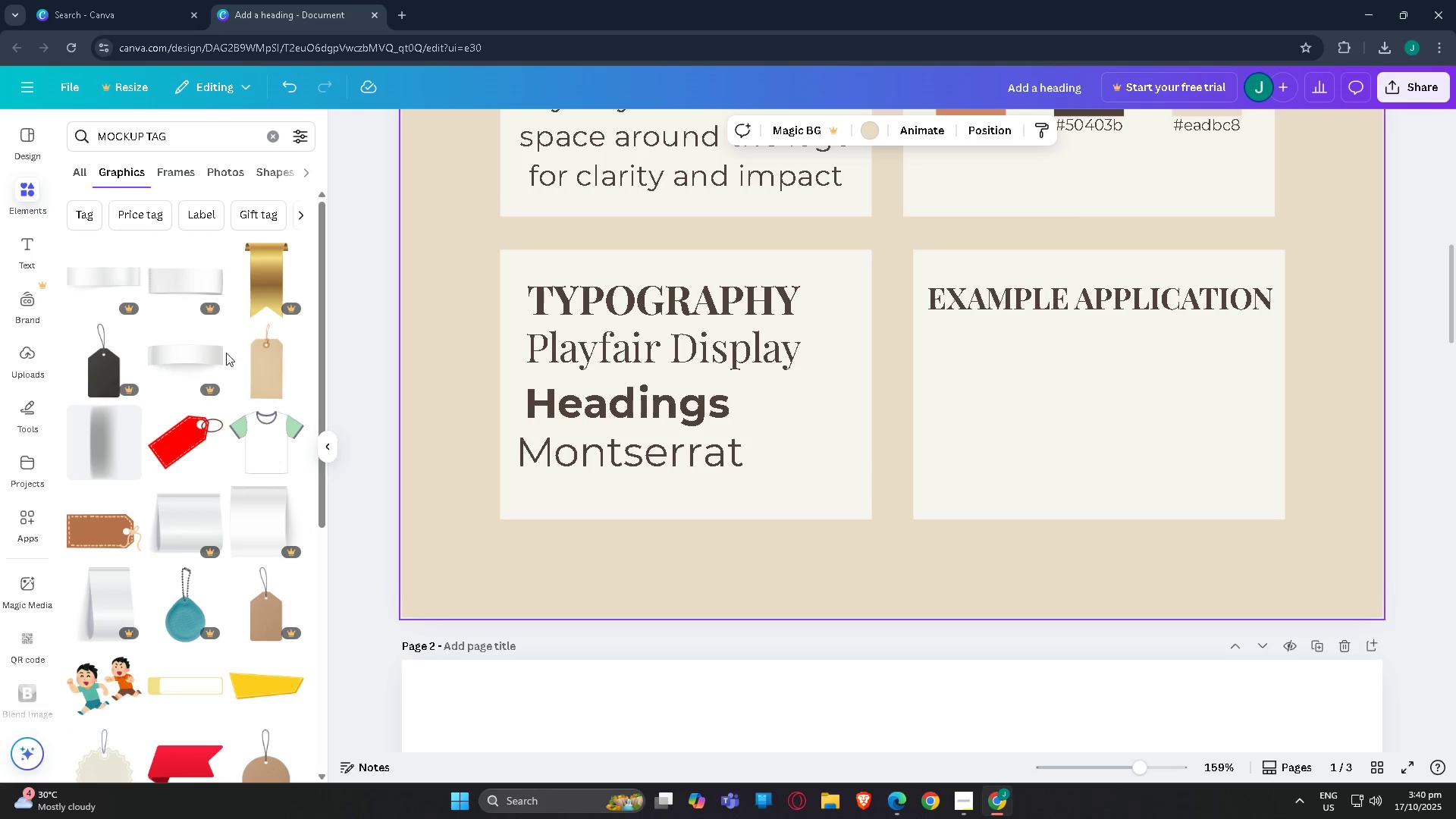 
scroll: coordinate [207, 382], scroll_direction: down, amount: 3.0
 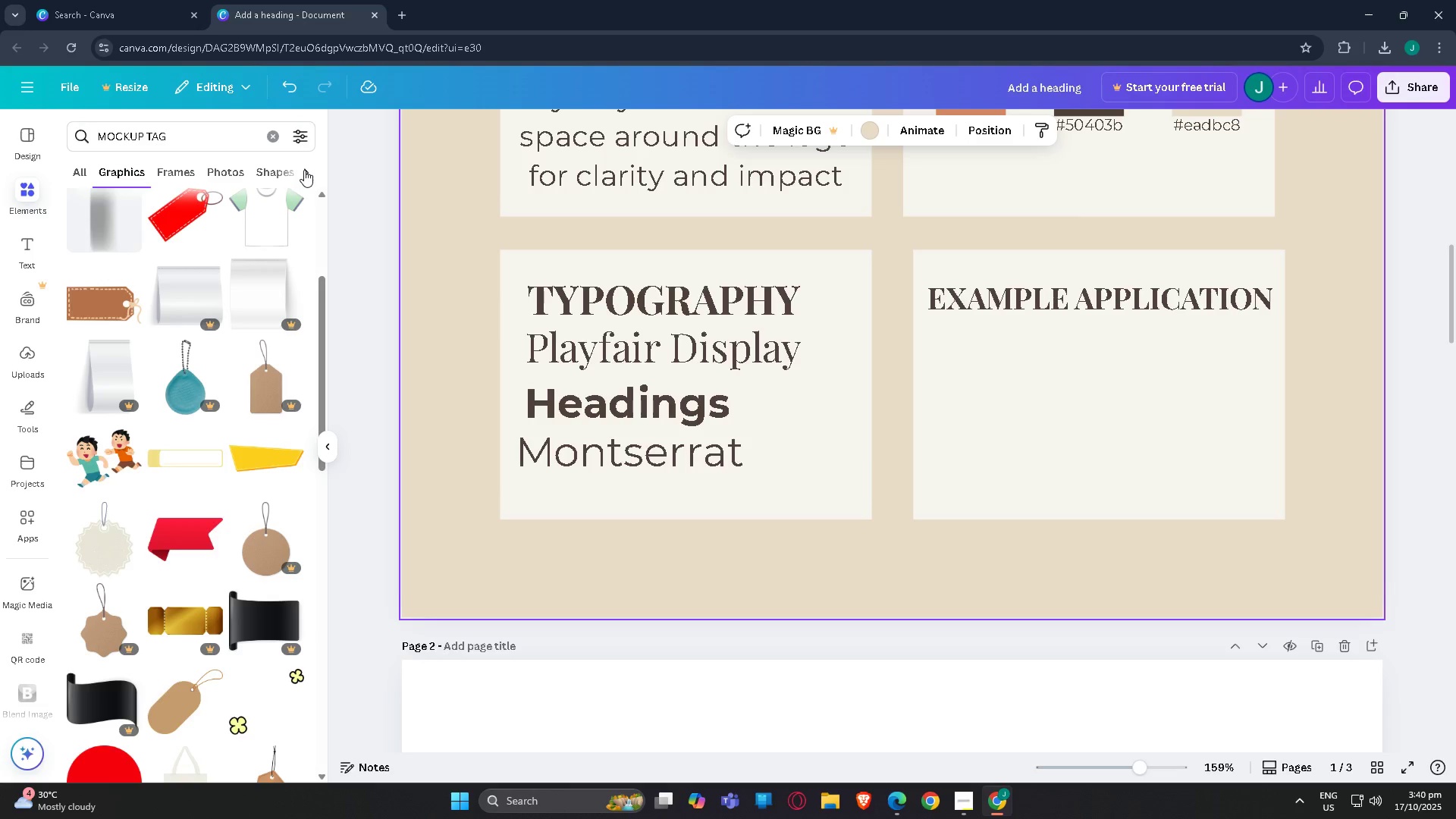 
double_click([304, 170])
 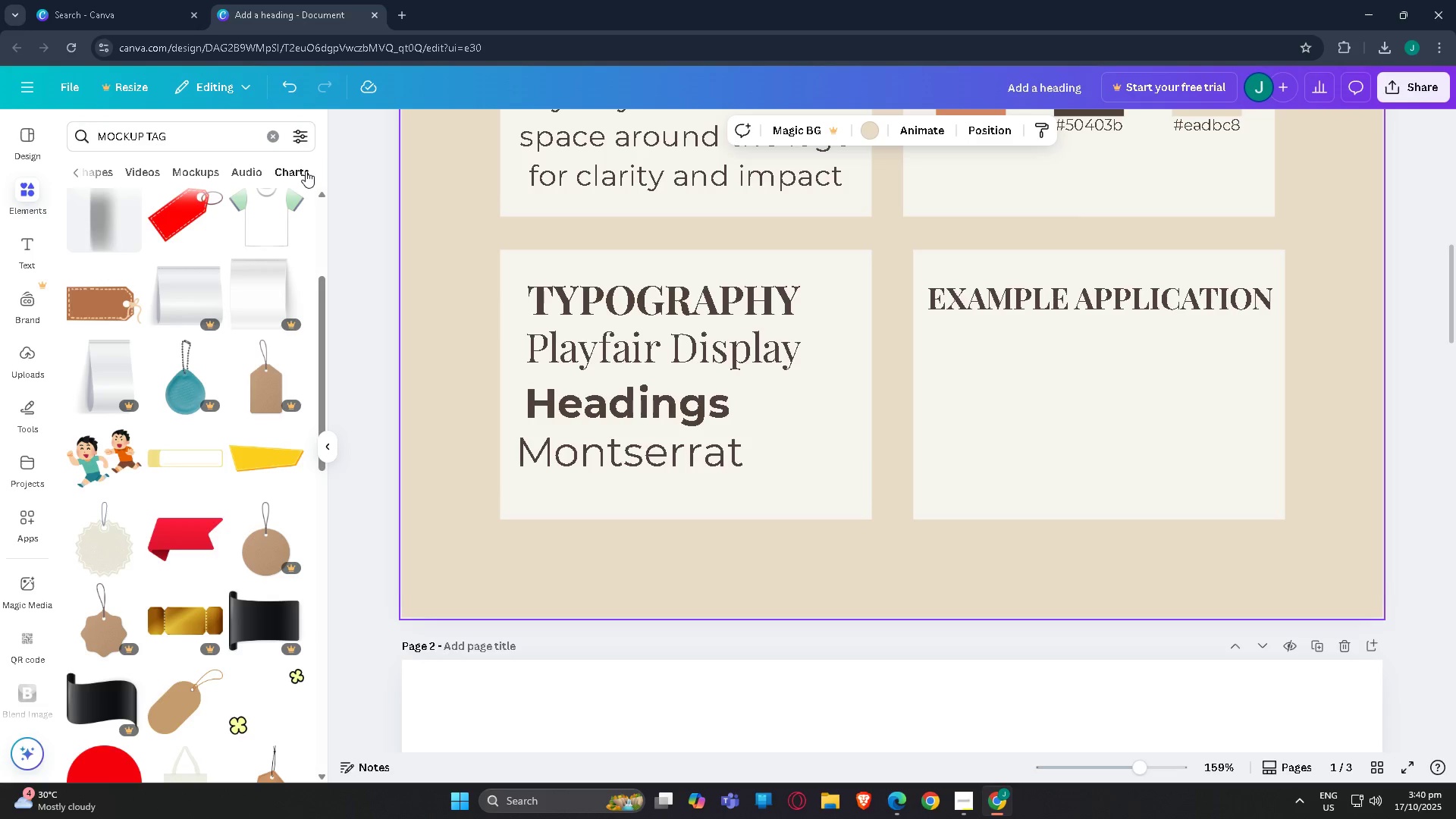 
triple_click([306, 171])
 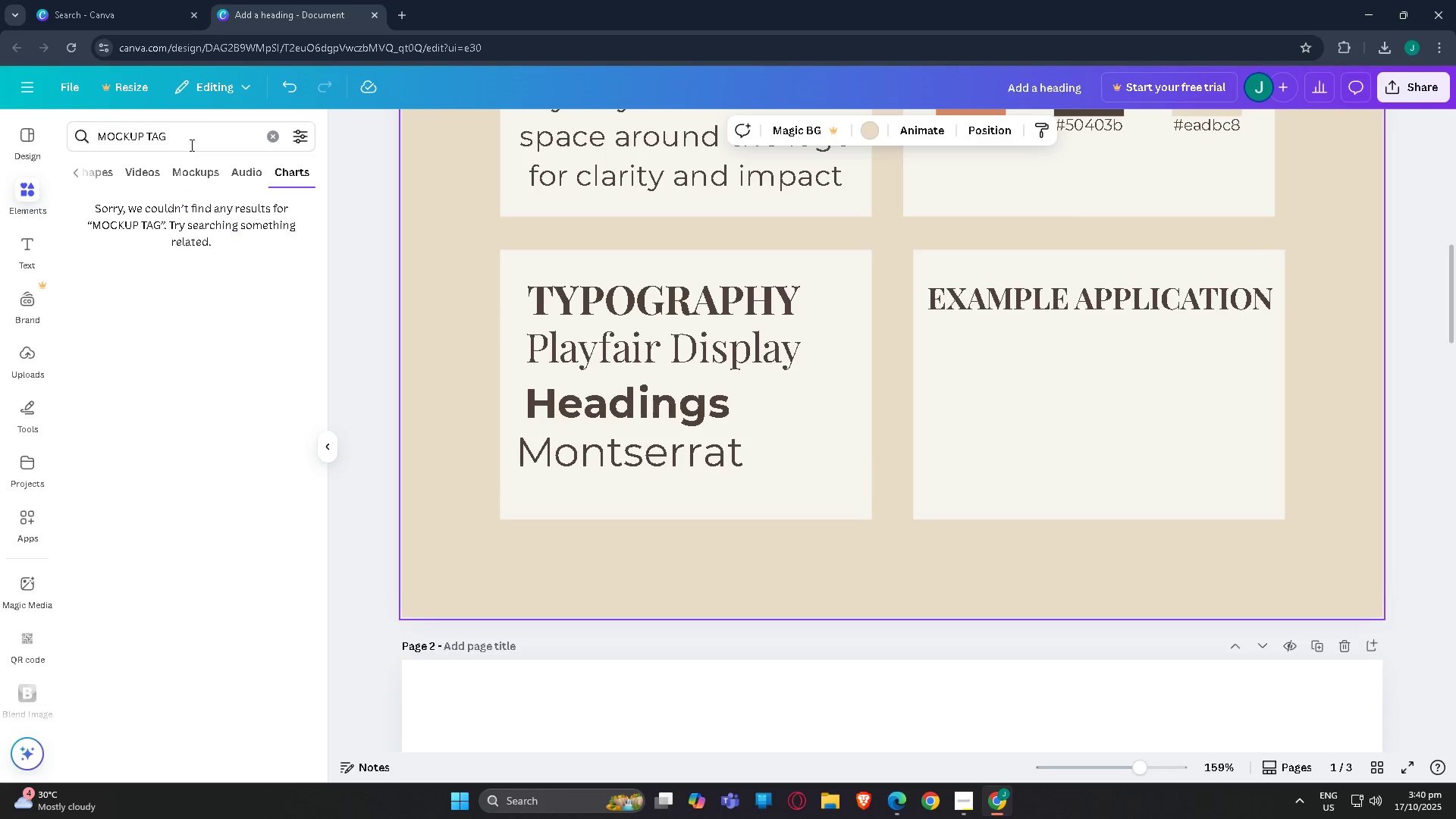 
left_click_drag(start_coordinate=[193, 140], to_coordinate=[0, 140])
 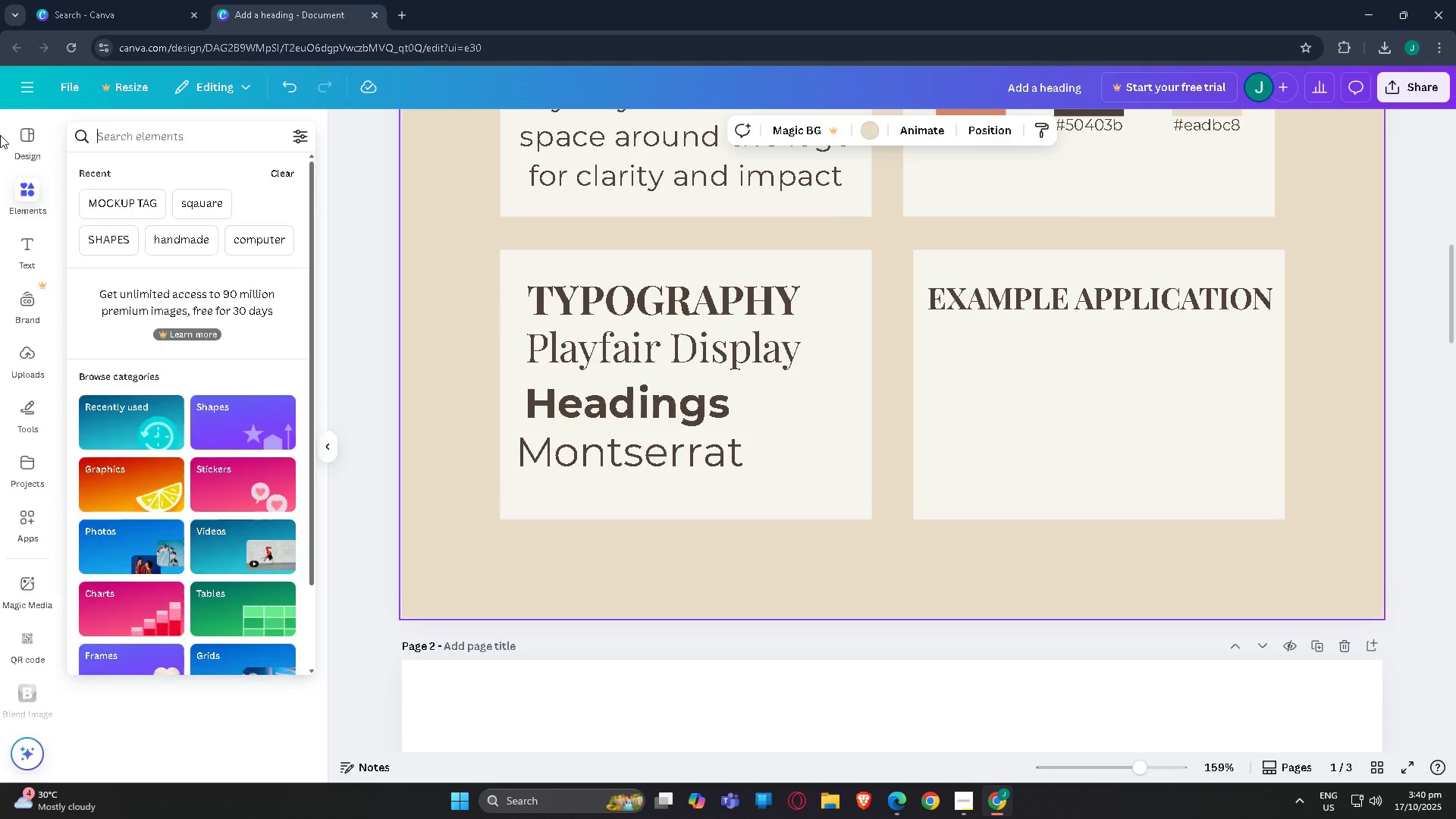 
key(Backspace)
key(Backspace)
key(Backspace)
type(MOCK UP)
 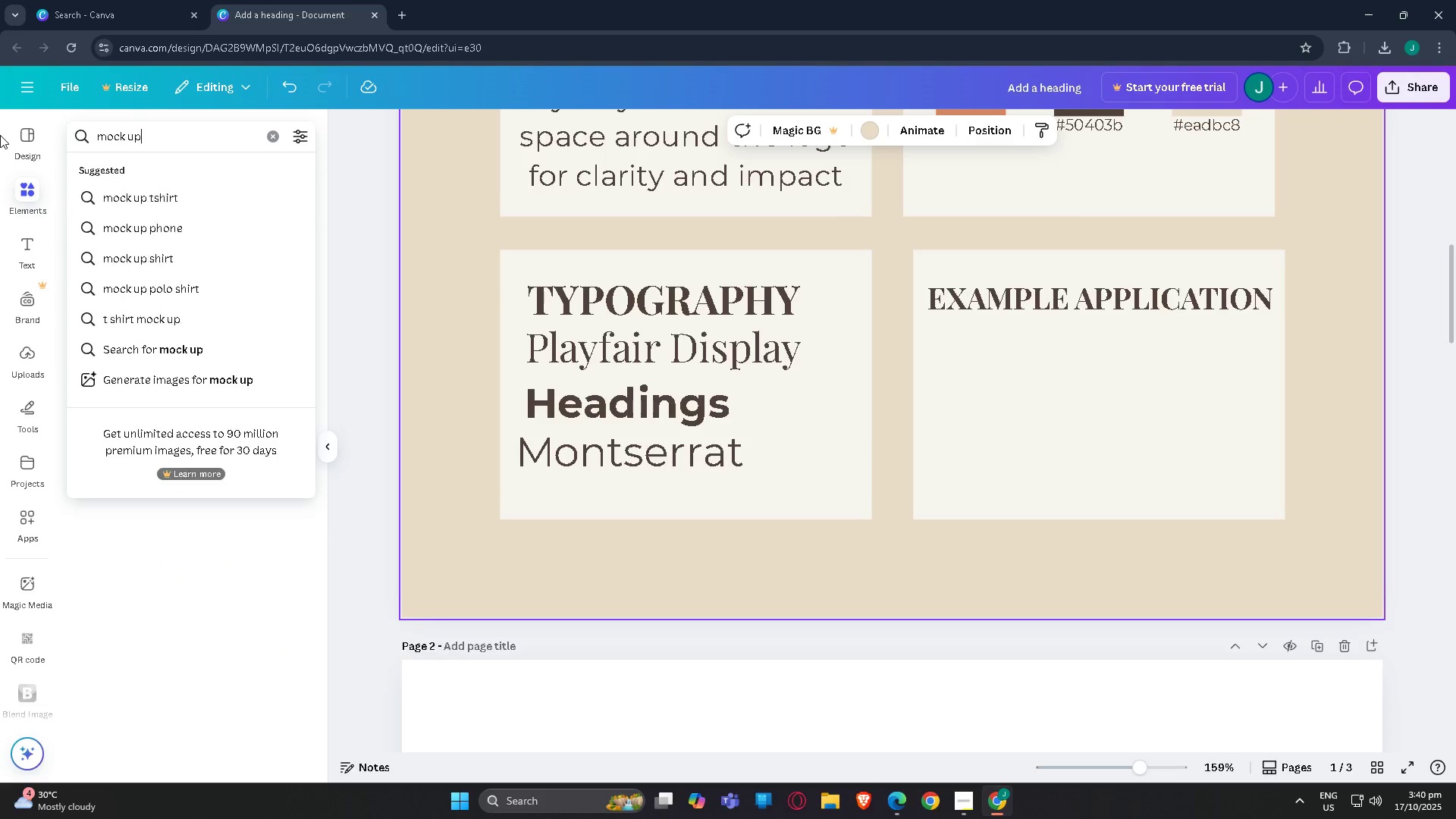 
key(Enter)
 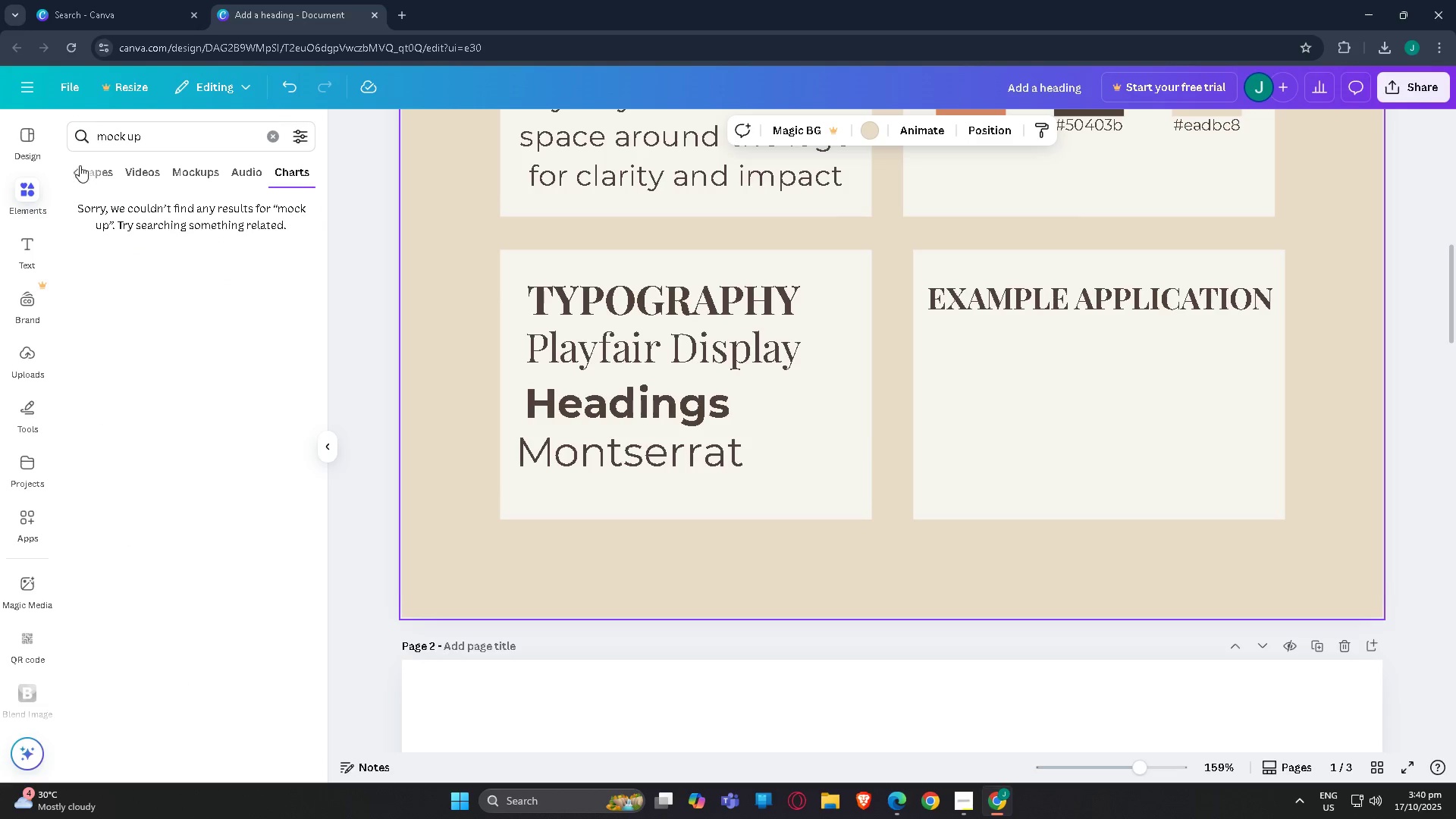 
double_click([89, 169])
 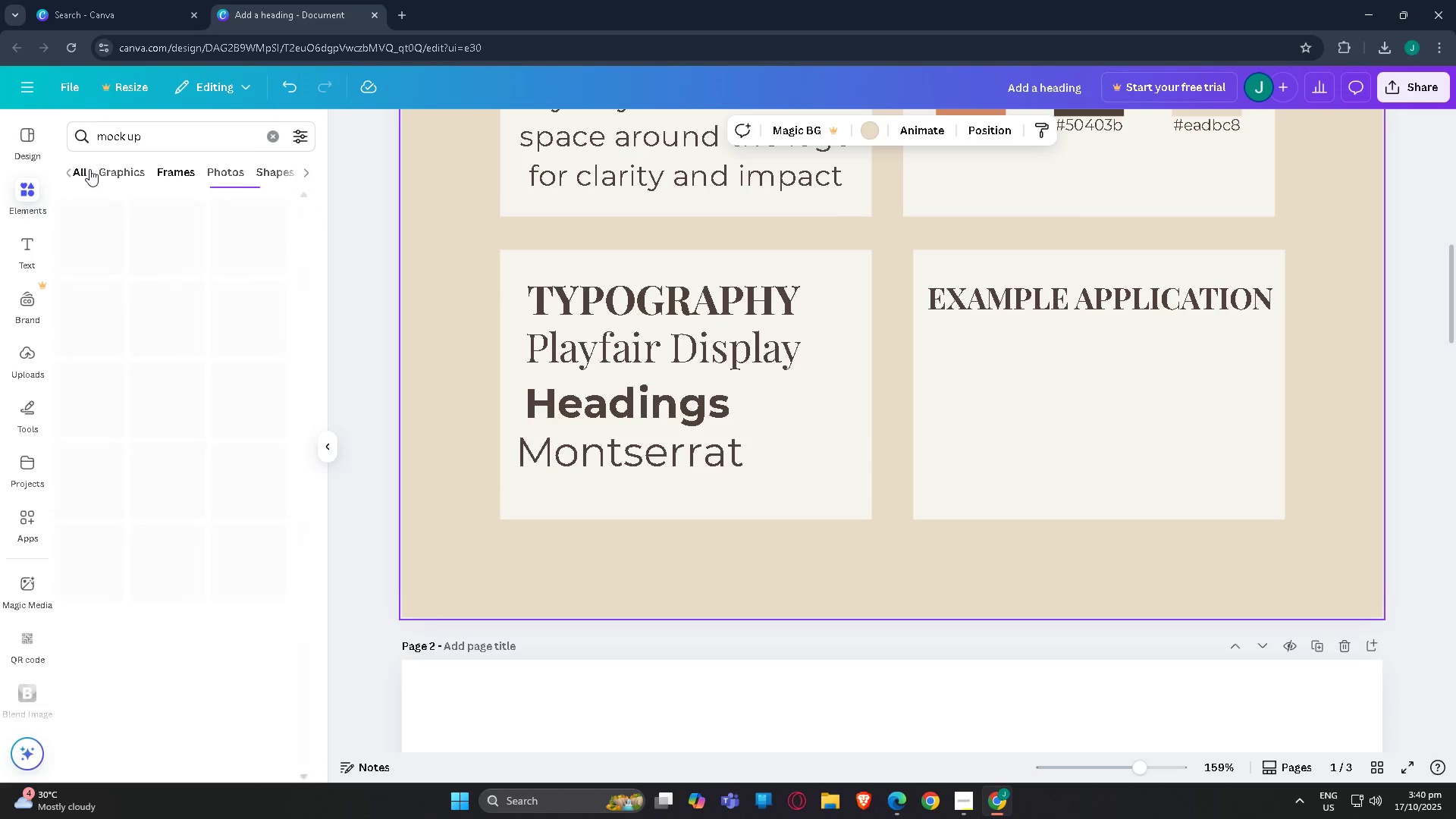 
triple_click([89, 169])
 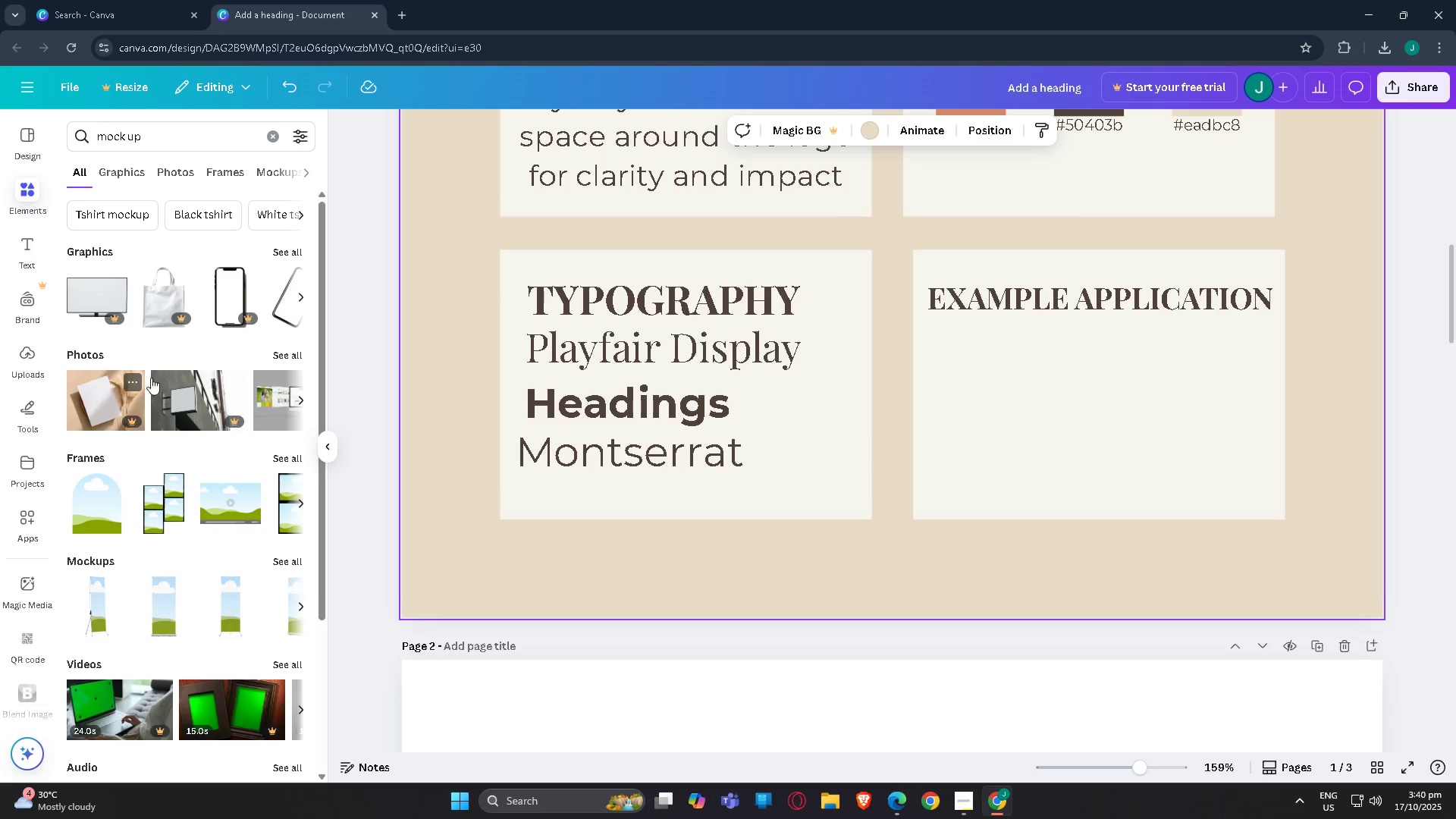 
scroll: coordinate [264, 375], scroll_direction: down, amount: 6.0
 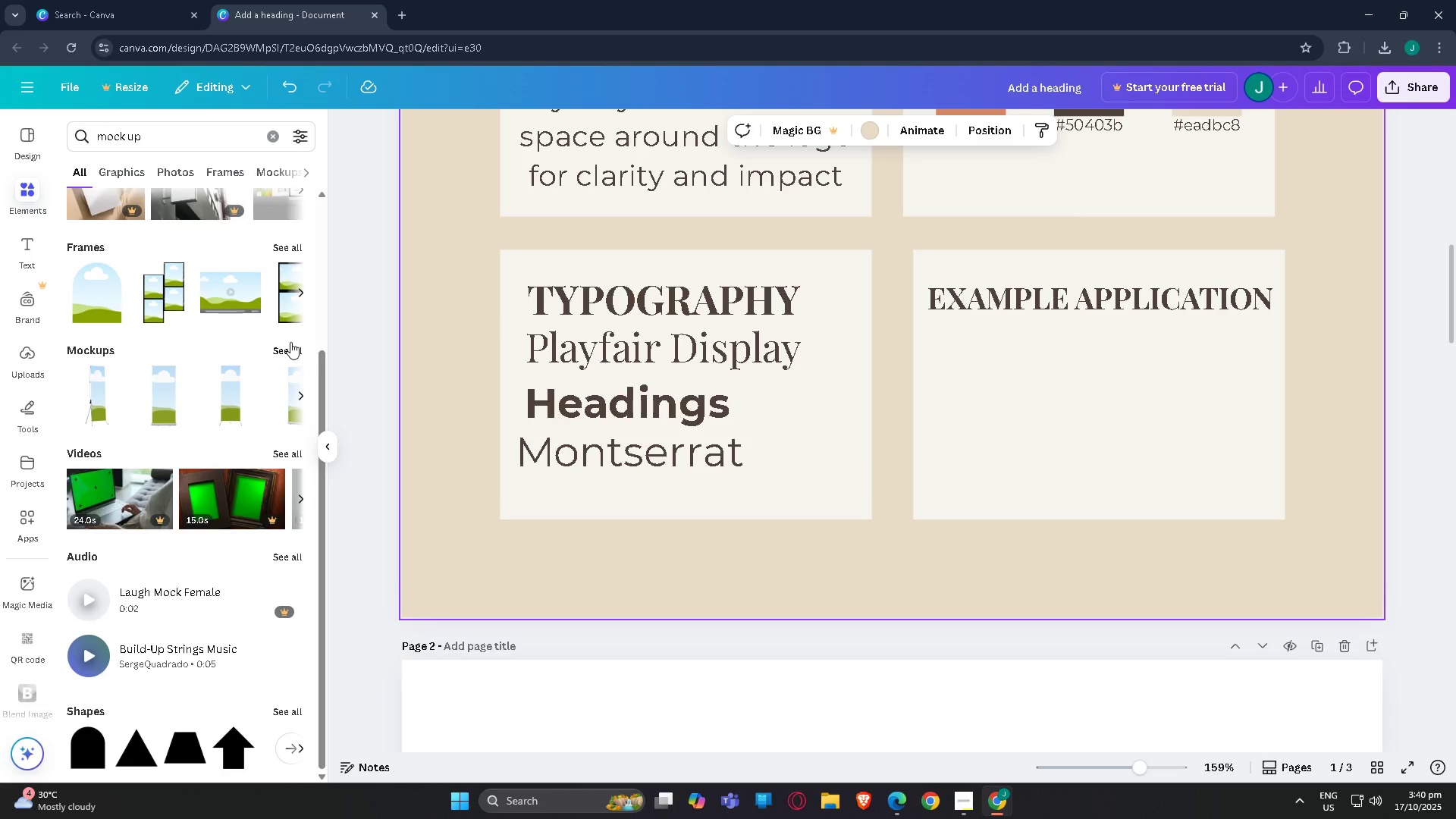 
left_click([291, 346])
 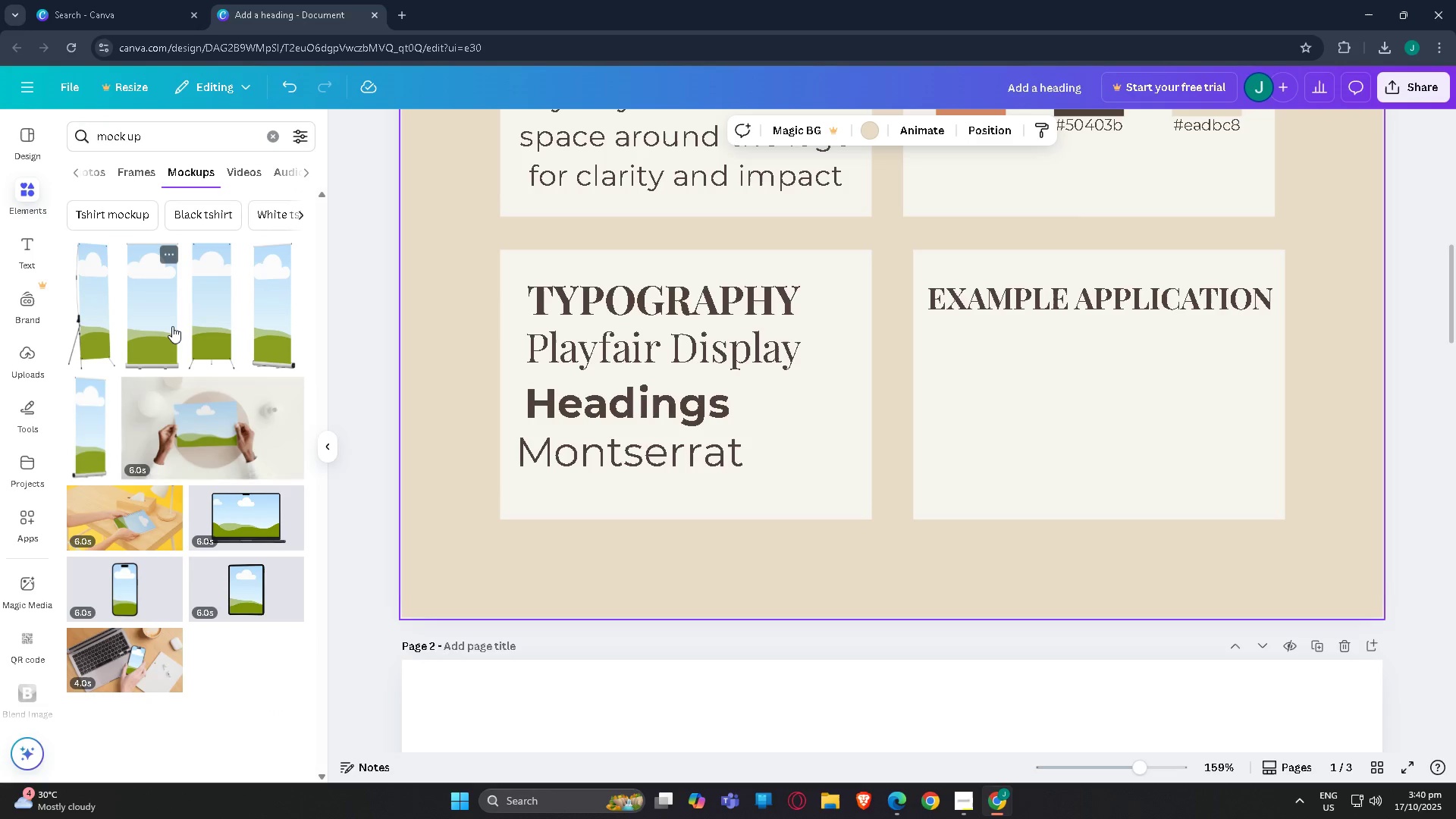 
scroll: coordinate [175, 327], scroll_direction: down, amount: 3.0
 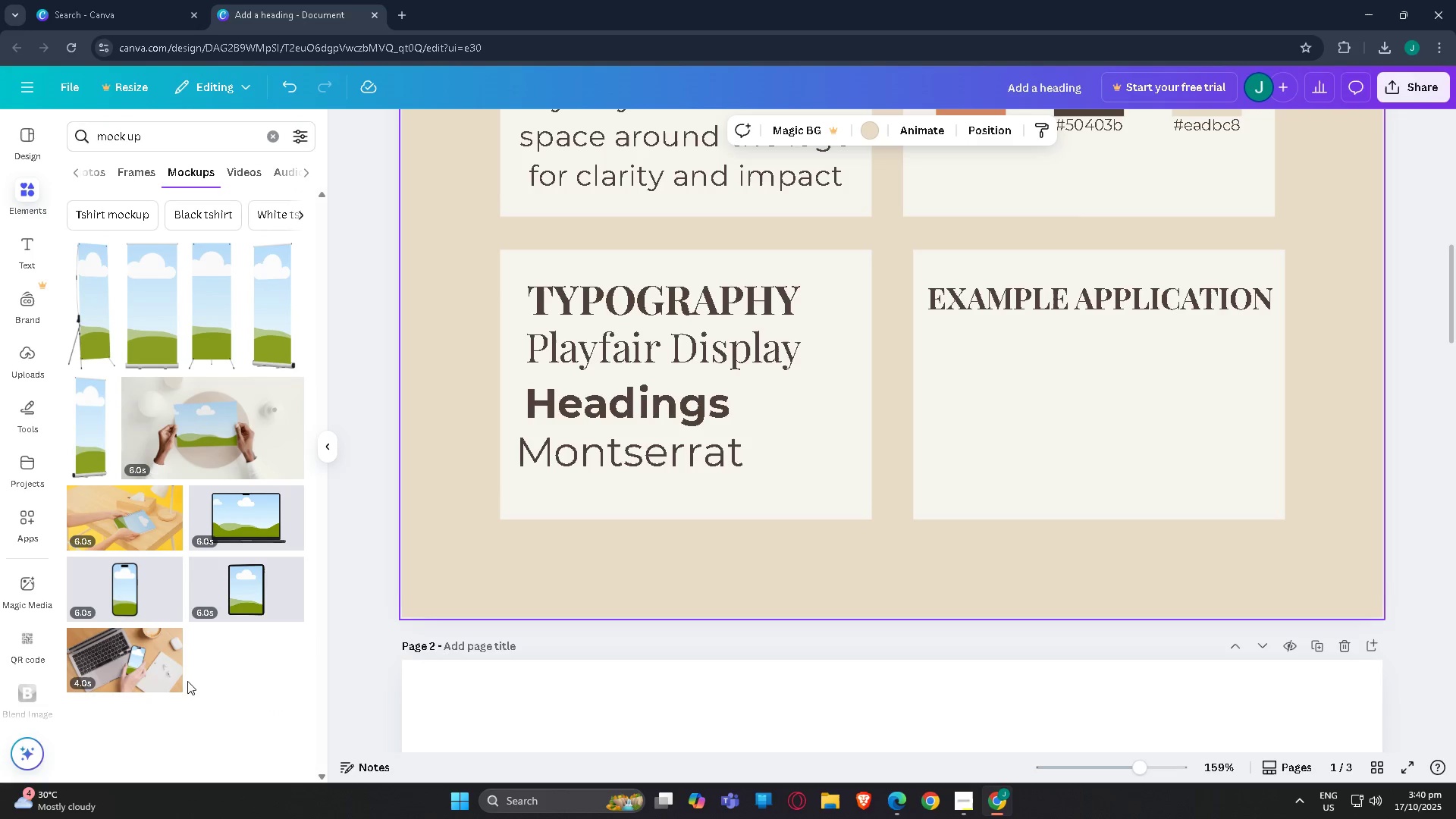 
scroll: coordinate [142, 600], scroll_direction: up, amount: 3.0
 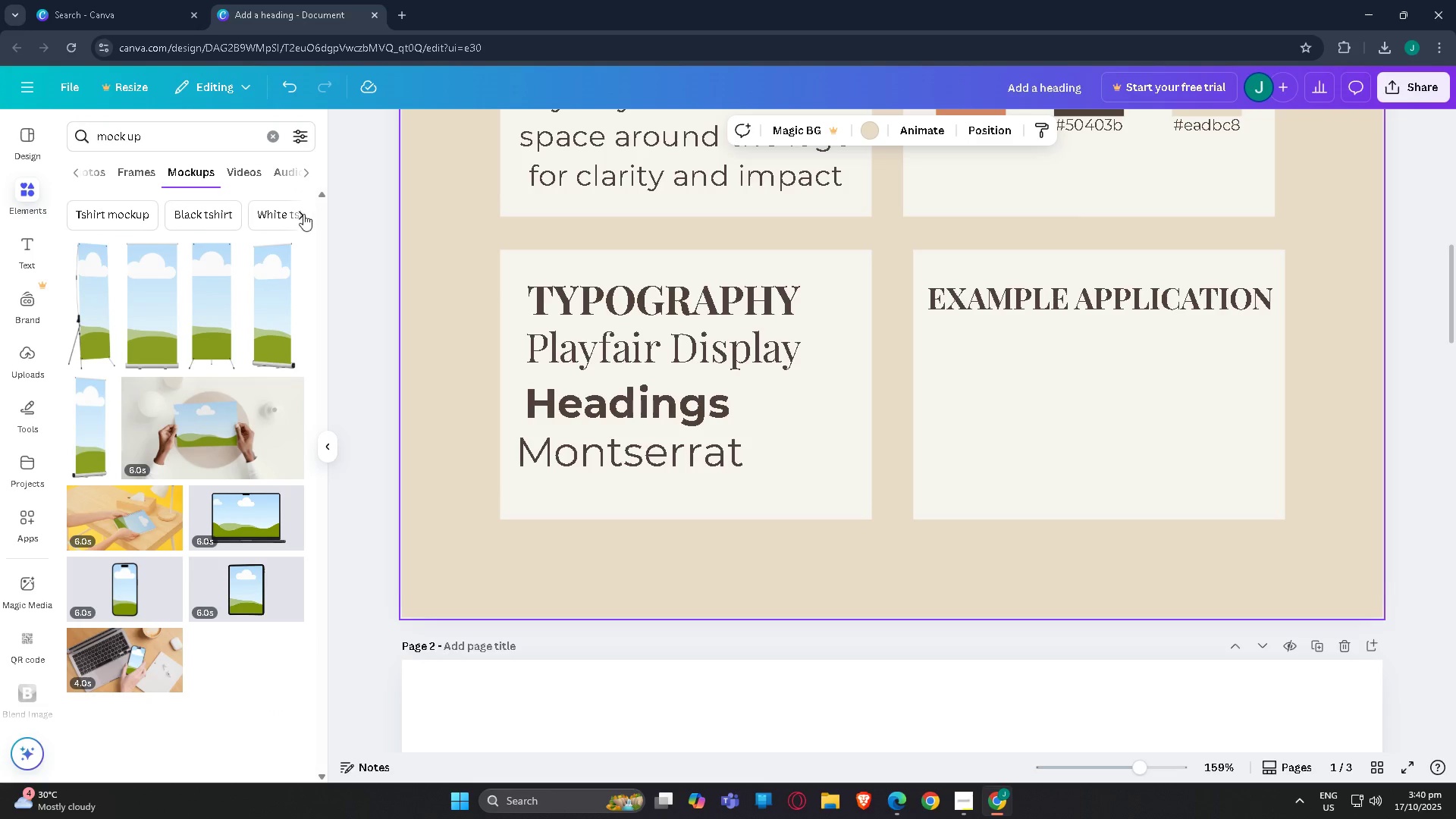 
double_click([303, 214])
 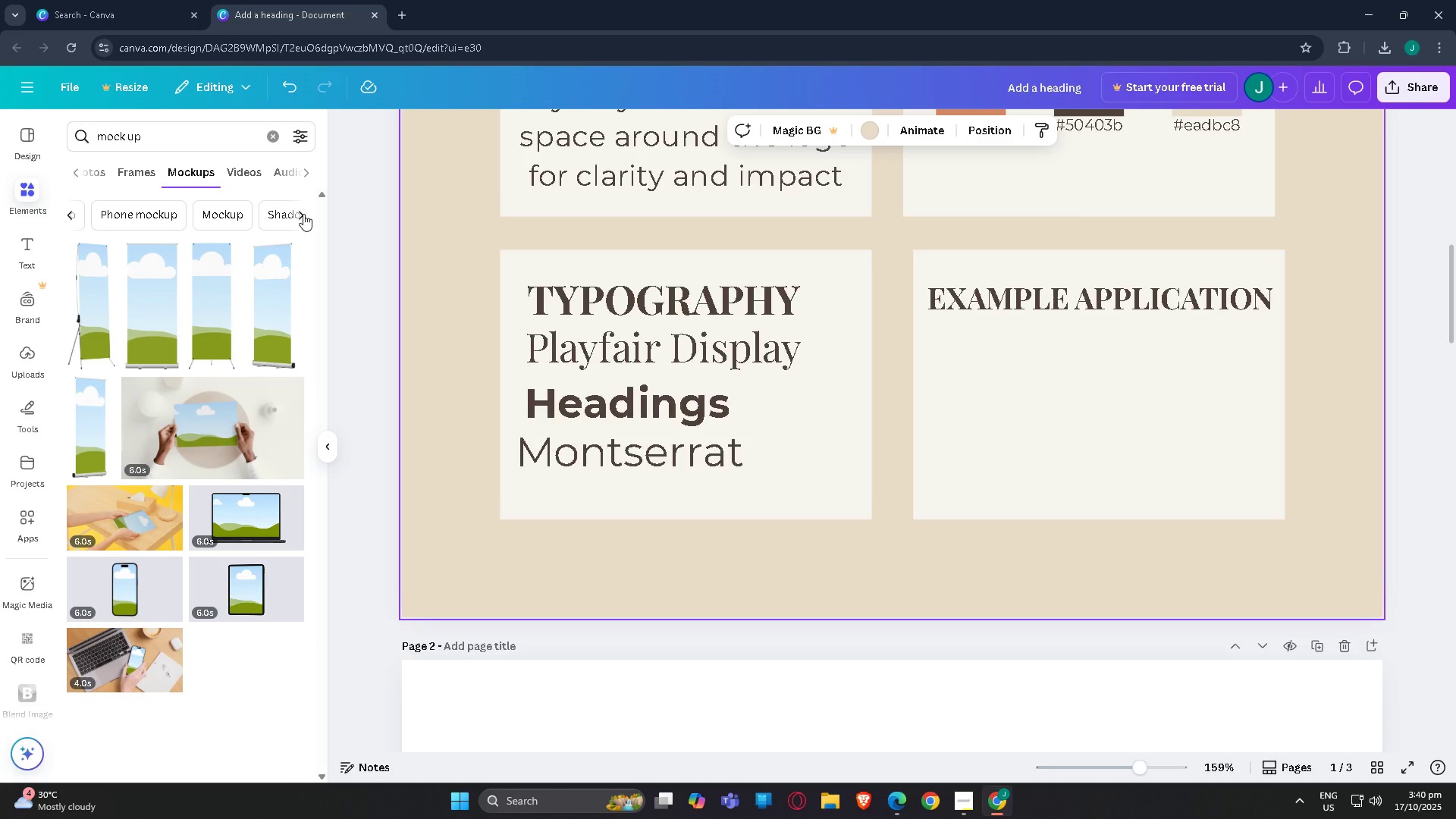 
left_click([303, 214])
 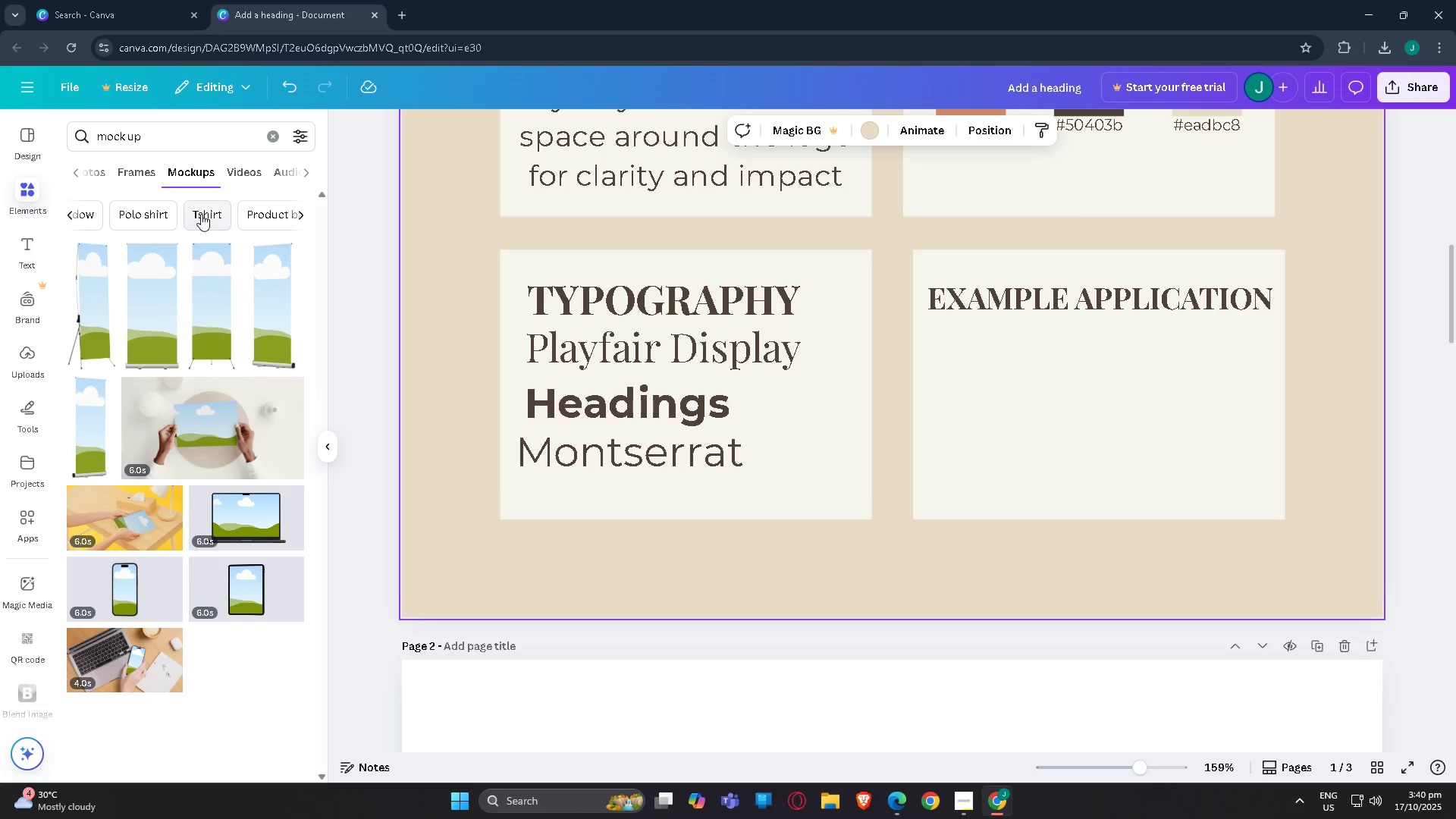 
left_click([250, 210])
 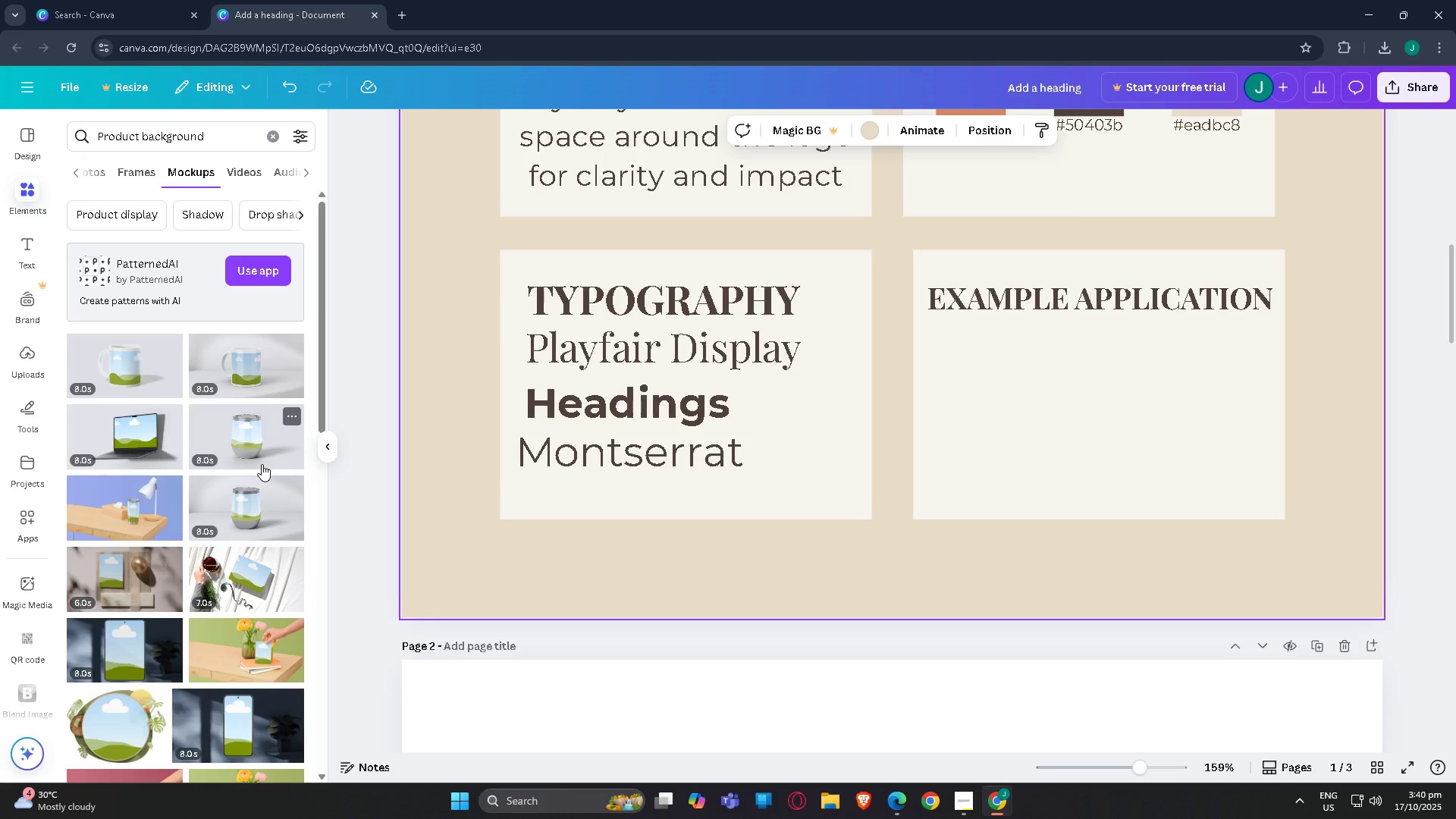 
wait(7.0)
 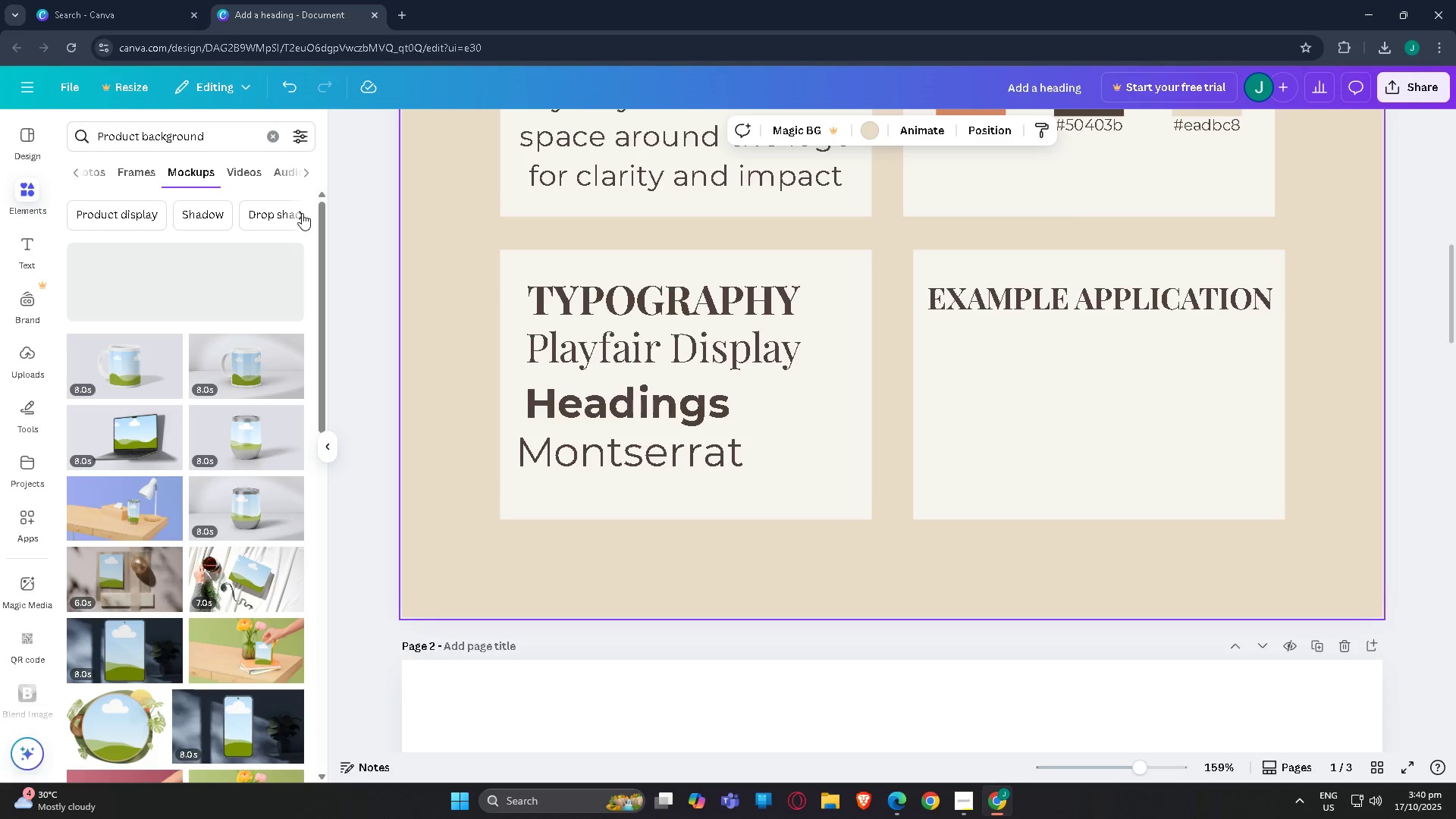 
scroll: coordinate [190, 359], scroll_direction: down, amount: 16.0
 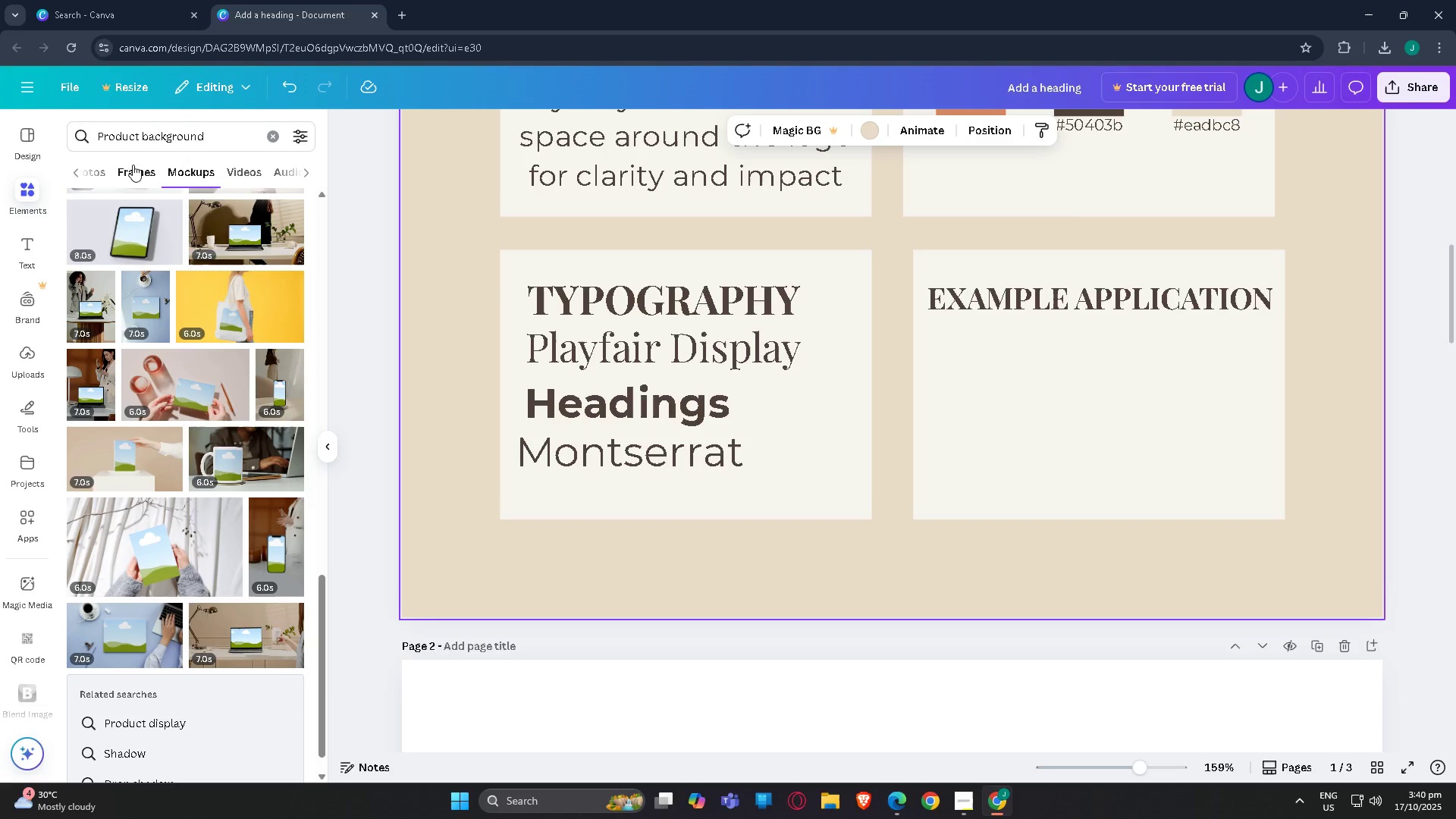 
left_click([106, 170])
 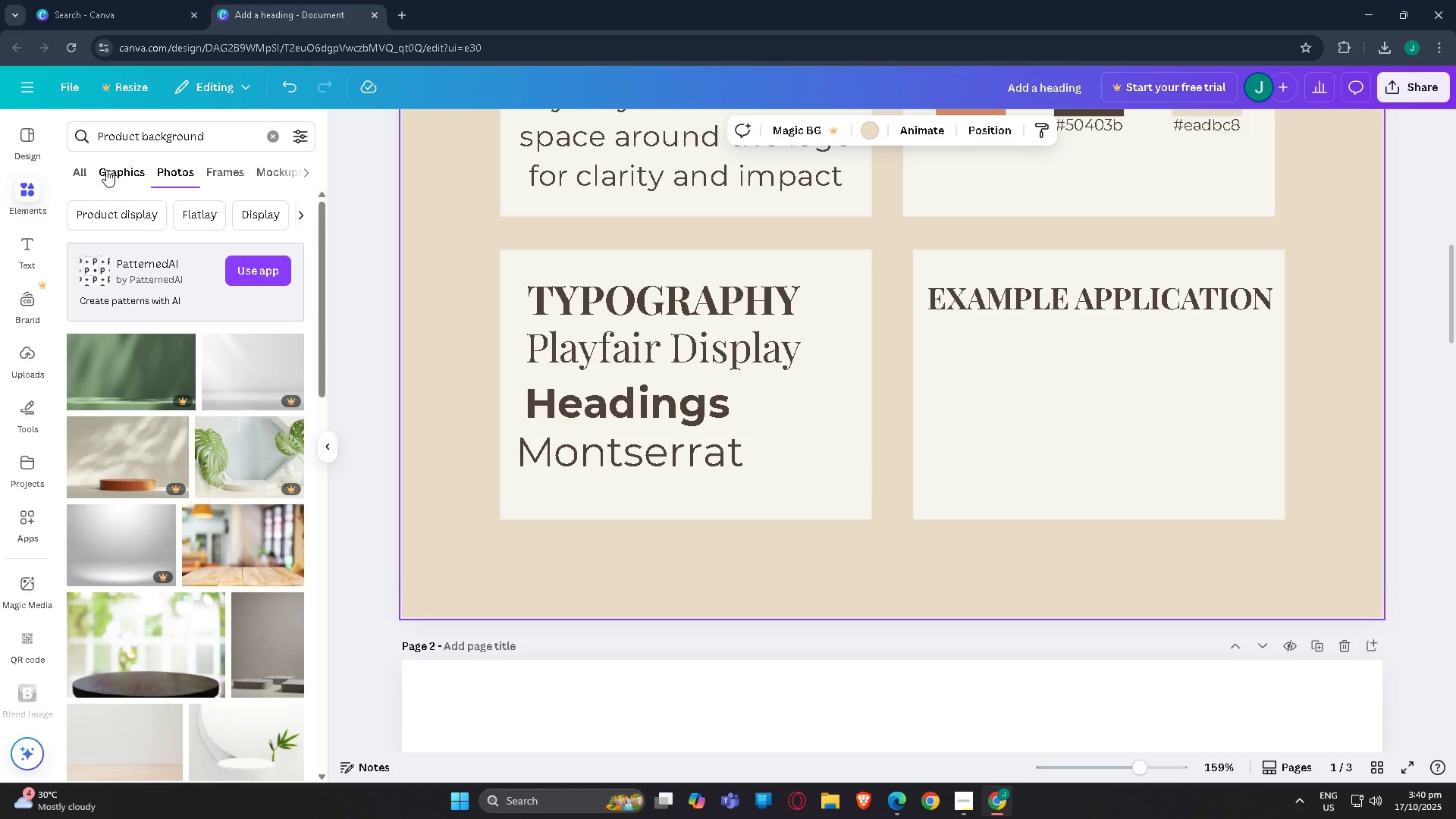 
left_click_drag(start_coordinate=[106, 170], to_coordinate=[111, 185])
 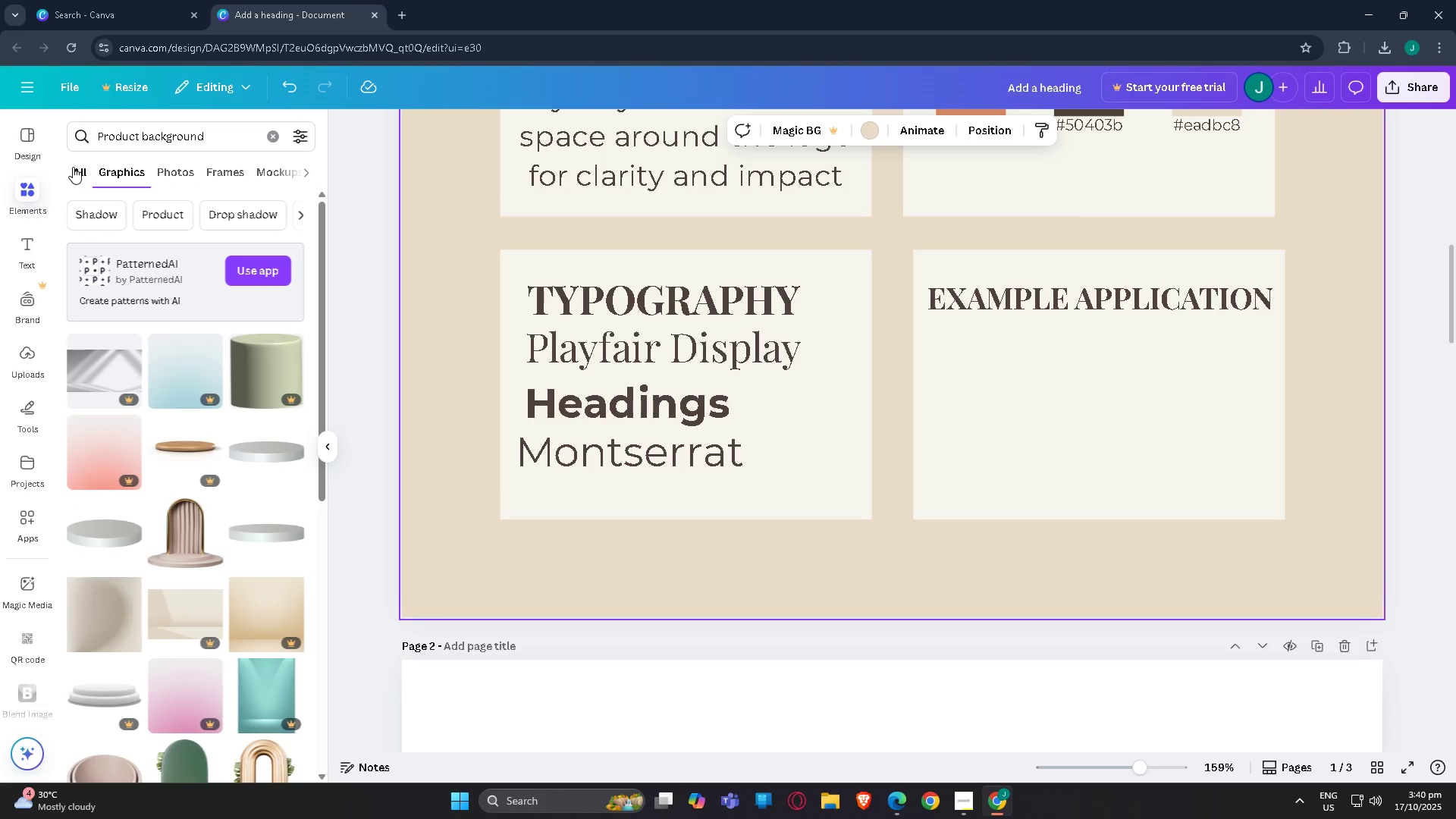 
left_click([73, 167])
 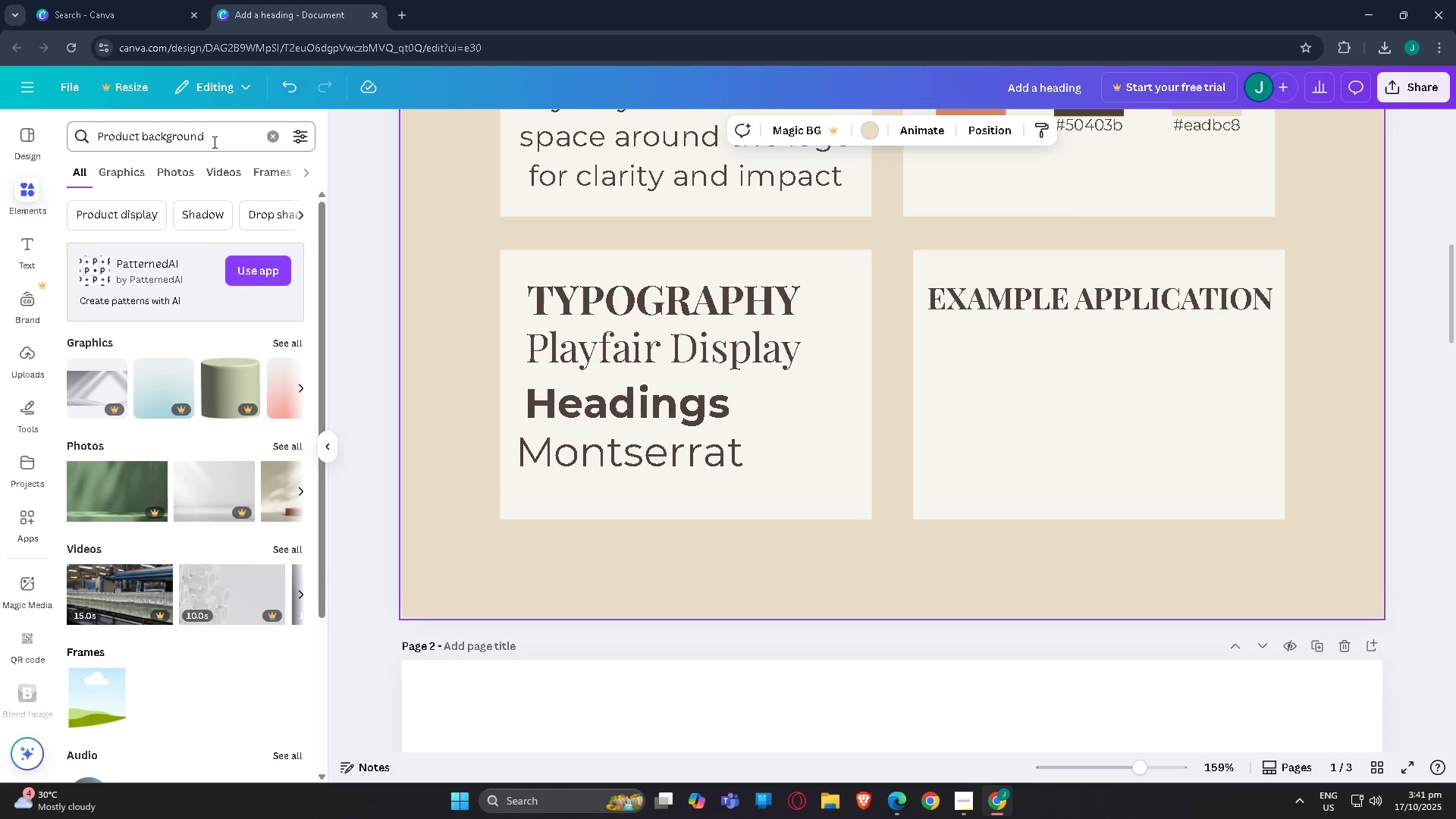 
left_click_drag(start_coordinate=[221, 140], to_coordinate=[0, 150])
 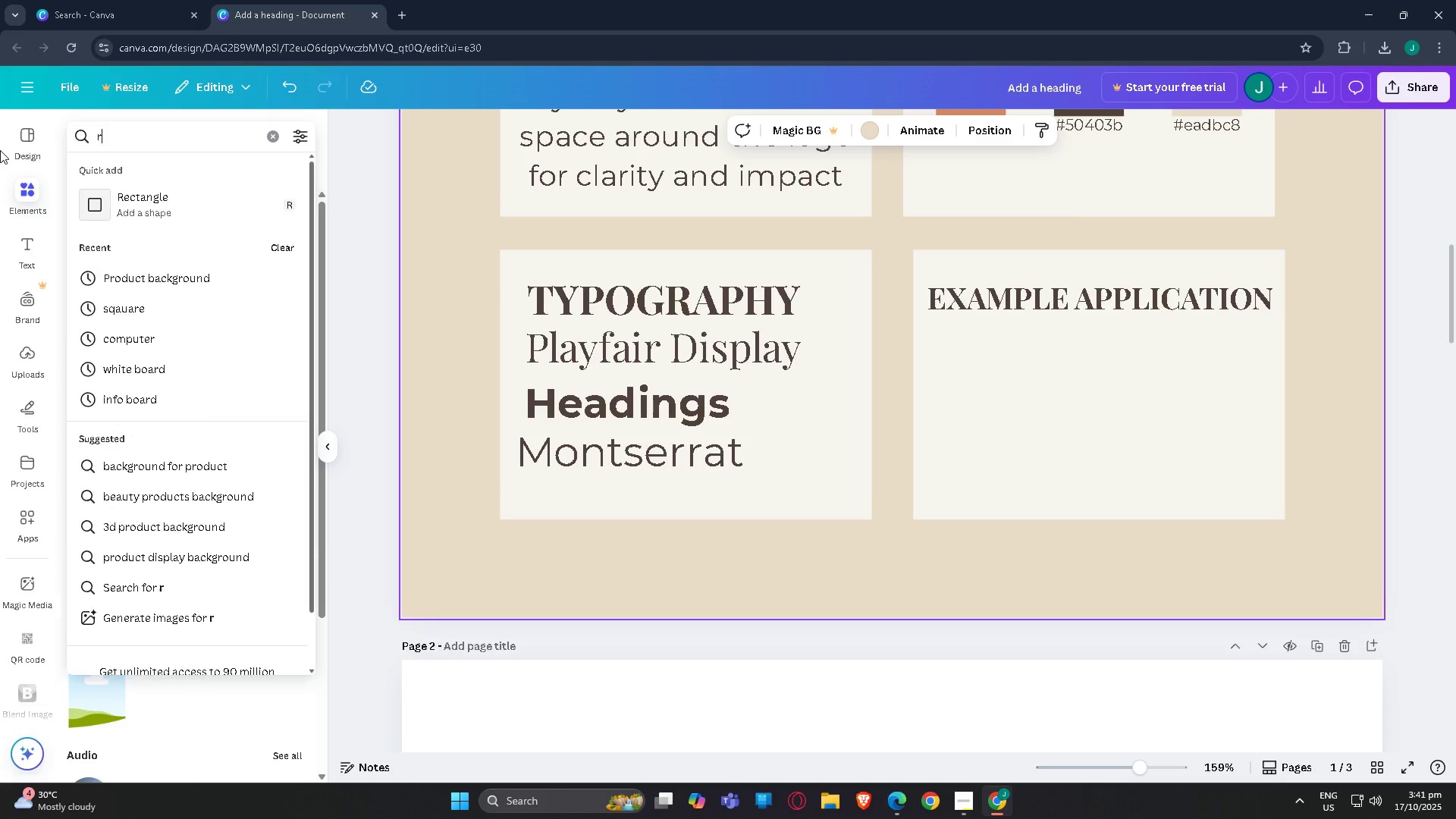 
type(RUI)
key(Backspace)
key(Backspace)
key(Backspace)
type(PRICE TAG)
 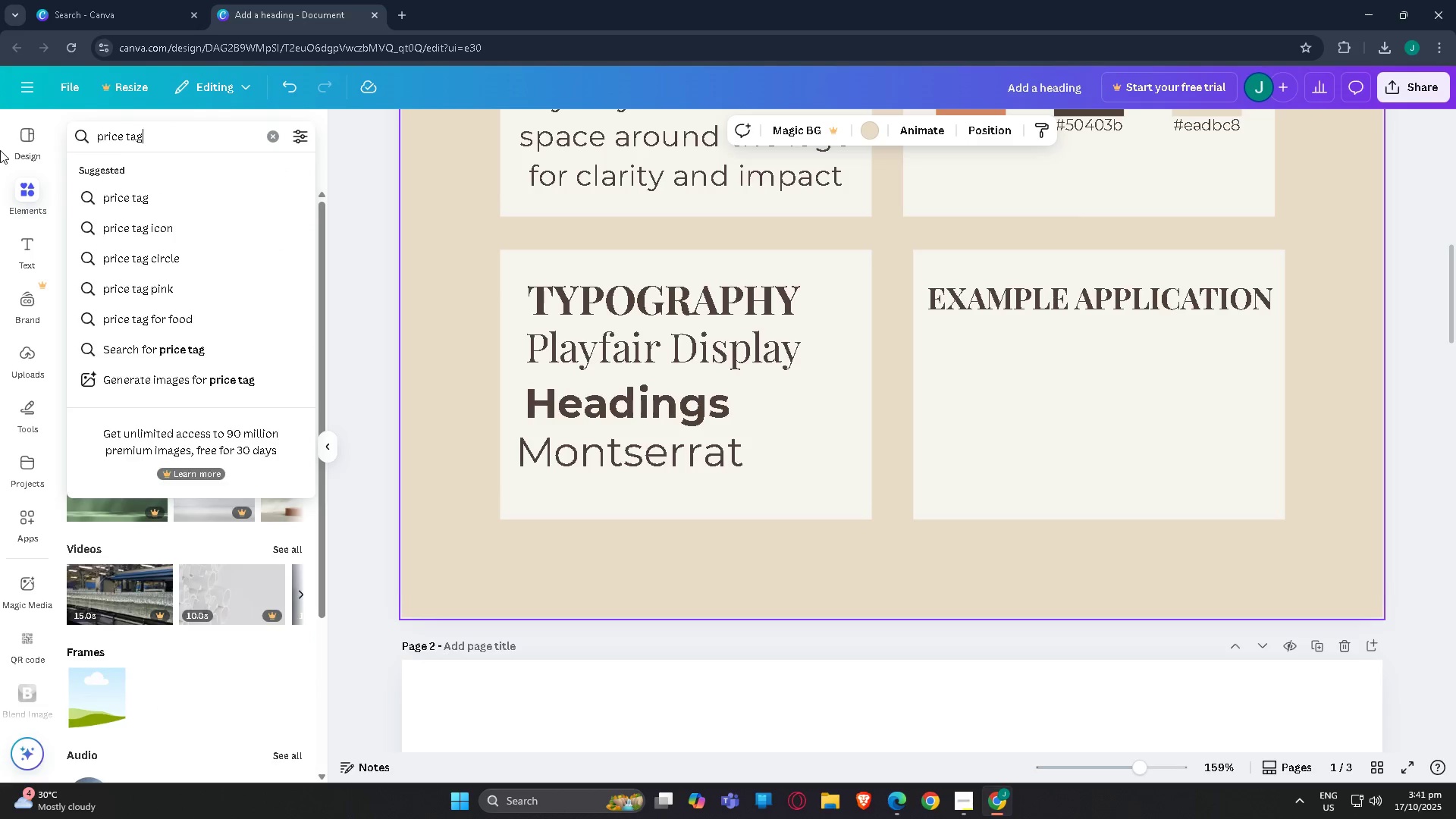 
key(Enter)
 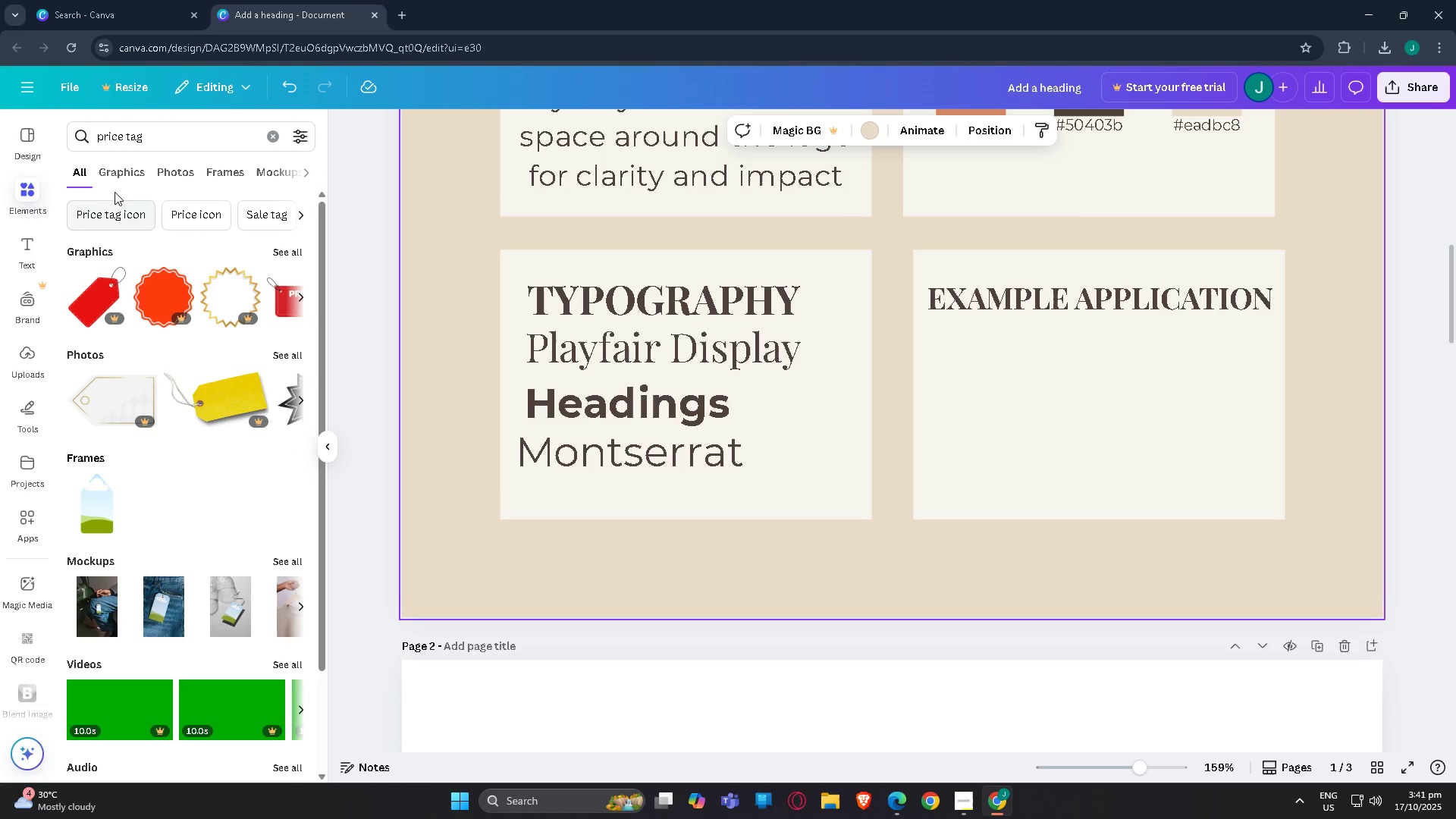 
left_click_drag(start_coordinate=[165, 143], to_coordinate=[0, 144])
 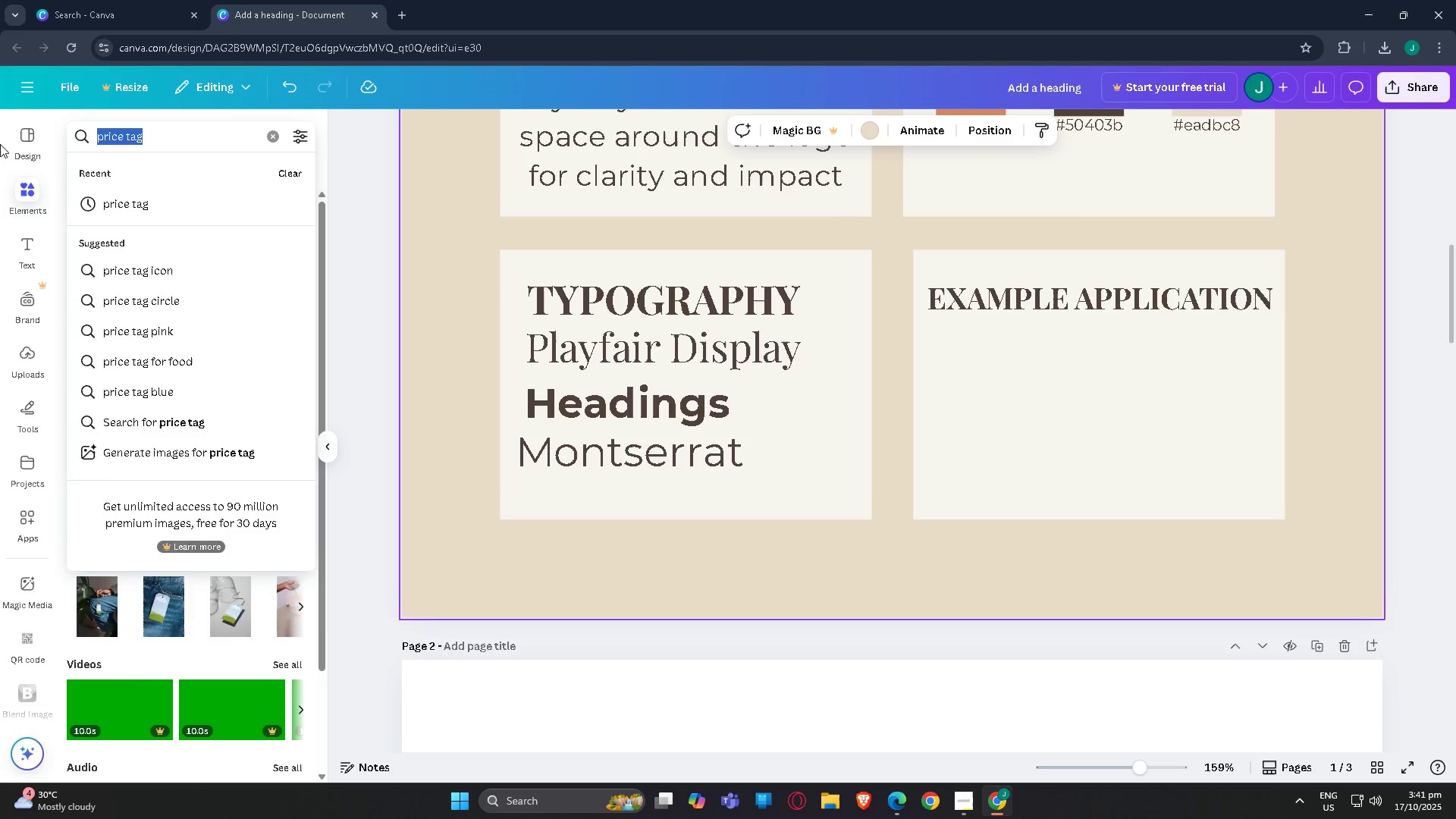 
type(TAG)
 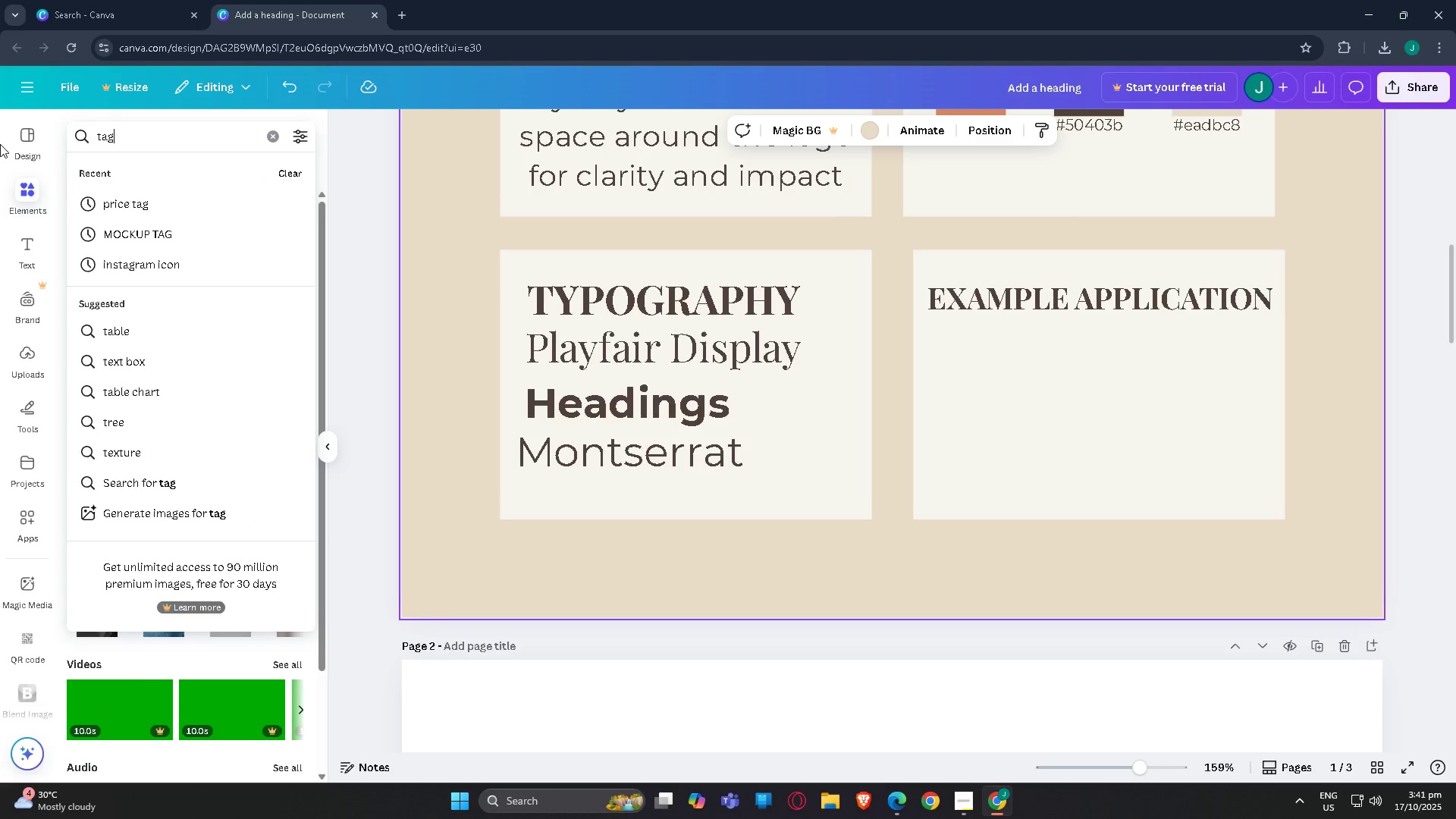 
key(Enter)
 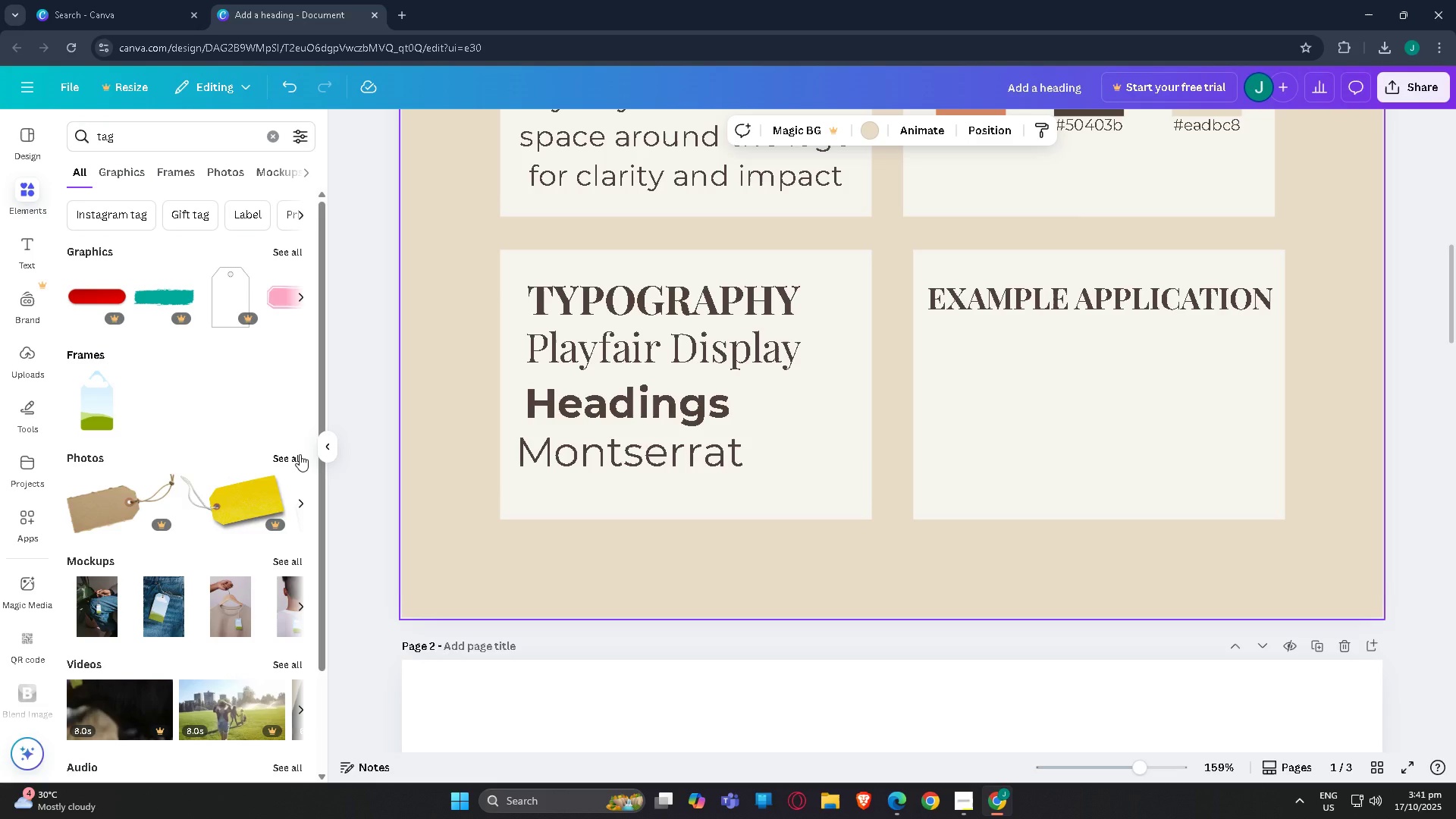 
wait(5.67)
 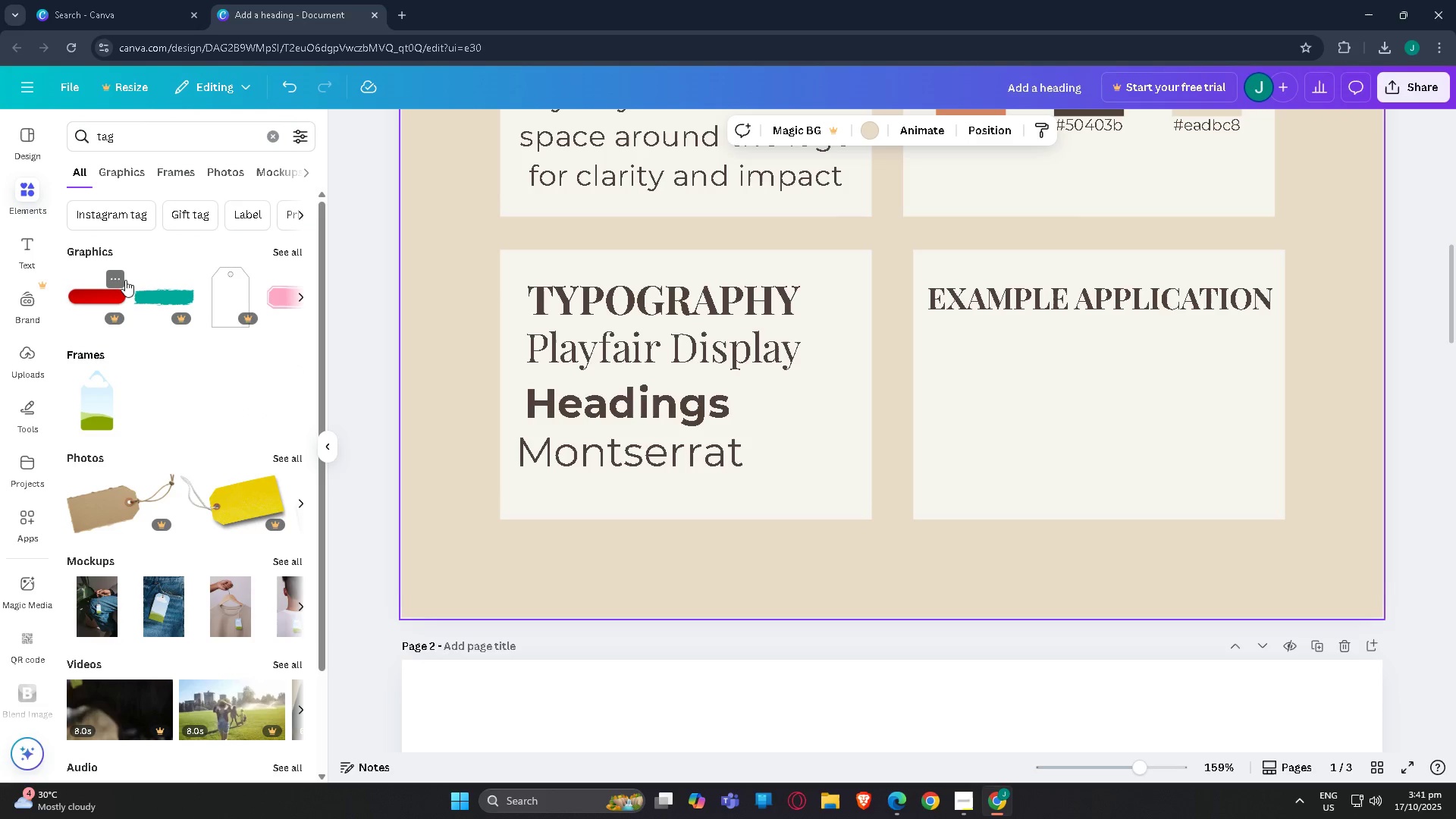 
left_click([124, 166])
 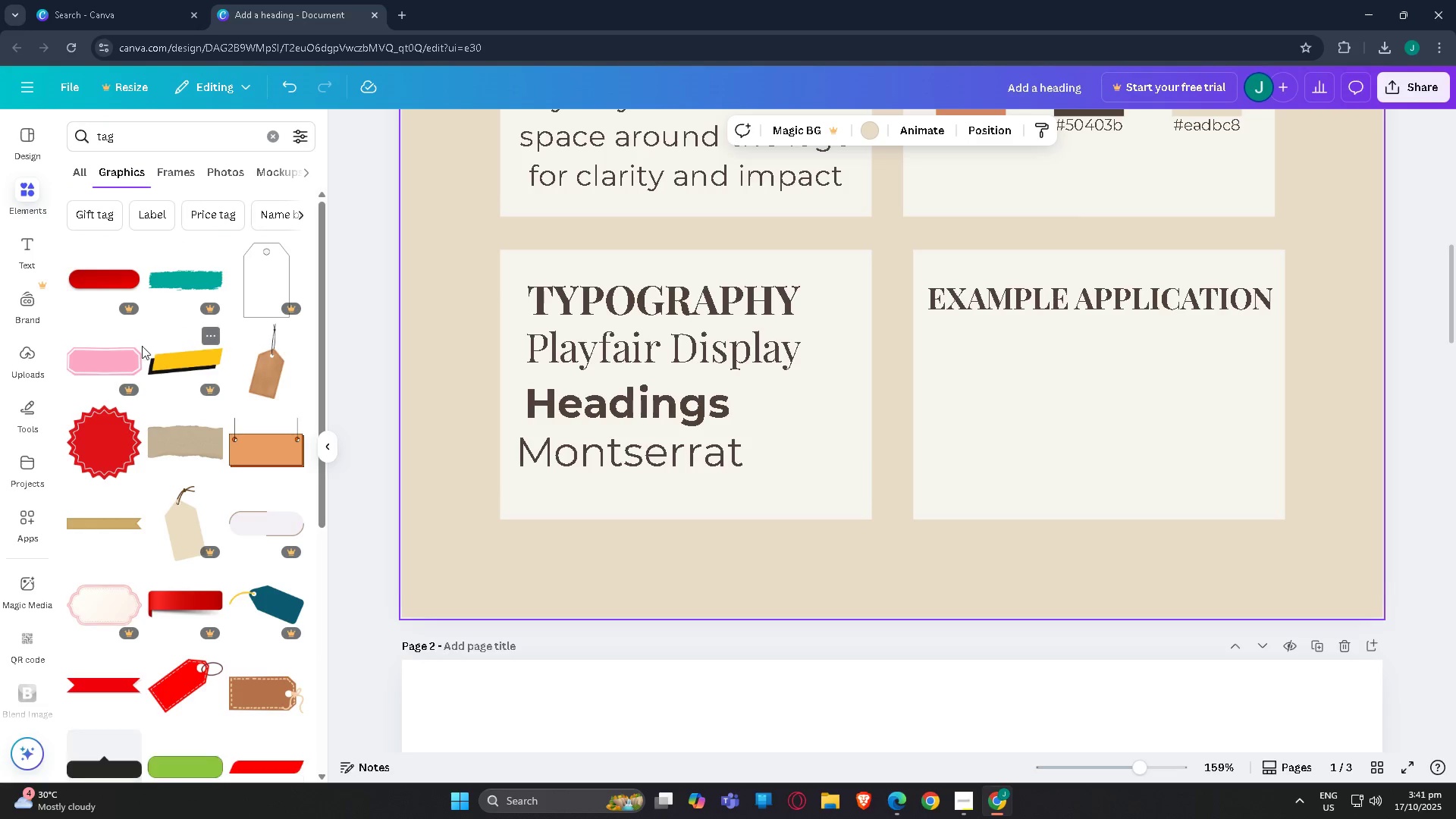 
scroll: coordinate [166, 406], scroll_direction: down, amount: 2.0
 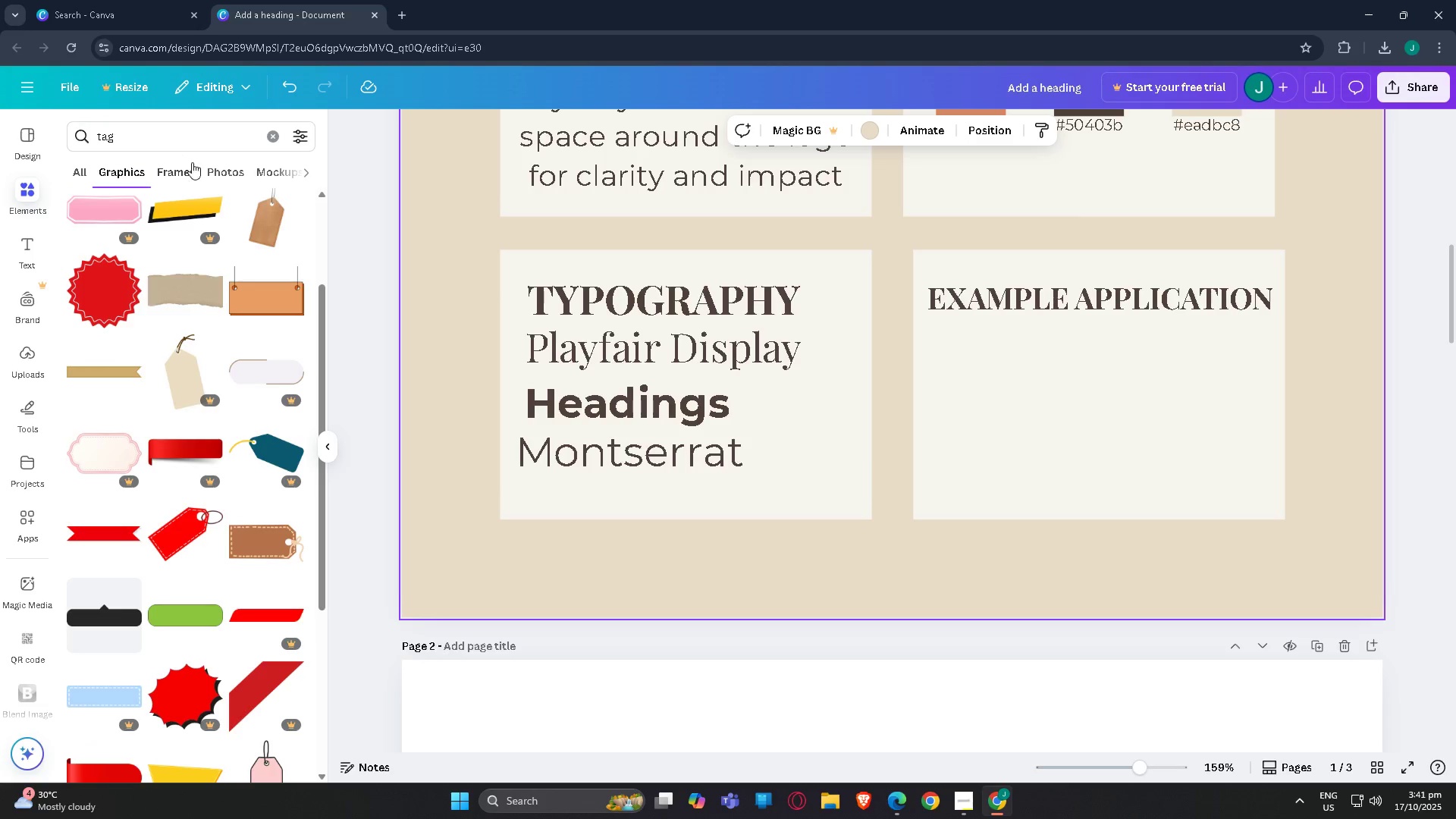 
left_click([215, 174])
 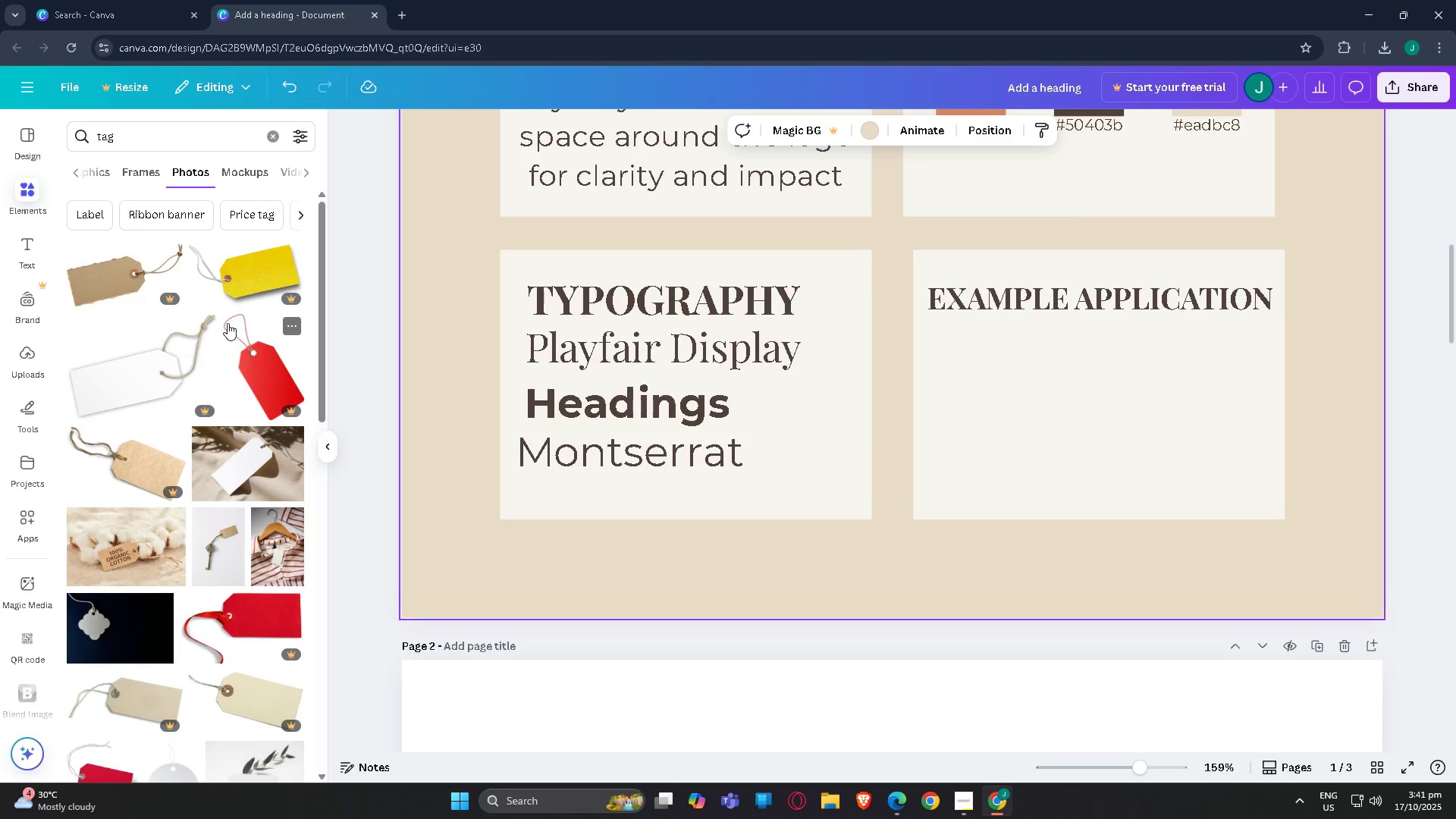 
scroll: coordinate [145, 542], scroll_direction: down, amount: 11.0
 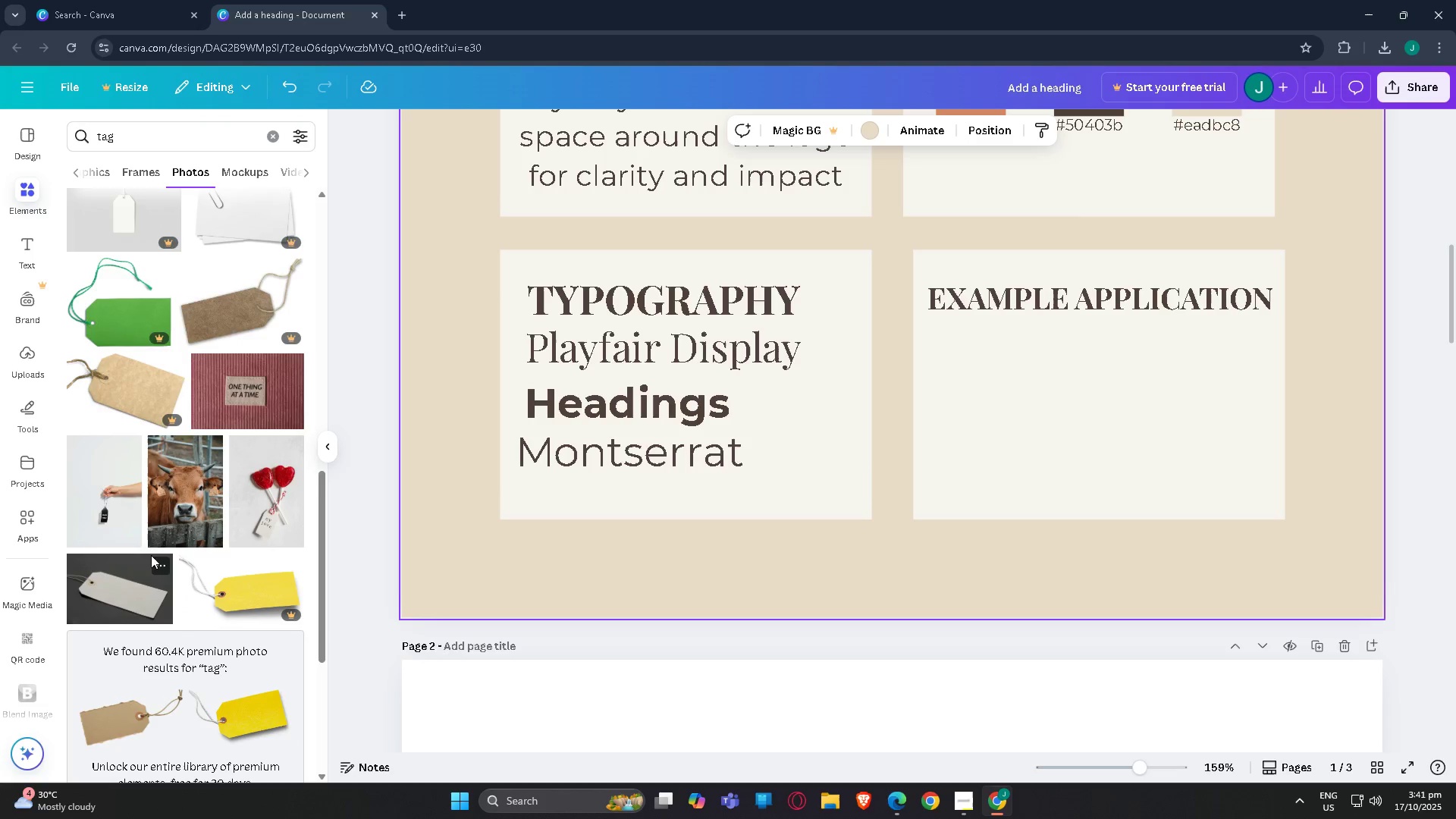 
scroll: coordinate [191, 503], scroll_direction: down, amount: 18.0
 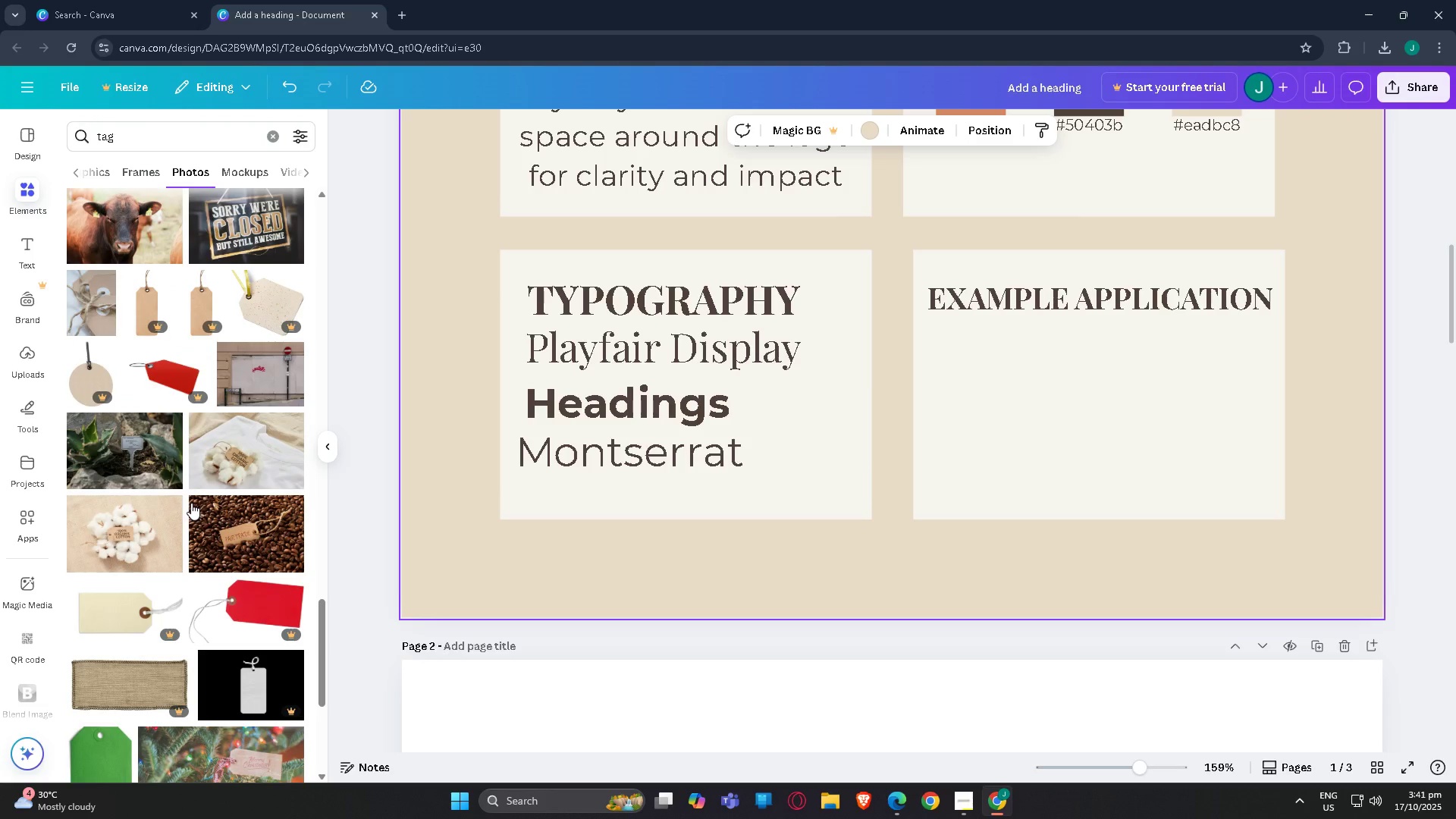 
mouse_move([196, 443])
 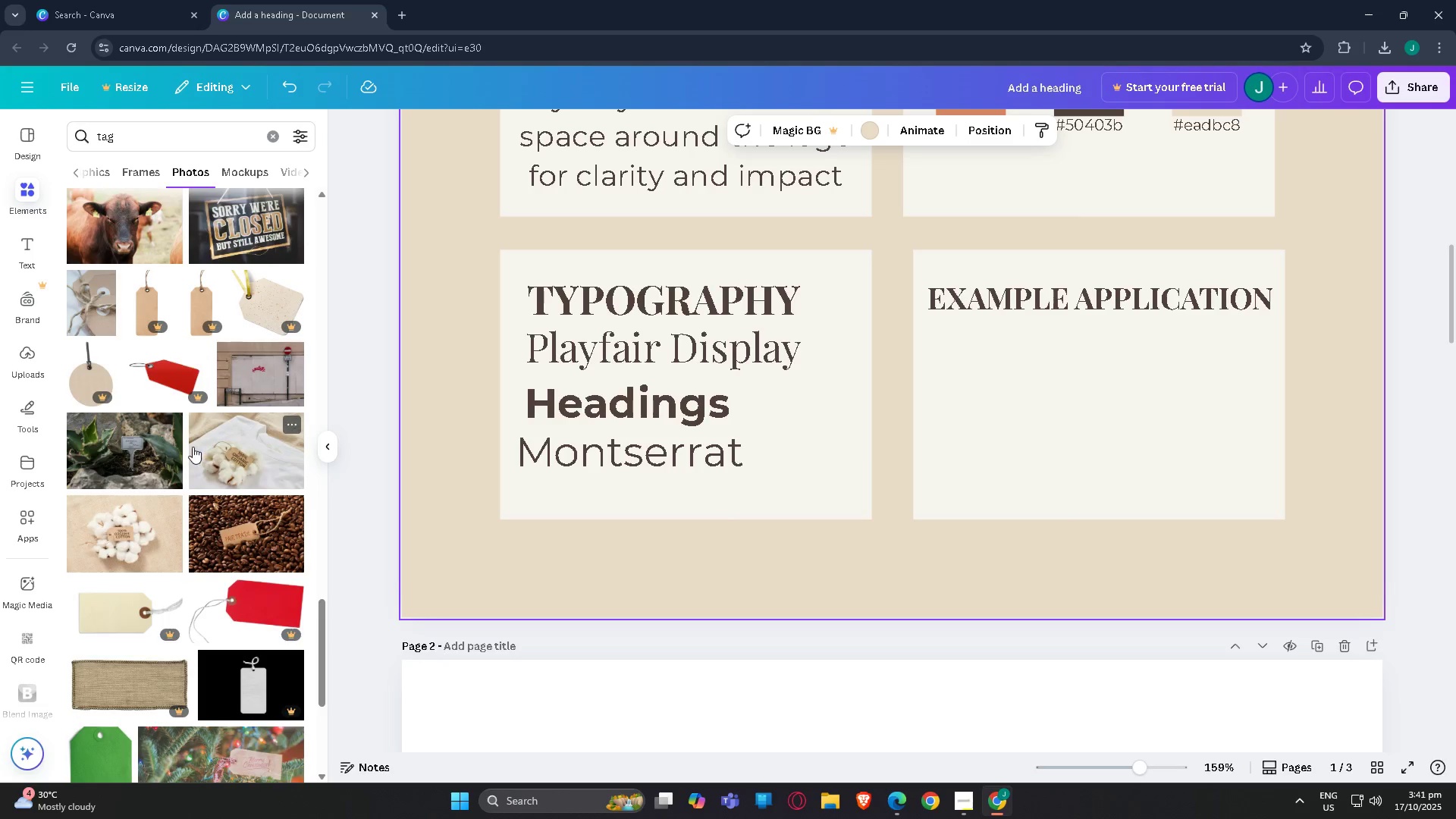 
scroll: coordinate [237, 375], scroll_direction: down, amount: 8.0
 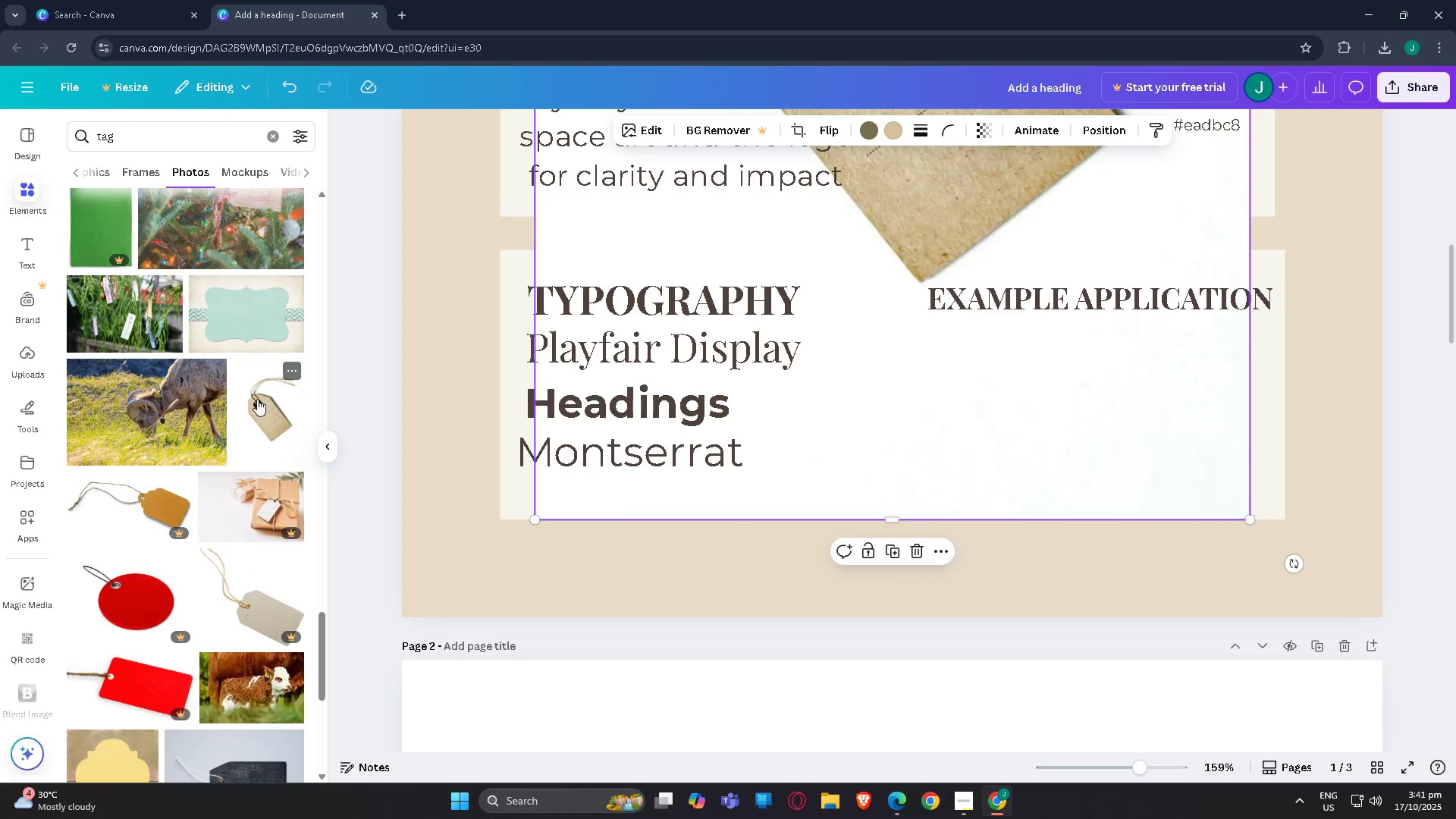 
left_click_drag(start_coordinate=[945, 210], to_coordinate=[1169, 551])
 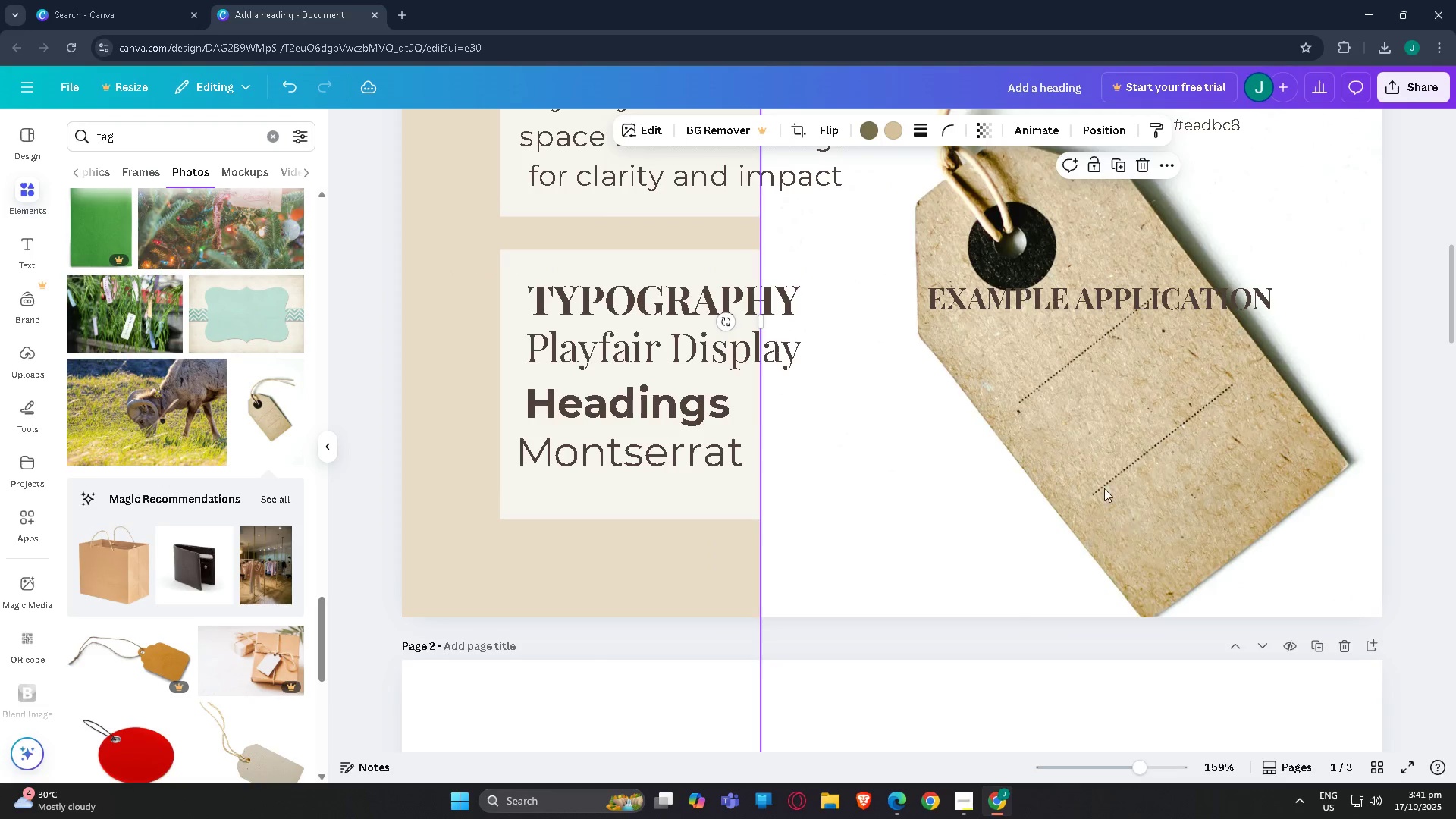 
left_click_drag(start_coordinate=[1102, 487], to_coordinate=[1012, 284])
 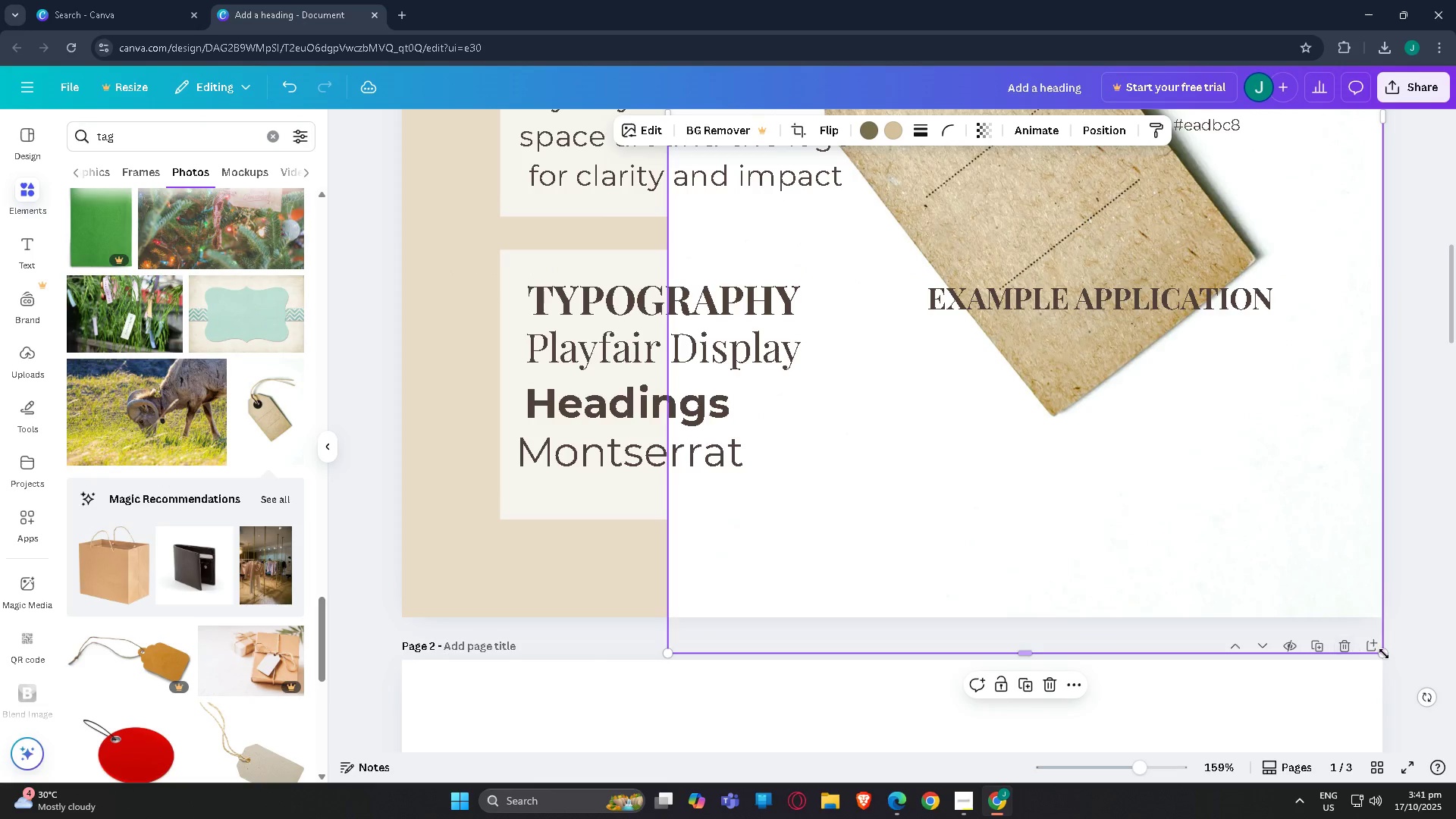 
left_click_drag(start_coordinate=[1384, 653], to_coordinate=[1023, 248])
 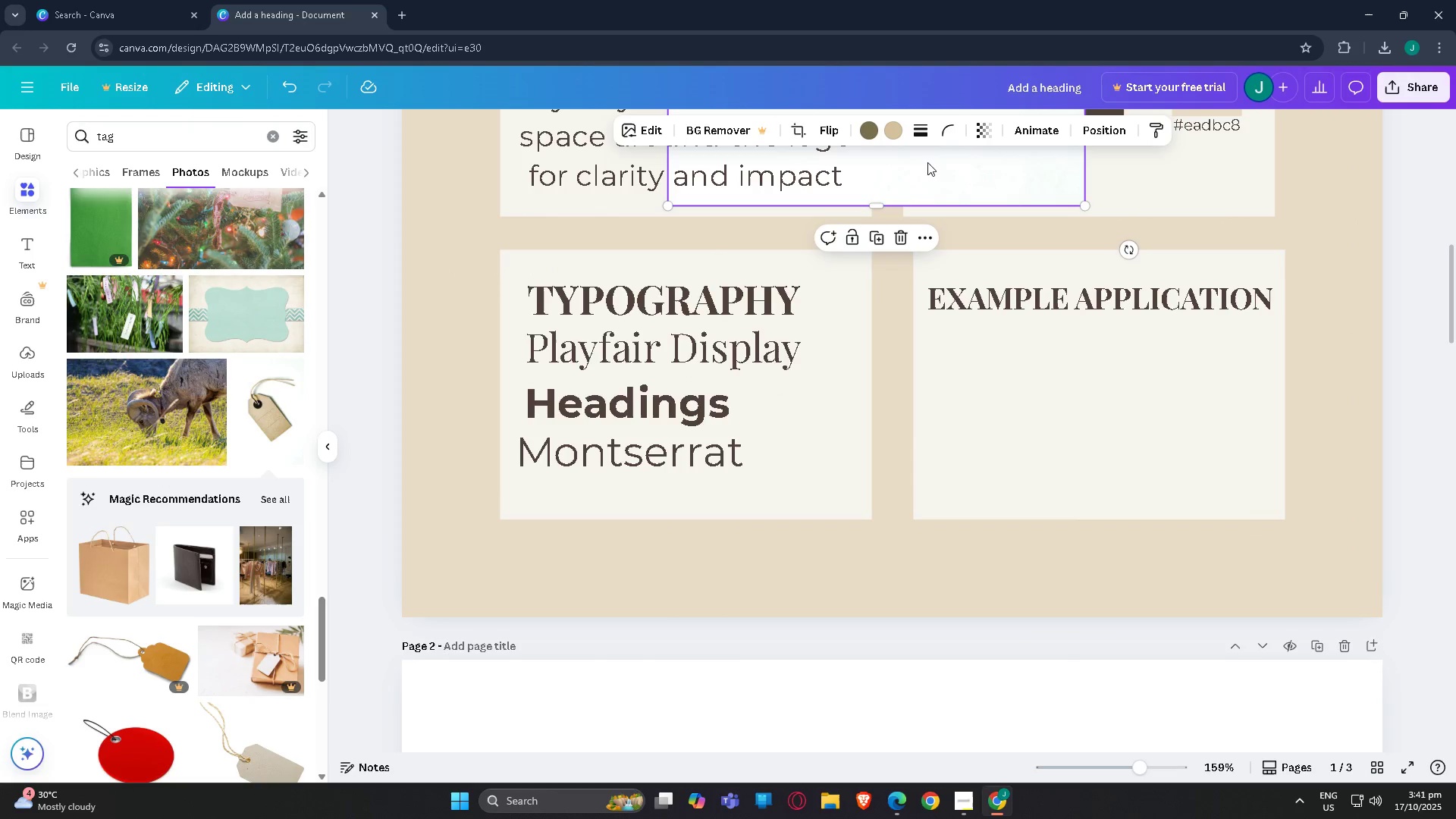 
left_click_drag(start_coordinate=[940, 174], to_coordinate=[1147, 519])
 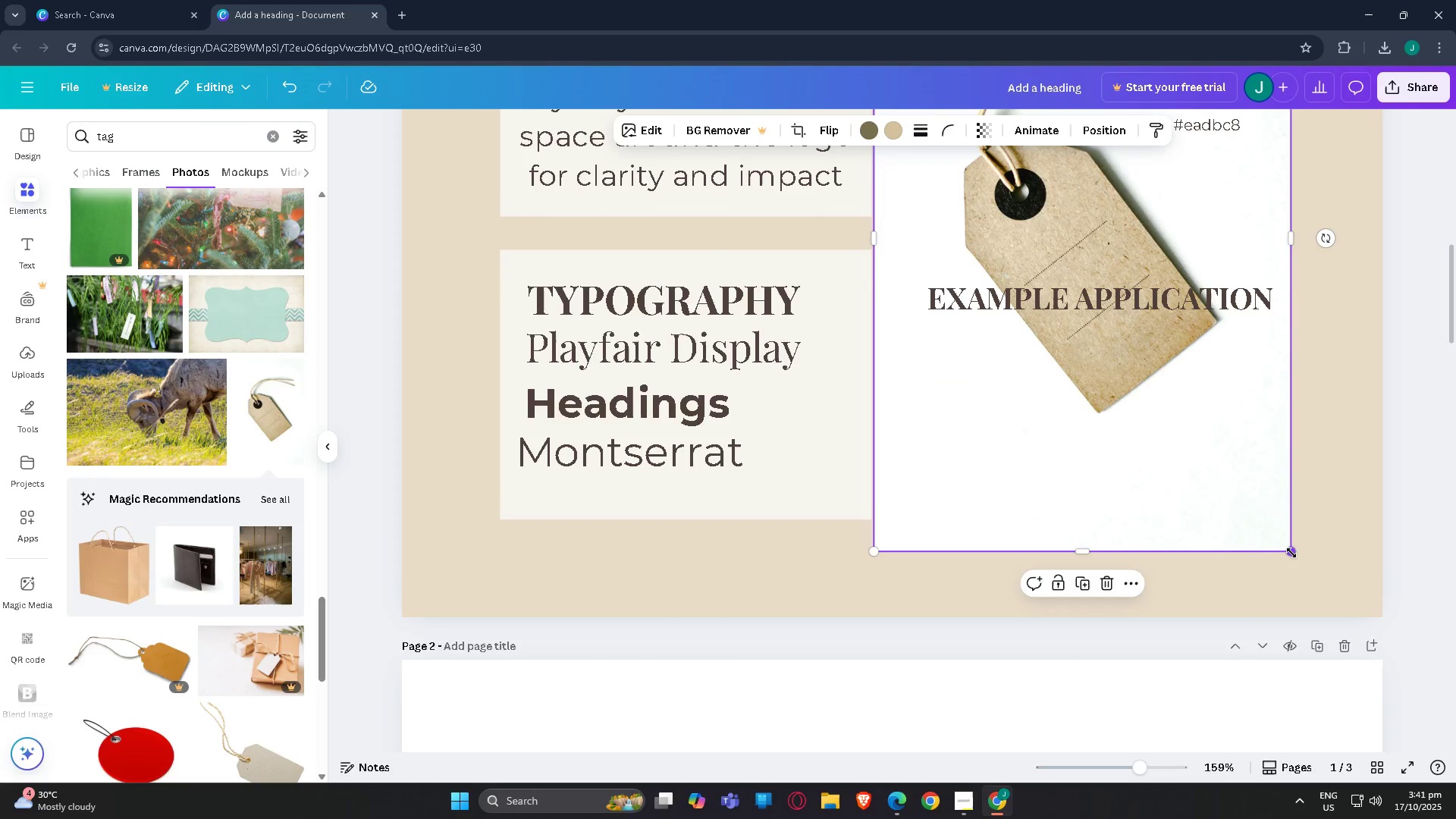 
left_click_drag(start_coordinate=[1291, 556], to_coordinate=[1061, 331])
 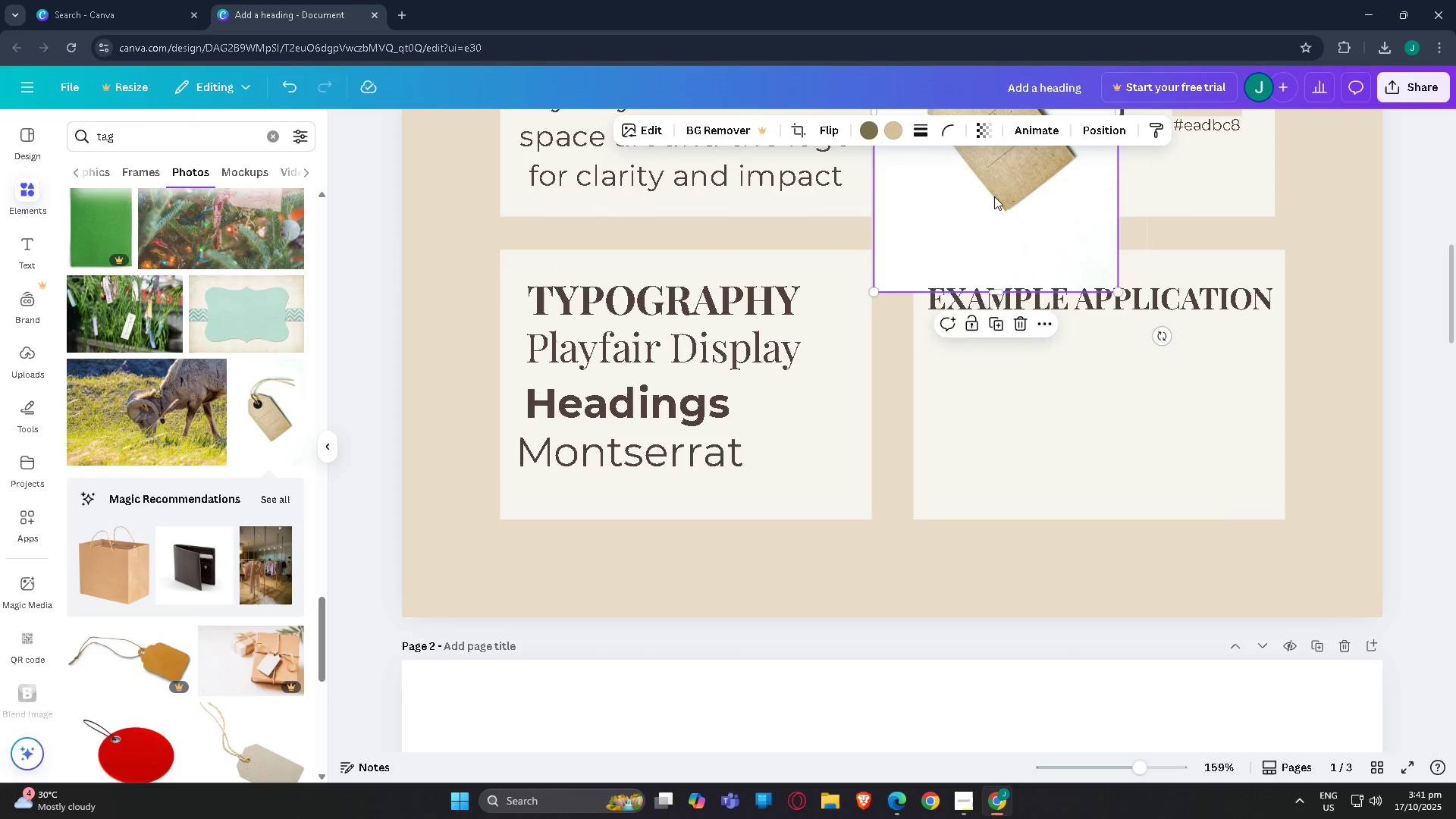 
left_click_drag(start_coordinate=[994, 193], to_coordinate=[1144, 457])
 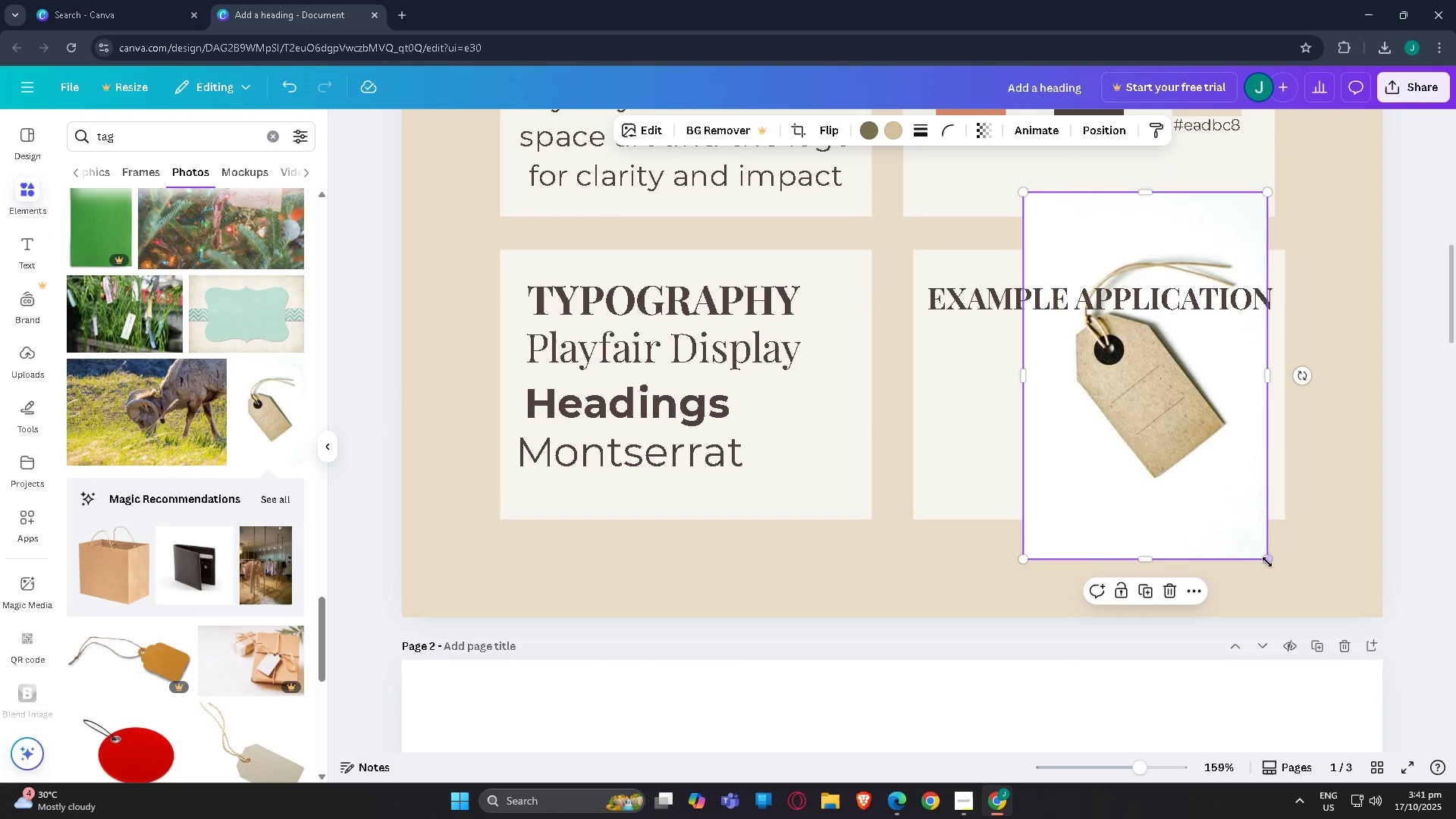 
left_click_drag(start_coordinate=[1267, 560], to_coordinate=[1175, 476])
 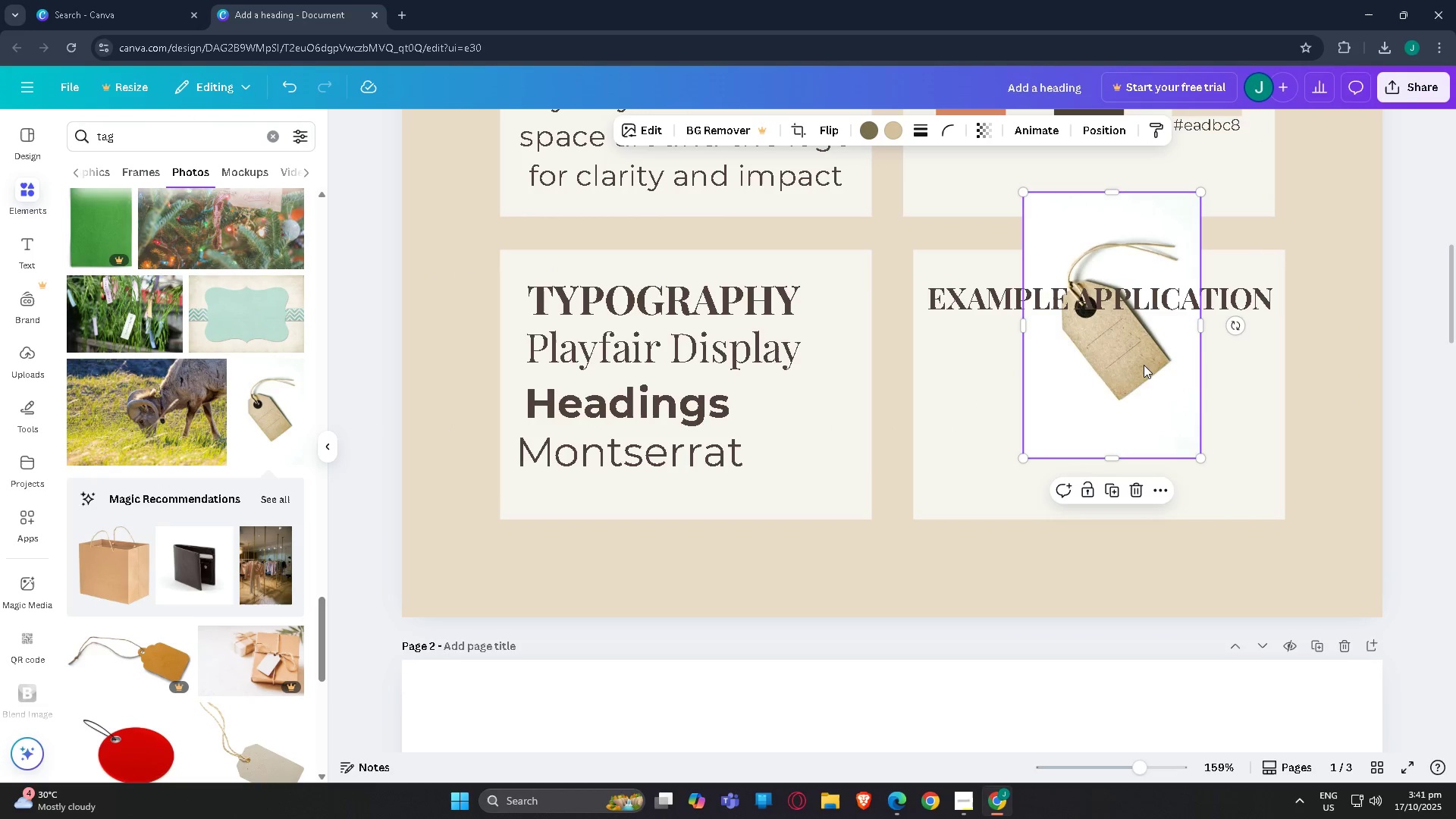 
left_click_drag(start_coordinate=[1144, 362], to_coordinate=[1147, 420])
 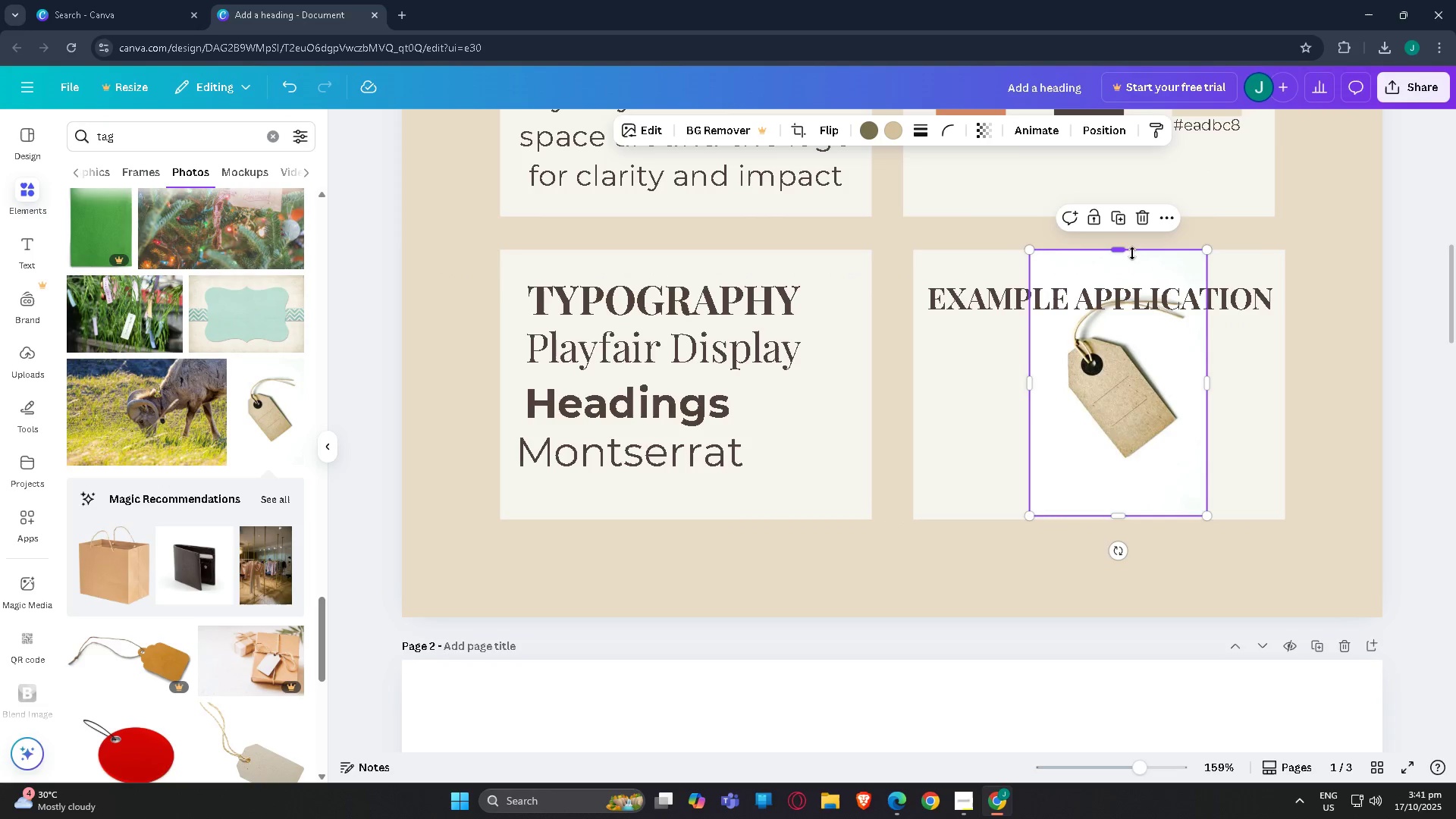 
left_click_drag(start_coordinate=[1126, 252], to_coordinate=[1134, 296])
 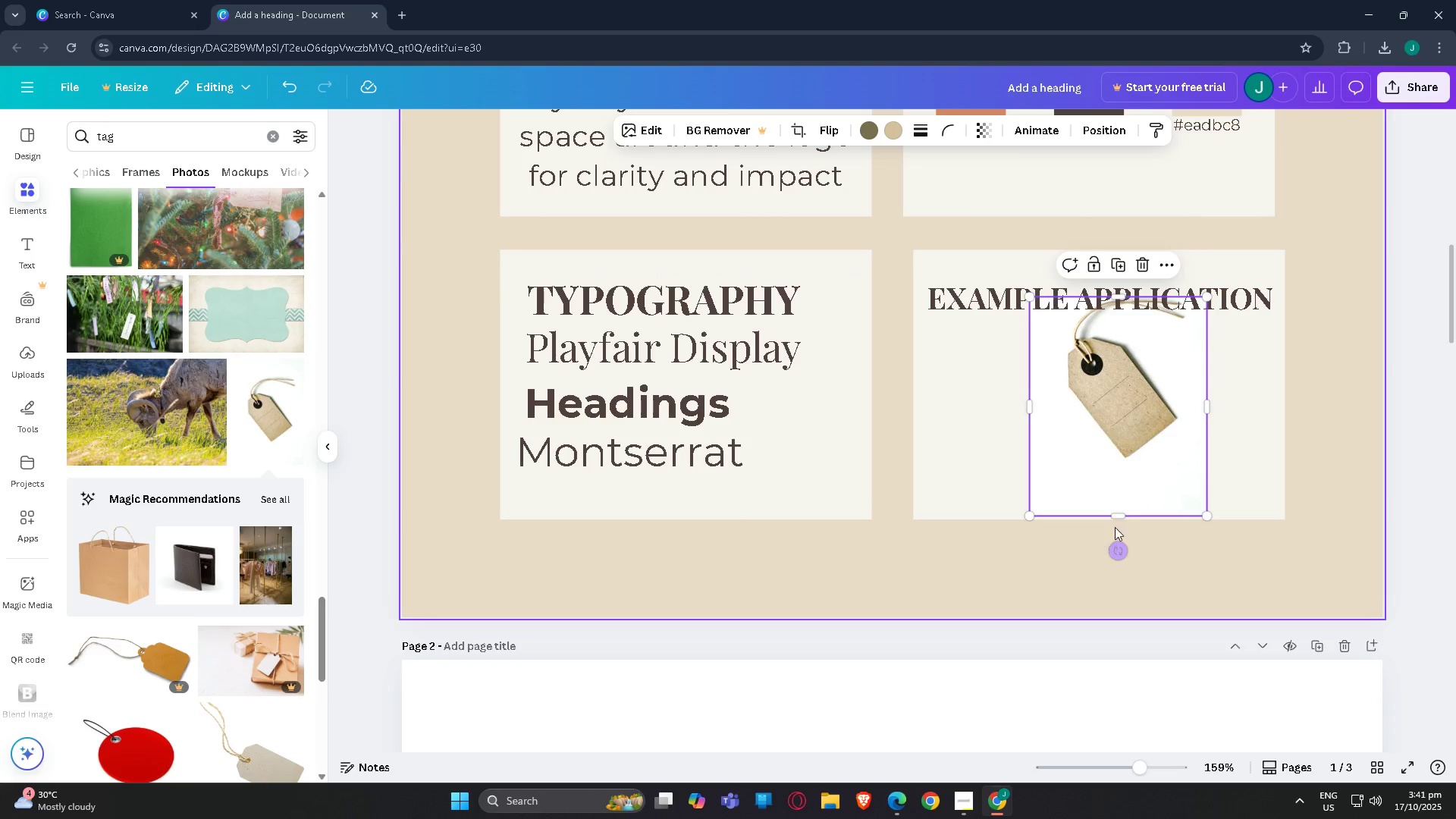 
left_click_drag(start_coordinate=[1118, 517], to_coordinate=[1127, 467])
 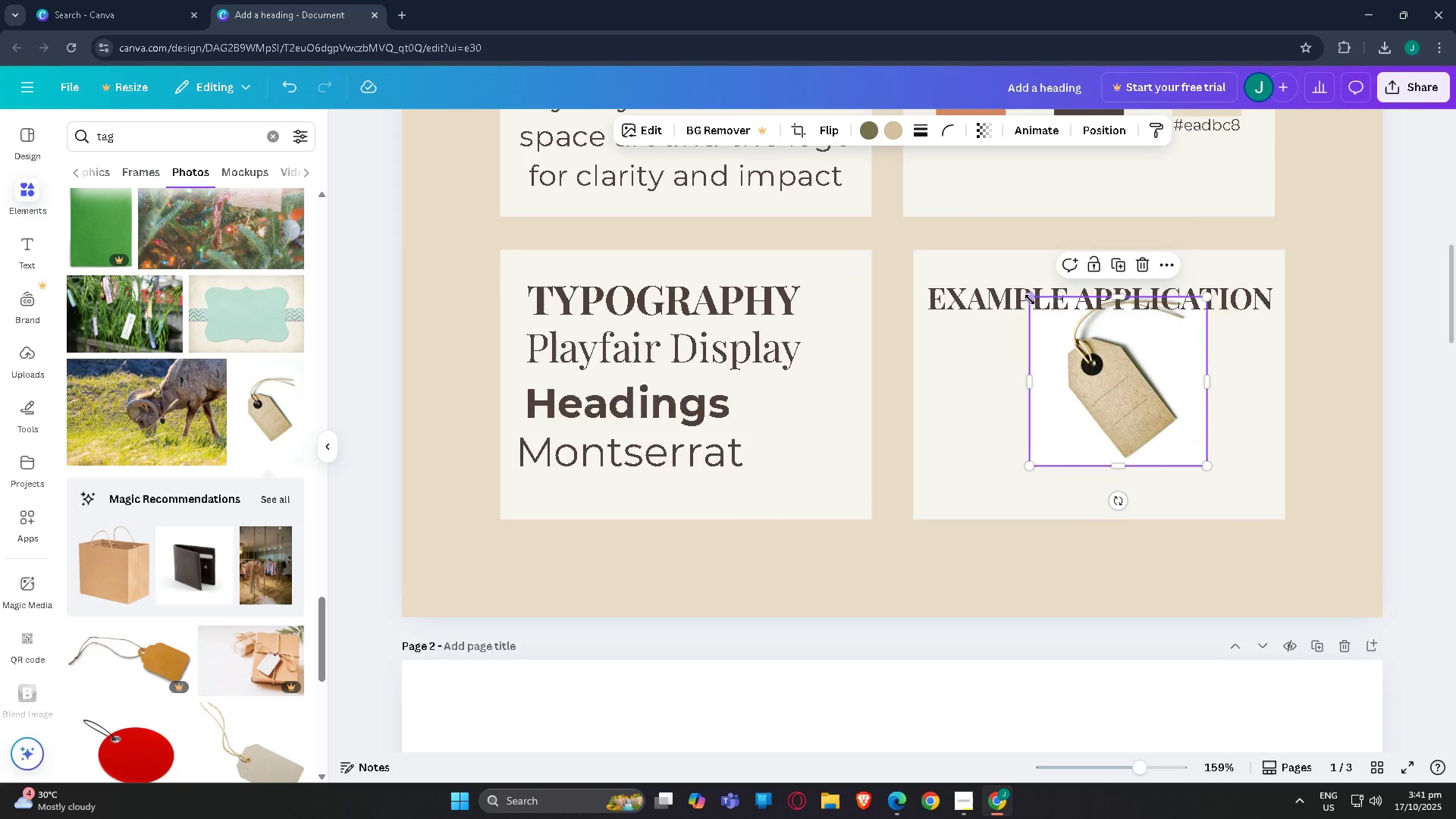 
left_click_drag(start_coordinate=[1030, 299], to_coordinate=[1075, 363])
 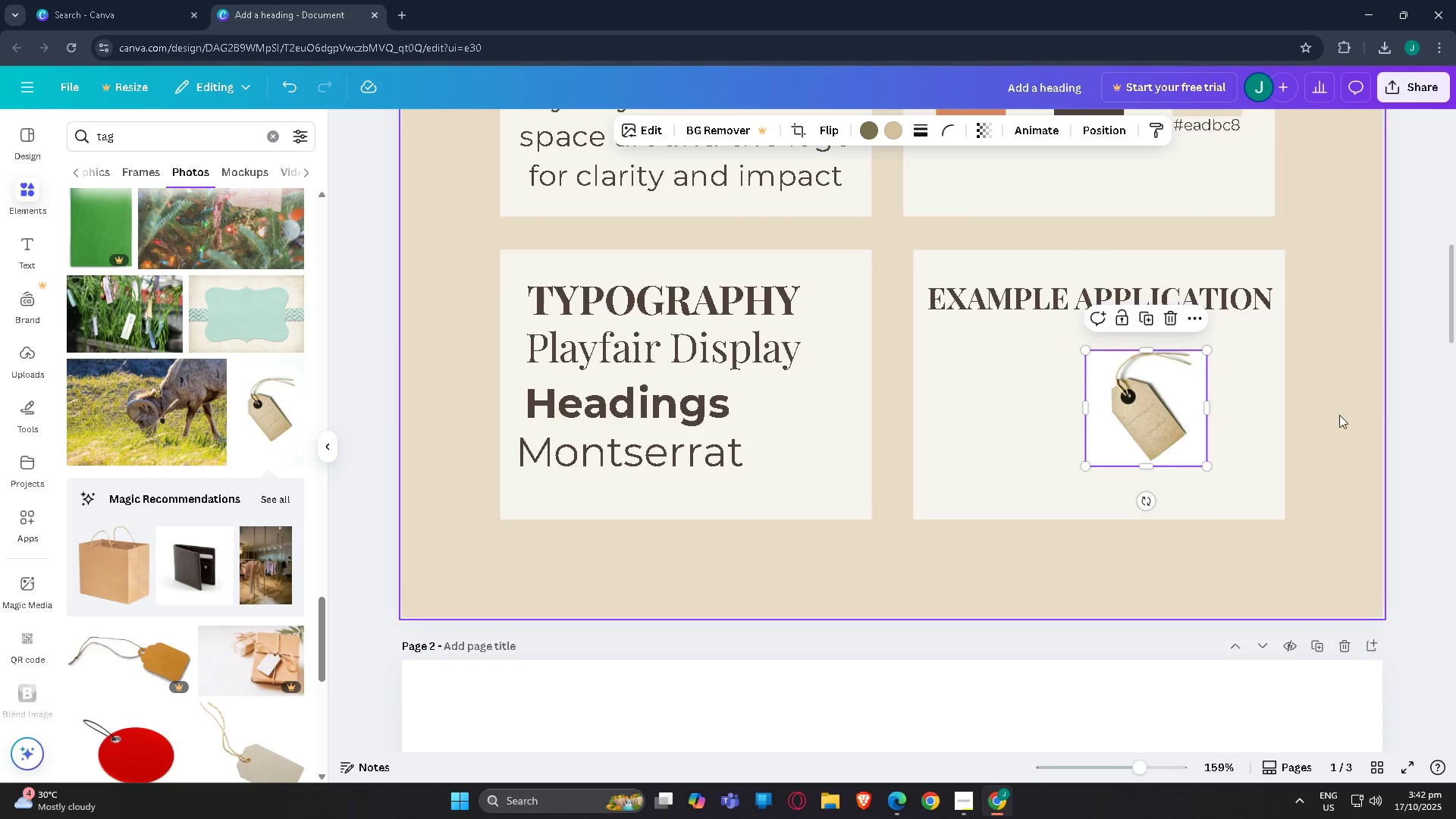 
double_click([1432, 406])
 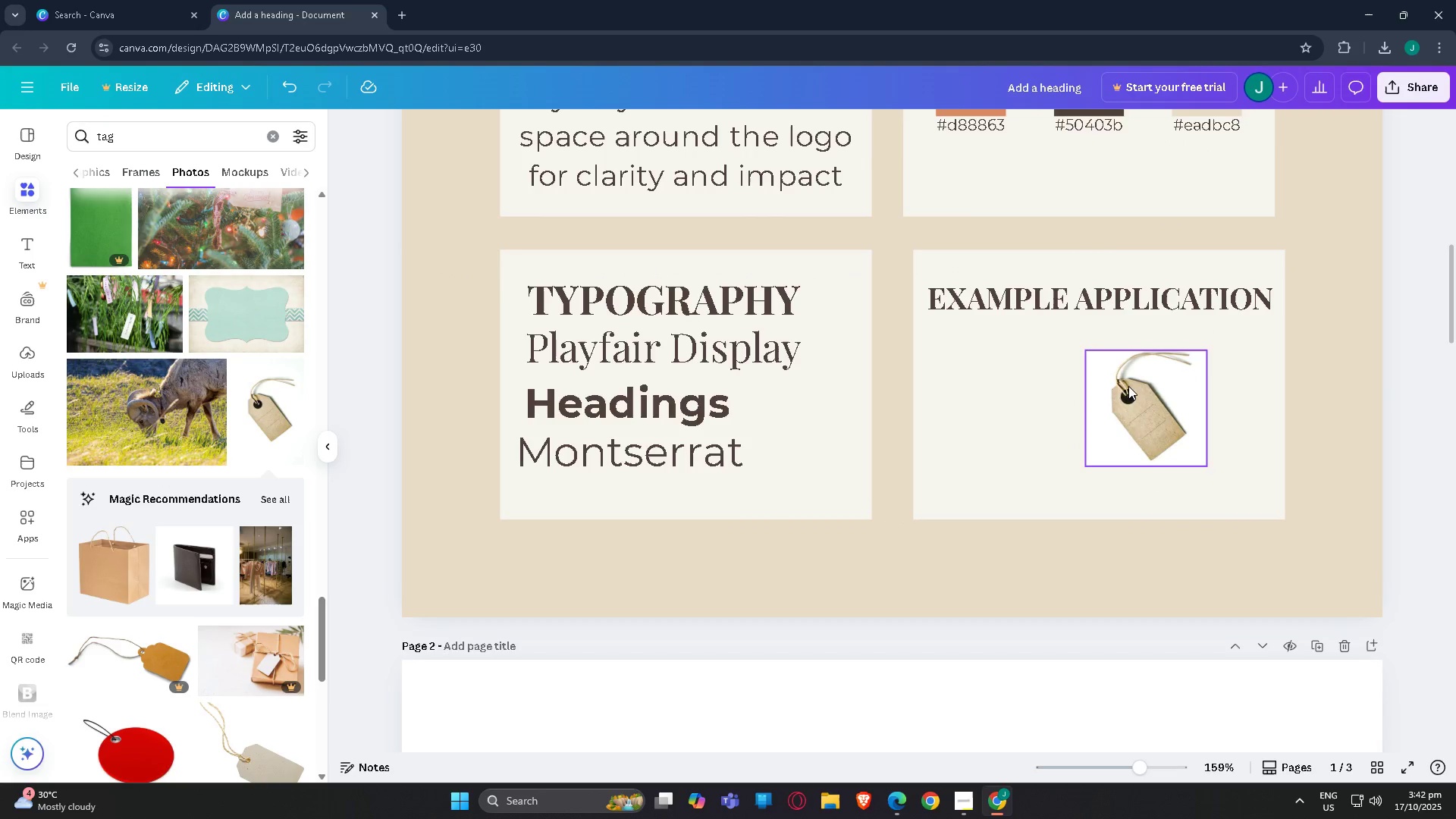 
left_click_drag(start_coordinate=[1128, 386], to_coordinate=[1012, 359])
 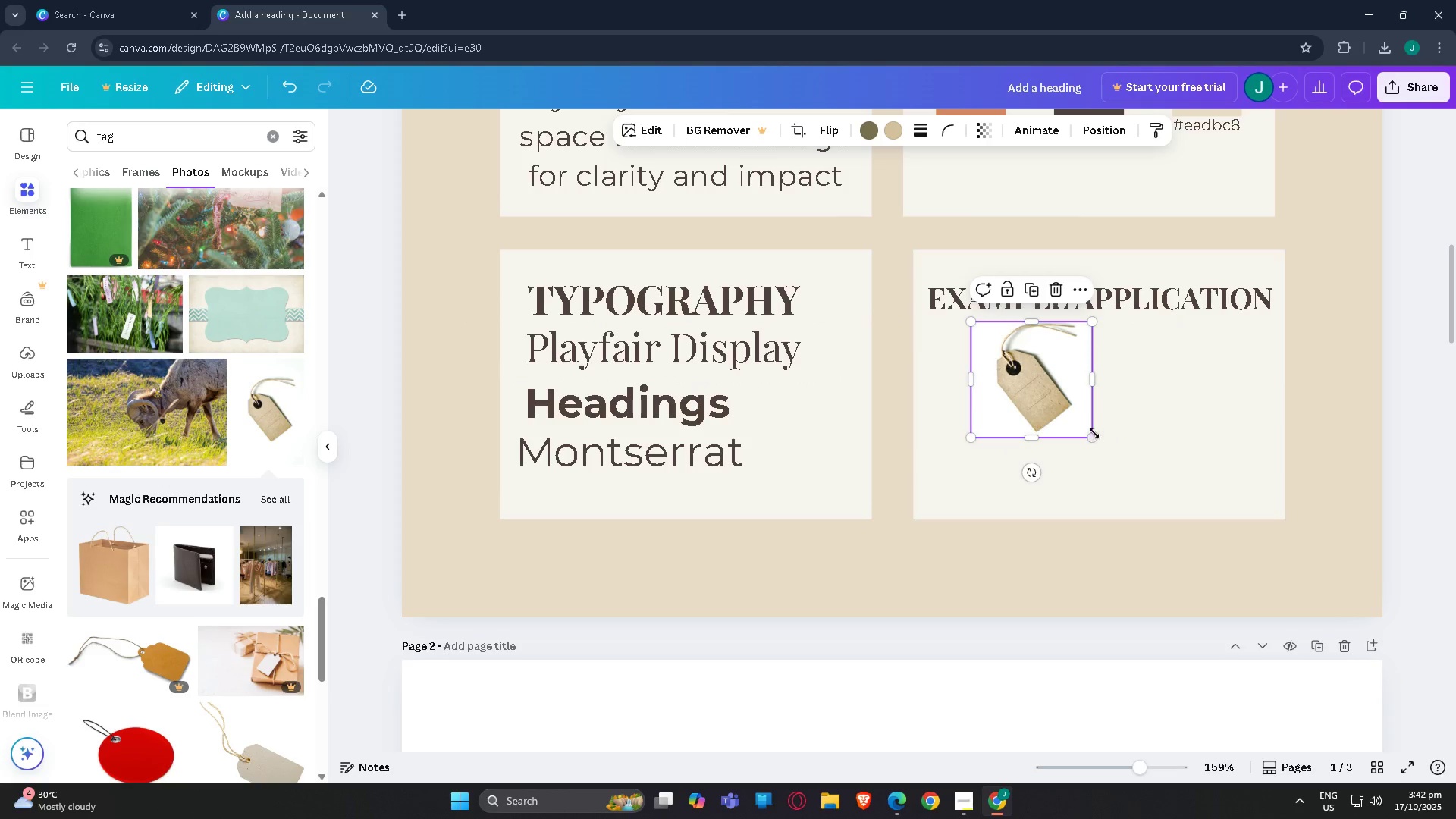 
left_click_drag(start_coordinate=[1097, 436], to_coordinate=[1217, 467])
 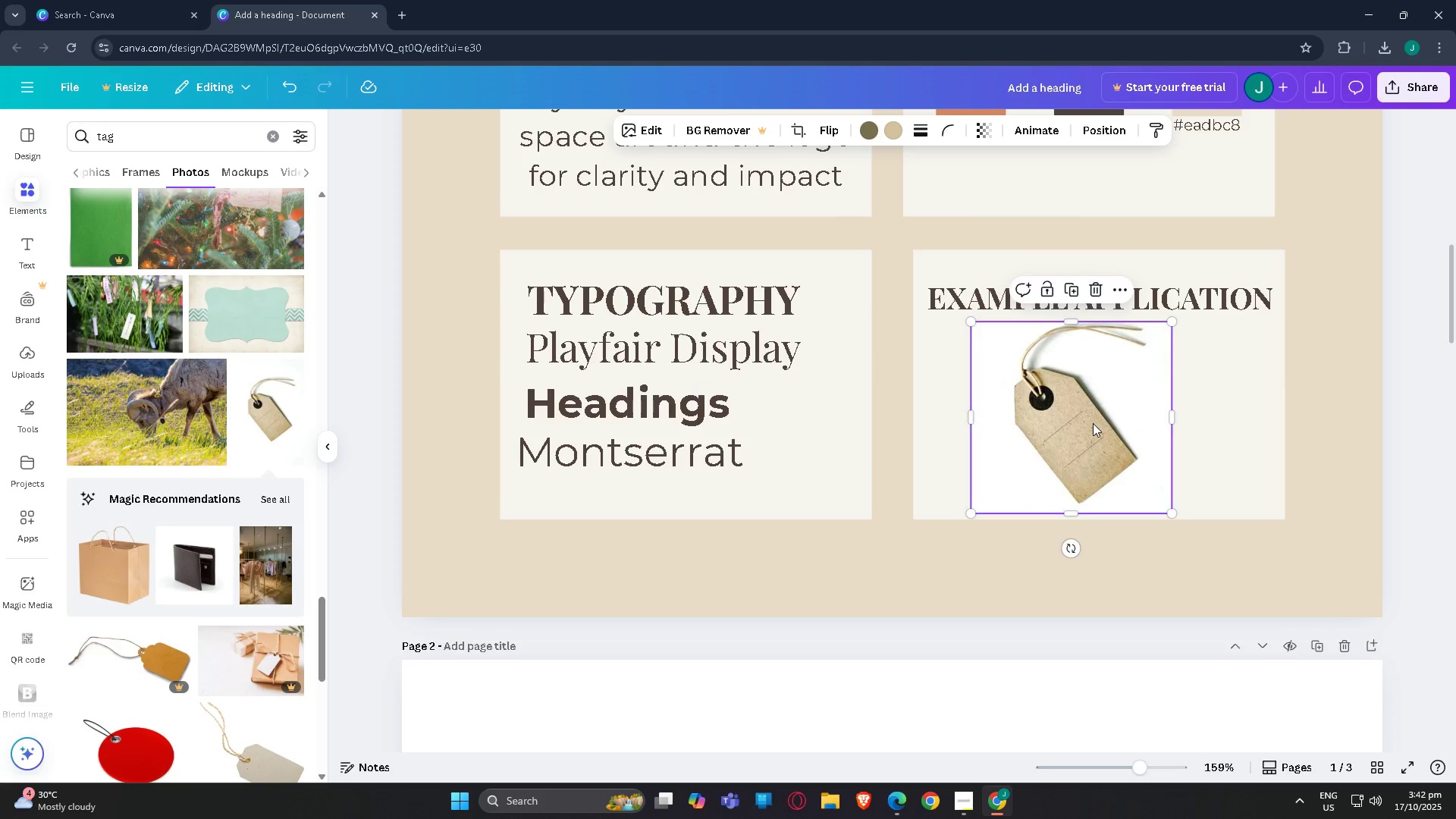 
left_click_drag(start_coordinate=[1092, 423], to_coordinate=[1141, 423])
 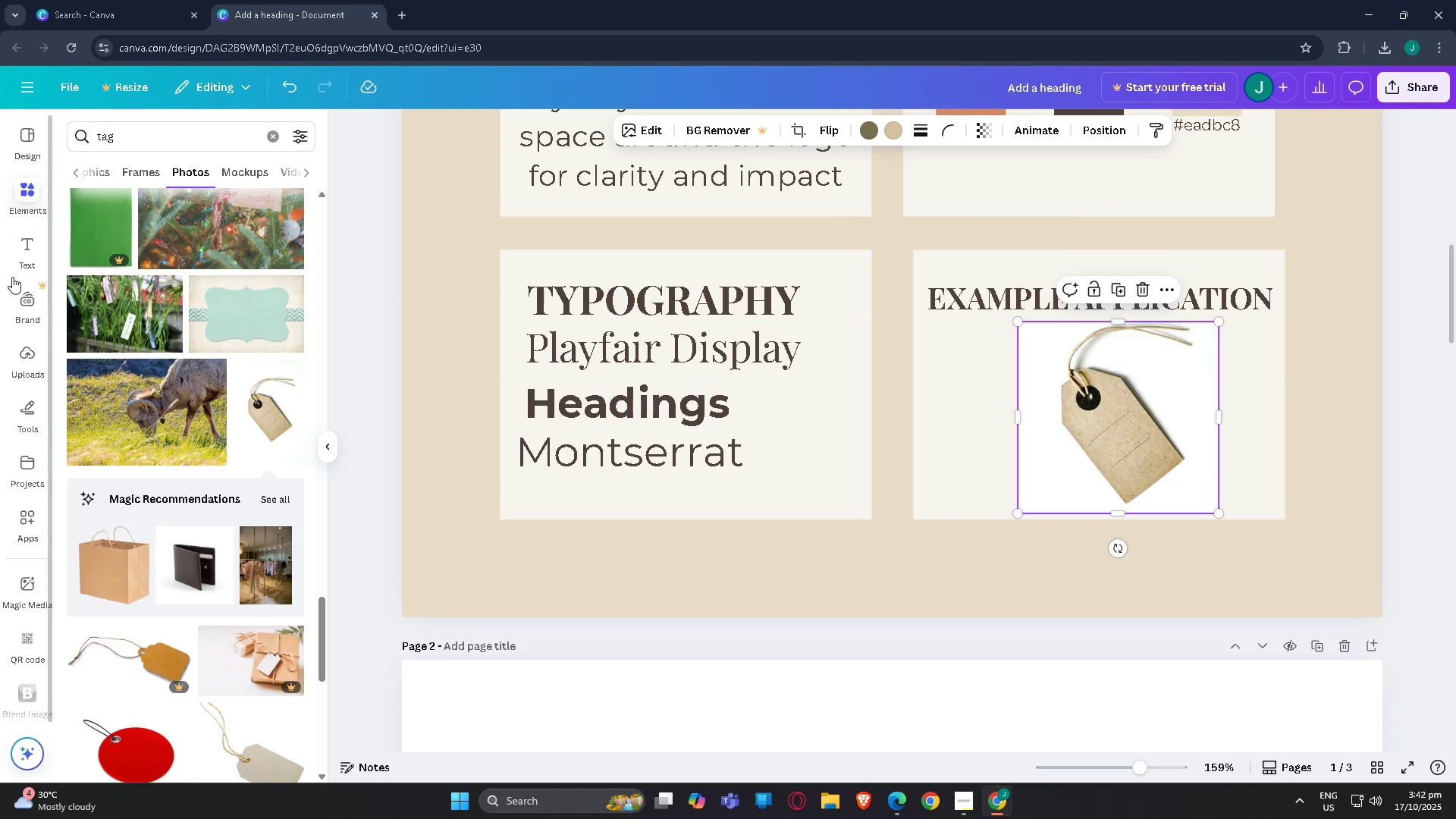 
left_click([32, 345])
 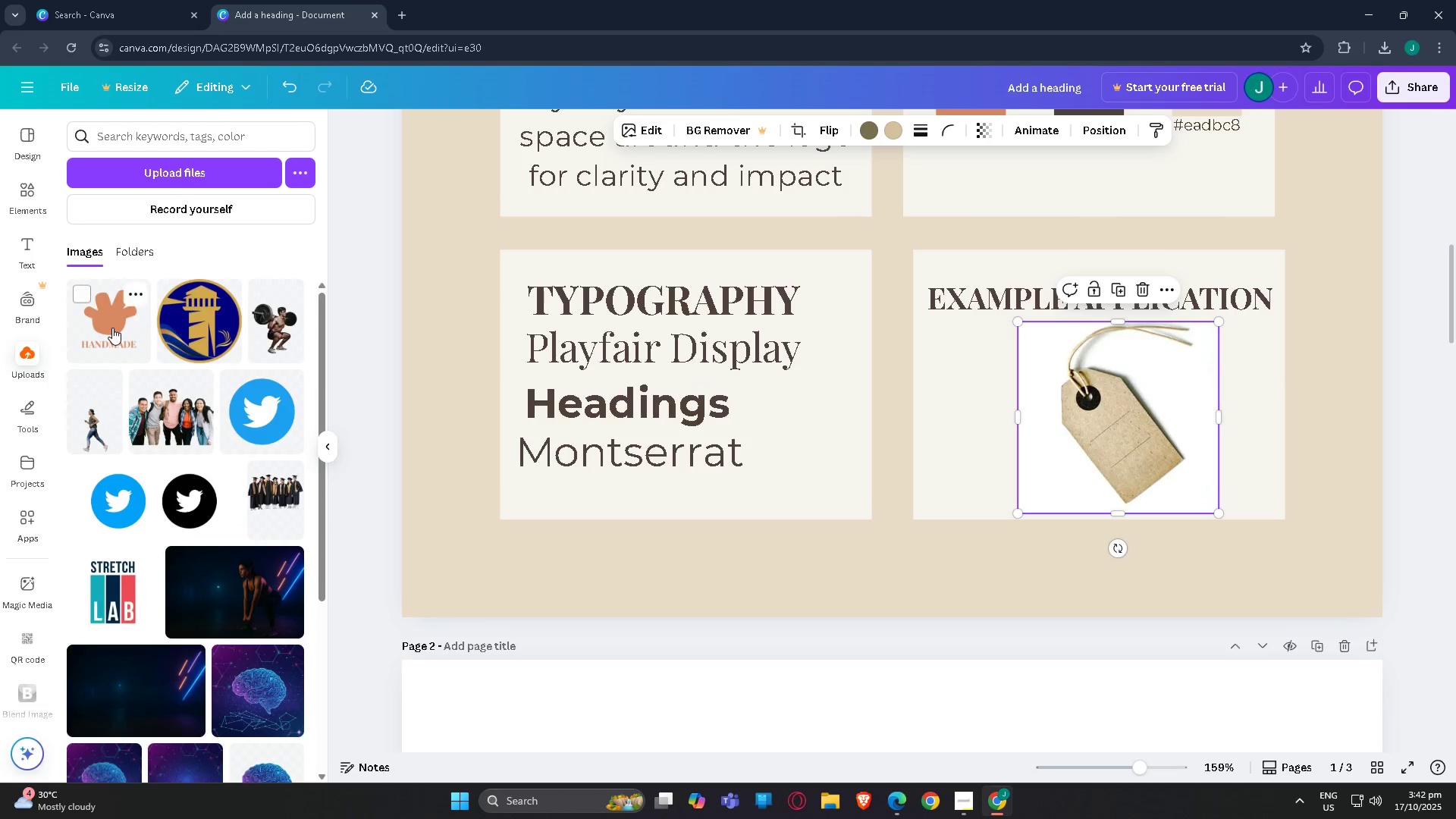 
left_click([110, 326])
 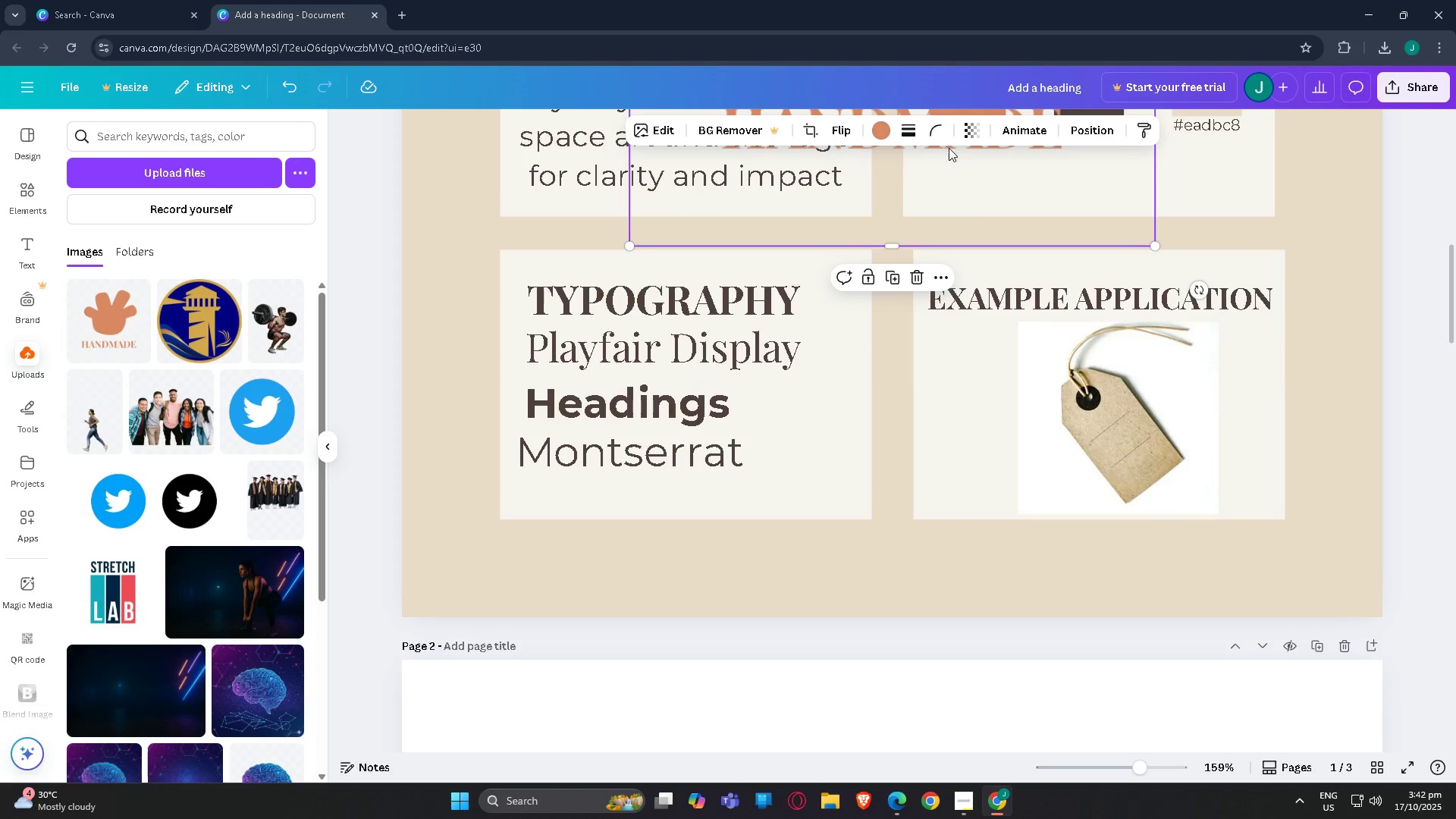 
left_click_drag(start_coordinate=[980, 199], to_coordinate=[1191, 463])
 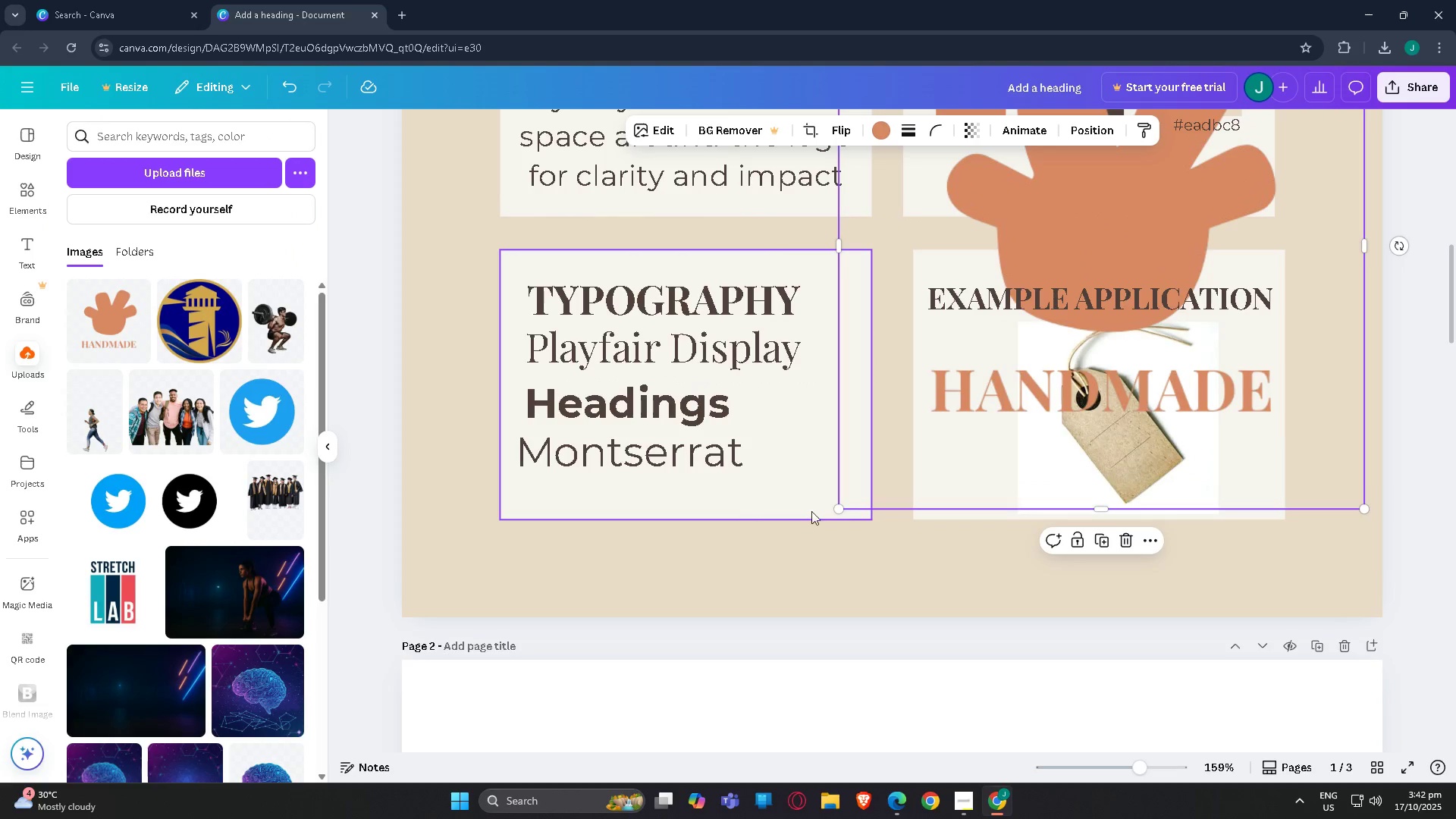 
left_click_drag(start_coordinate=[837, 507], to_coordinate=[1136, 397])
 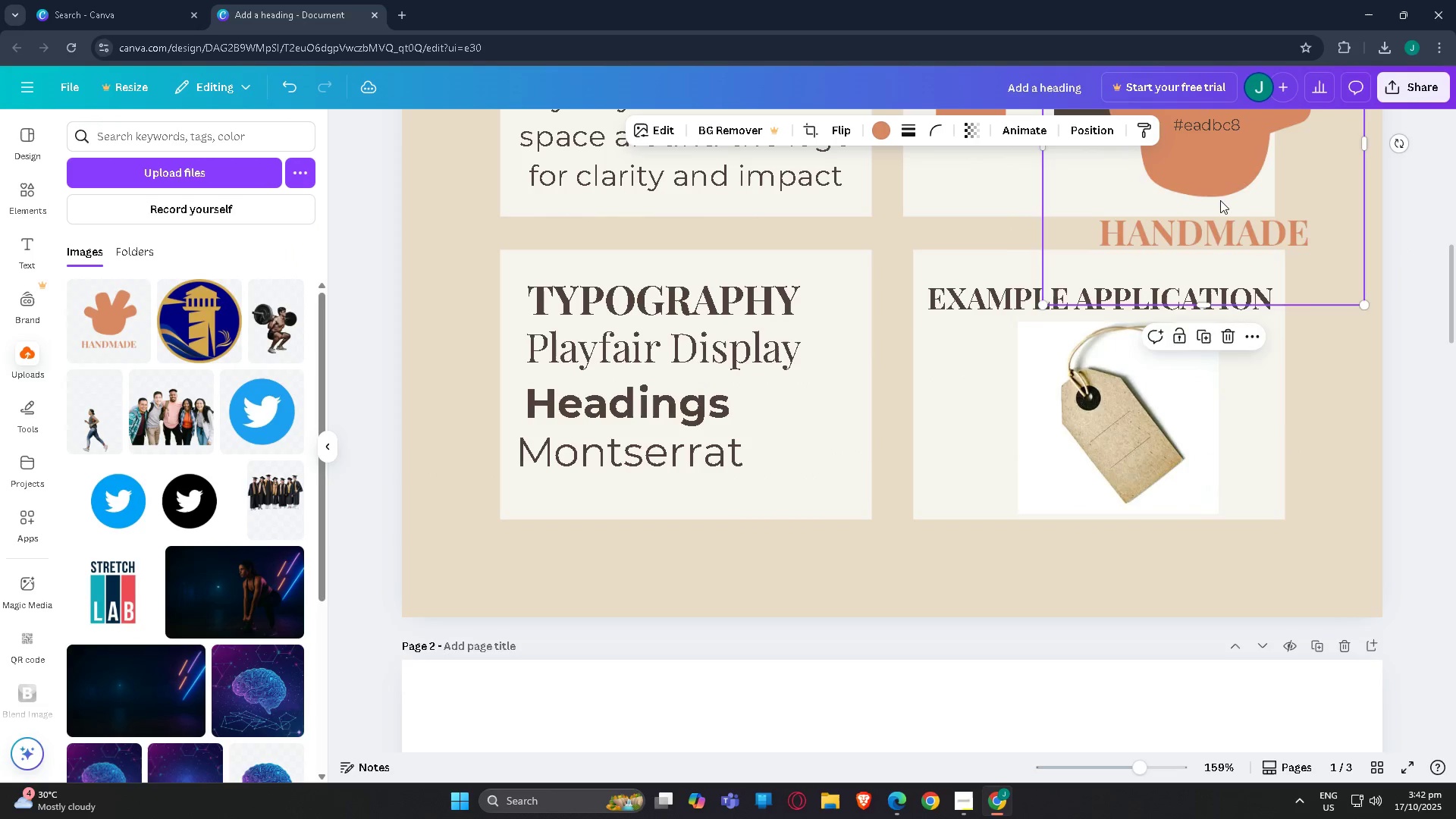 
left_click_drag(start_coordinate=[1220, 200], to_coordinate=[1172, 444])
 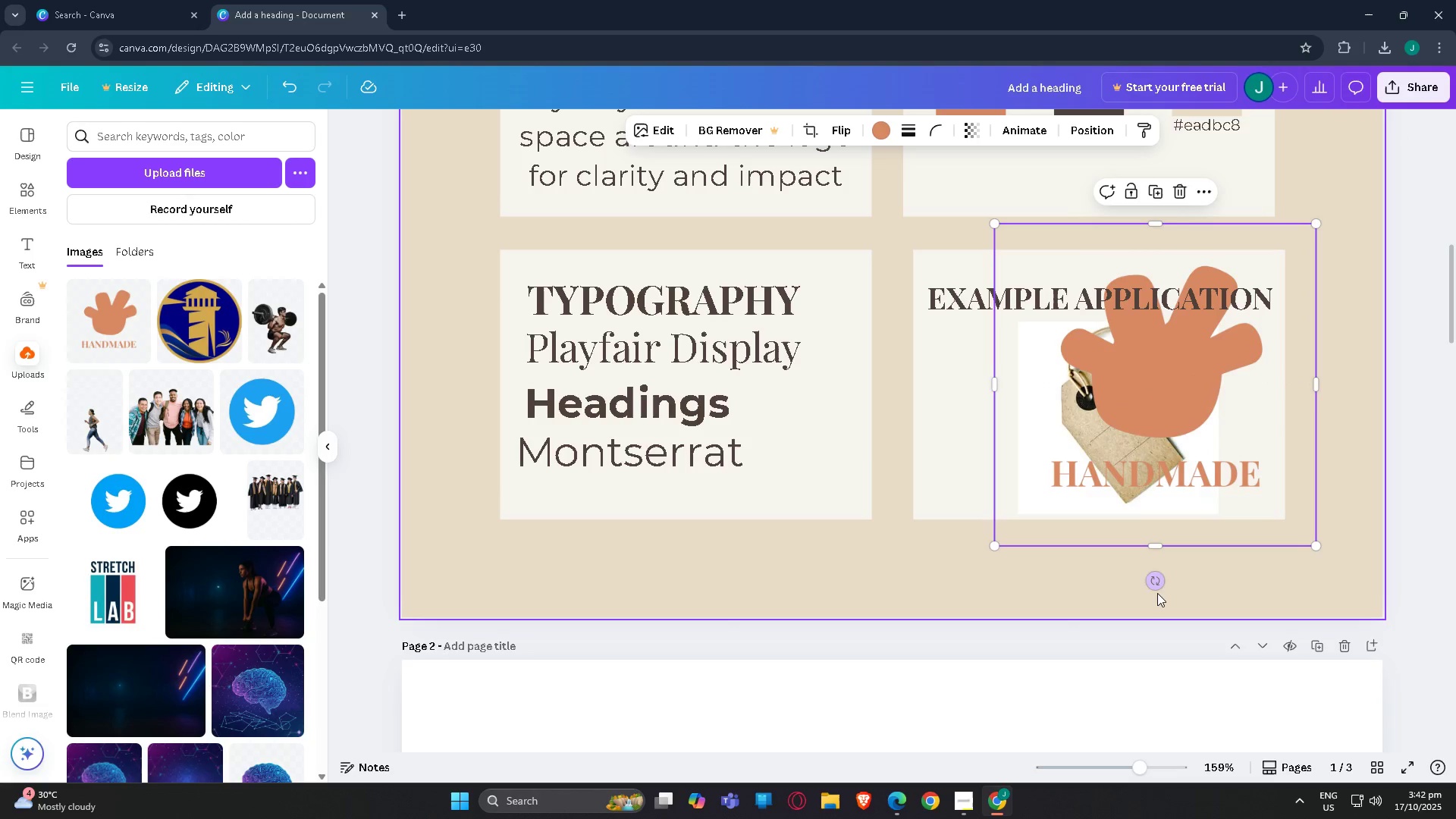 
left_click_drag(start_coordinate=[1157, 587], to_coordinate=[1264, 507])
 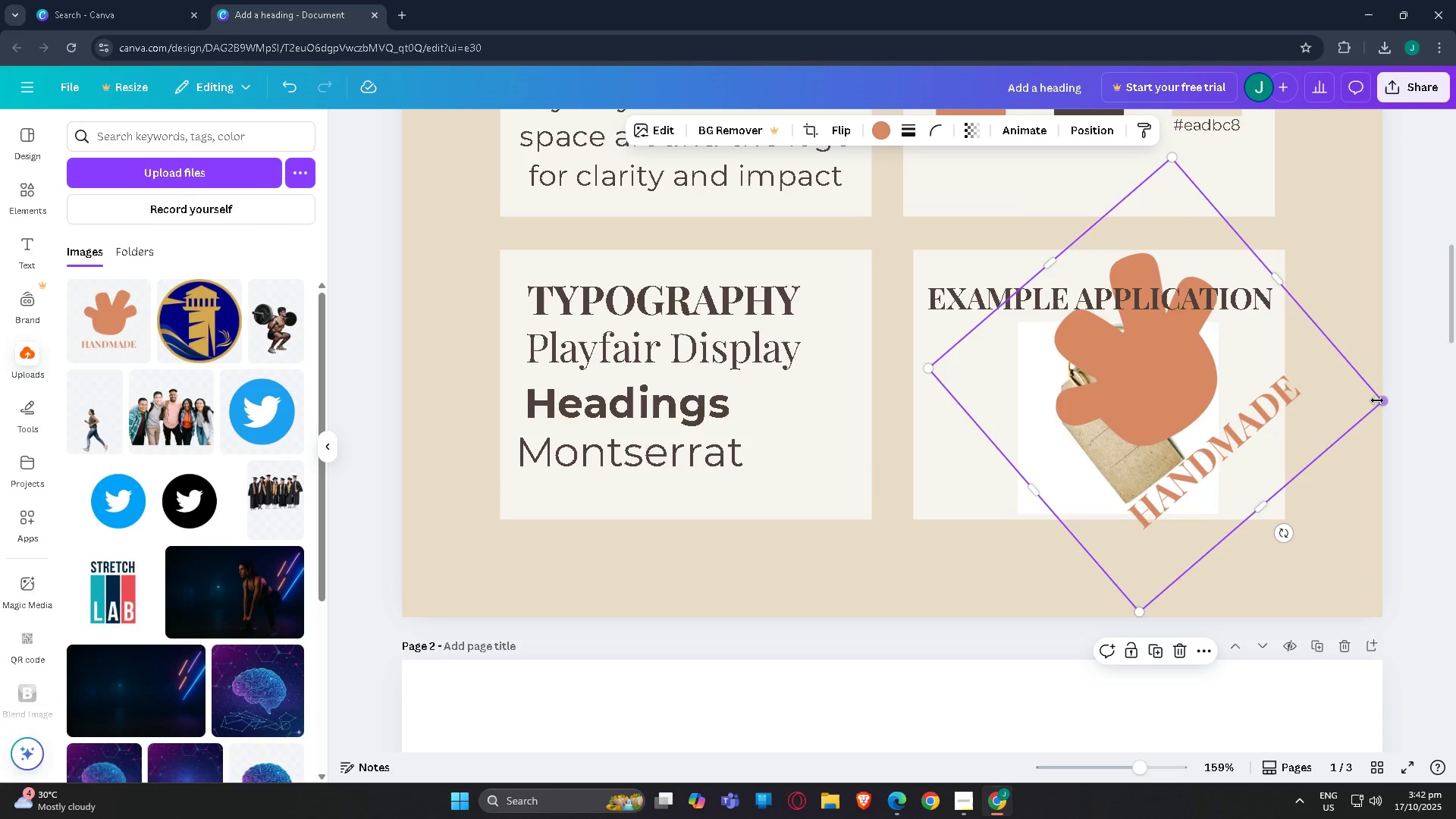 
left_click_drag(start_coordinate=[1385, 400], to_coordinate=[1044, 390])
 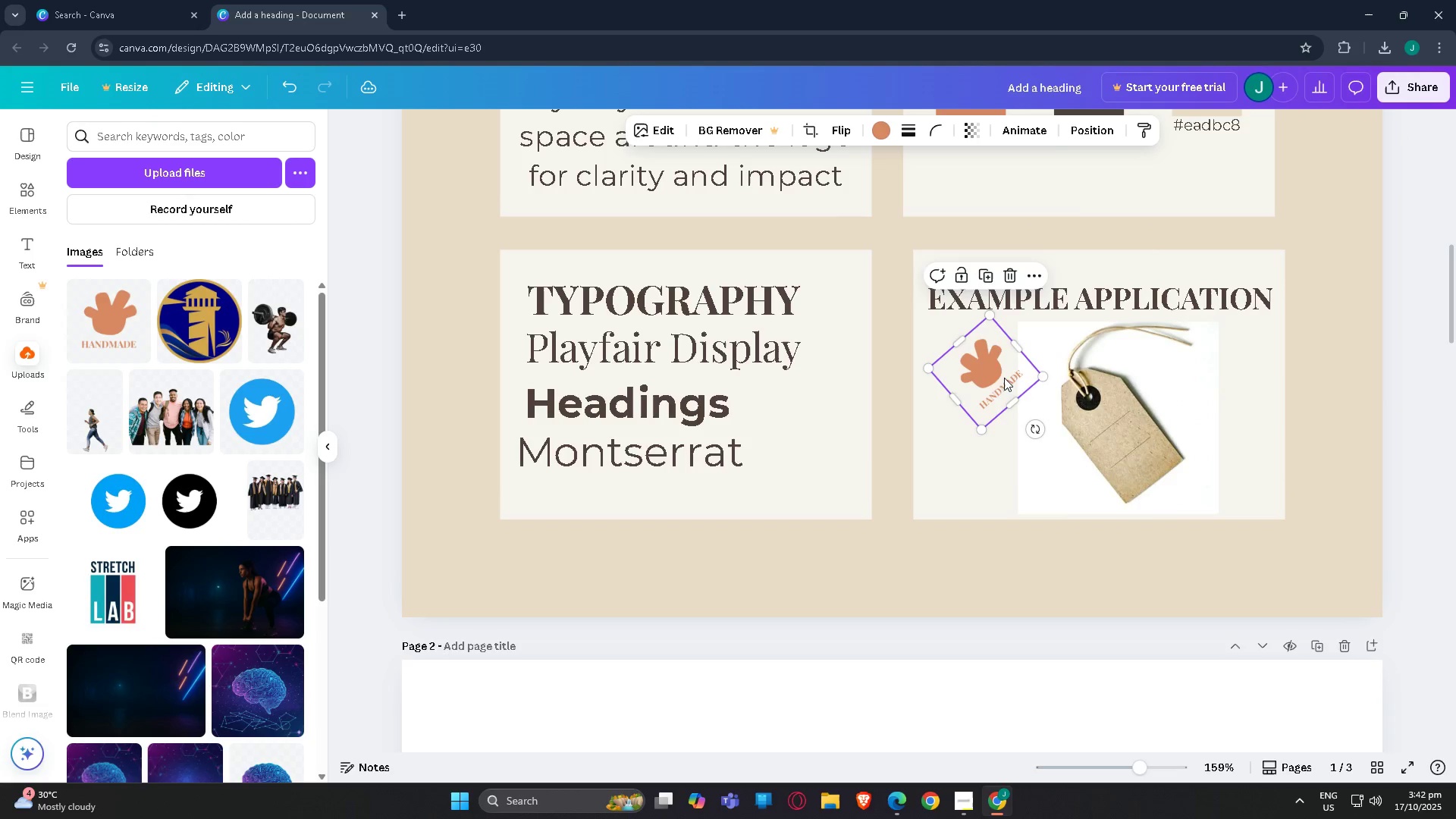 
left_click_drag(start_coordinate=[1001, 377], to_coordinate=[1125, 436])
 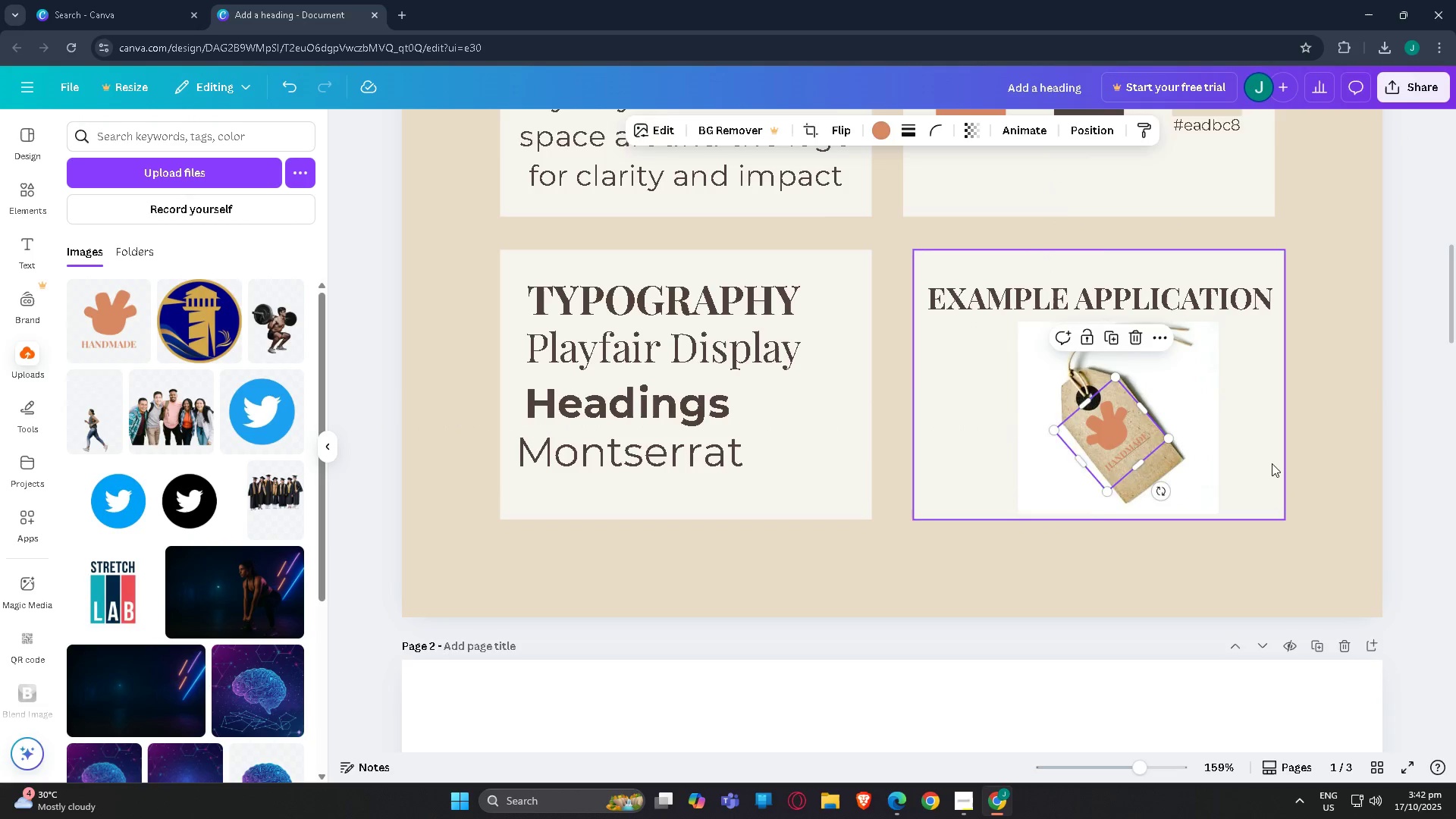 
left_click([1272, 463])
 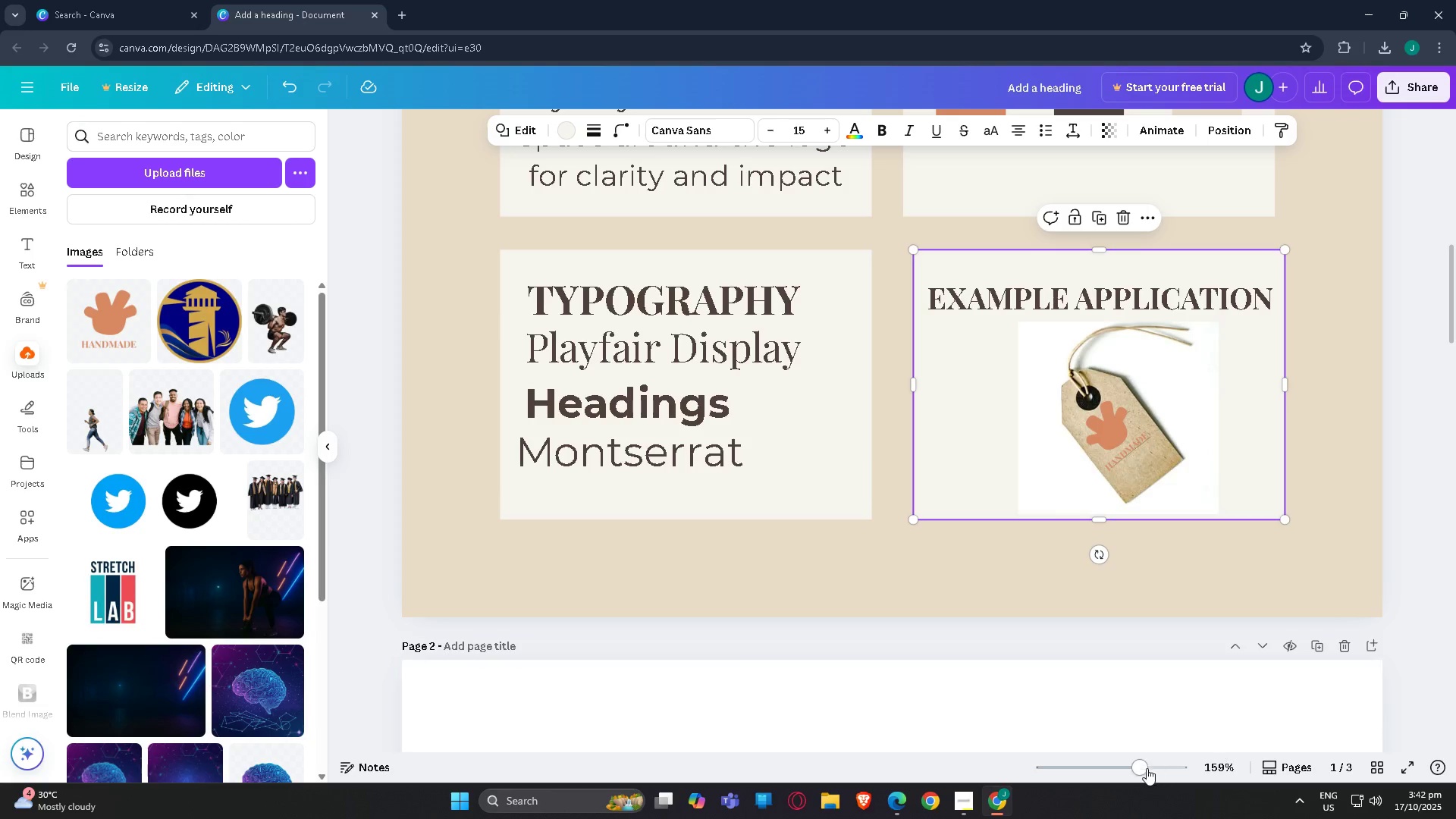 
left_click([1173, 768])
 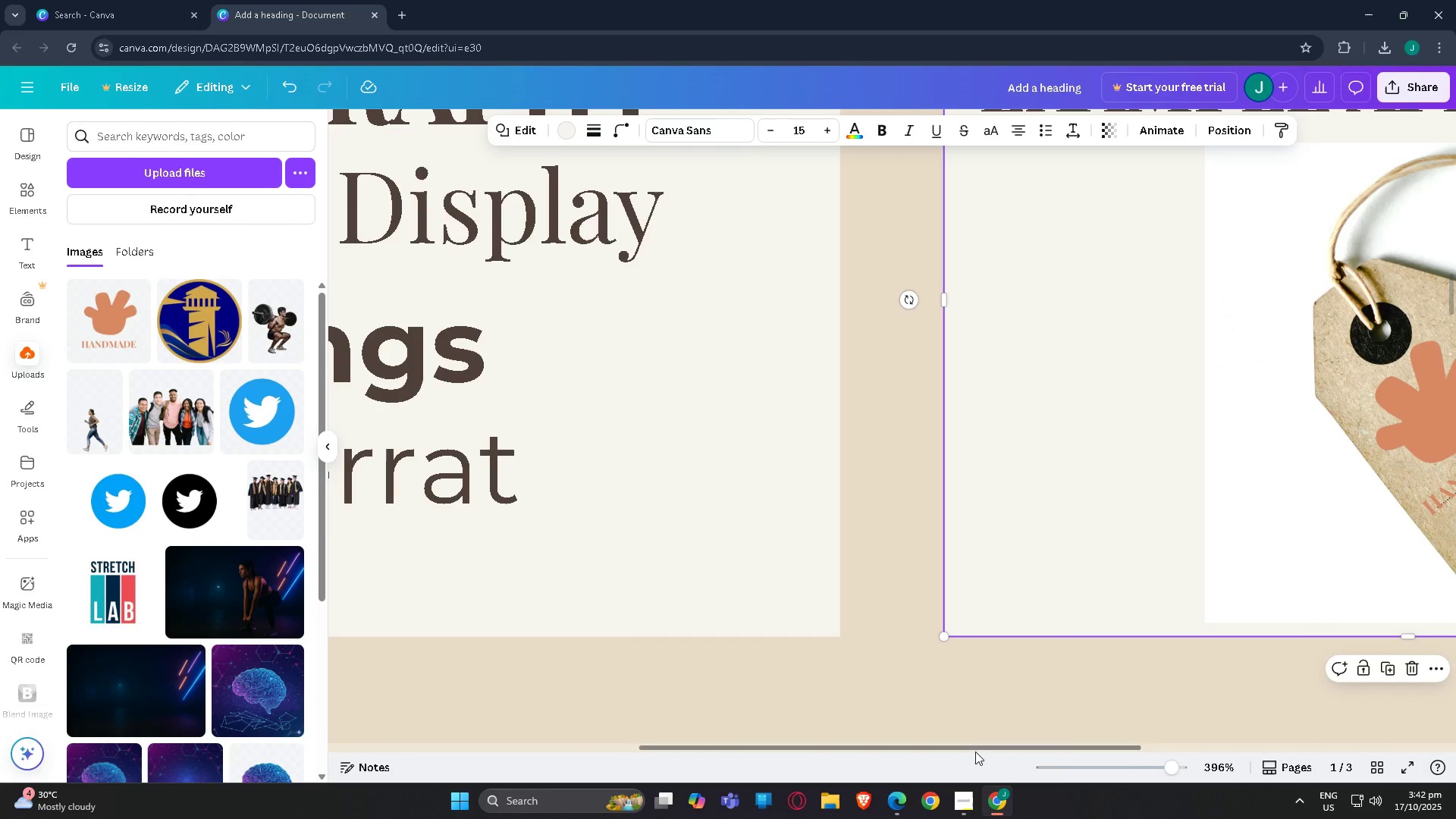 
left_click_drag(start_coordinate=[1177, 770], to_coordinate=[1170, 768])
 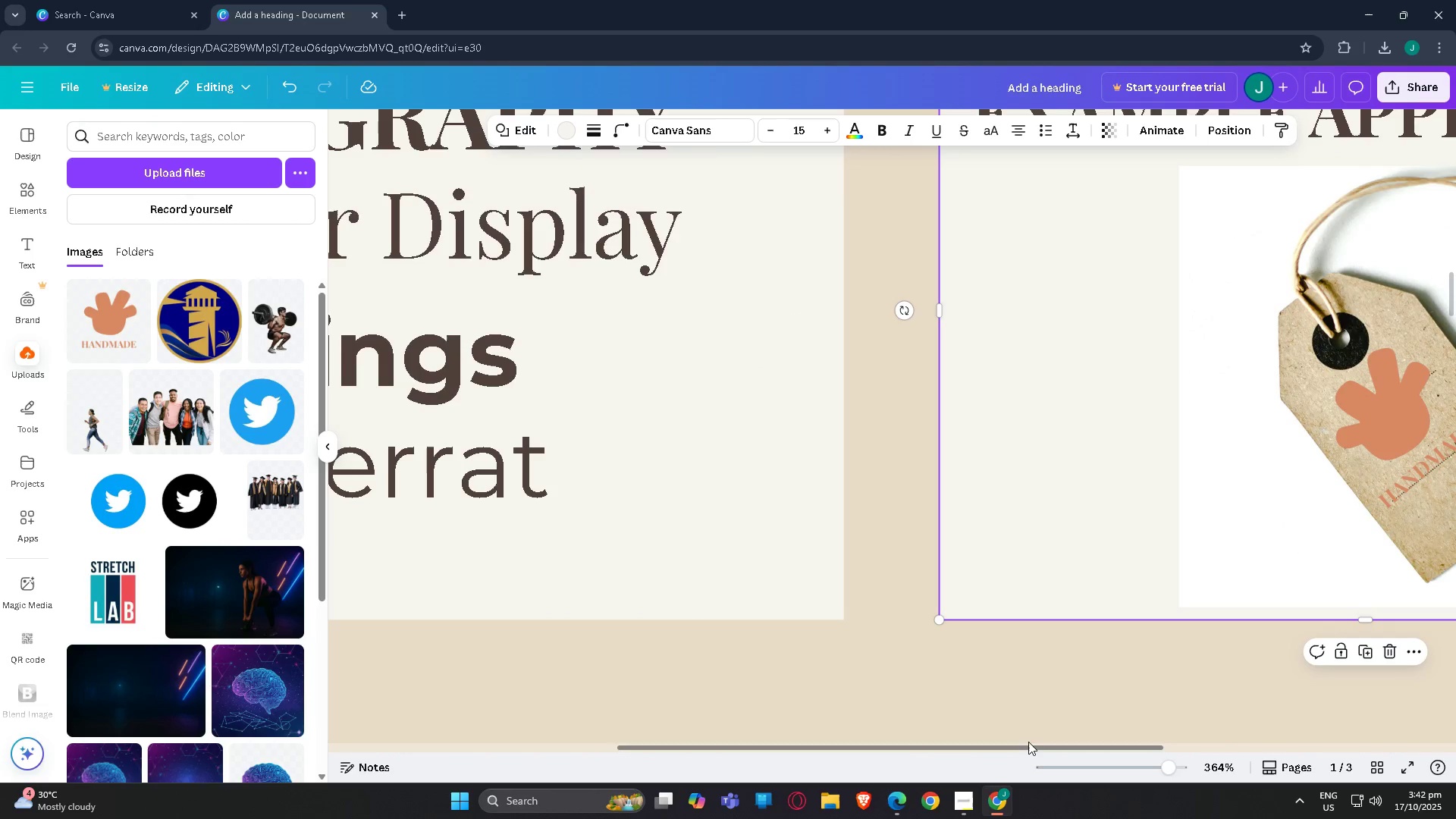 
left_click_drag(start_coordinate=[1028, 742], to_coordinate=[1037, 743])
 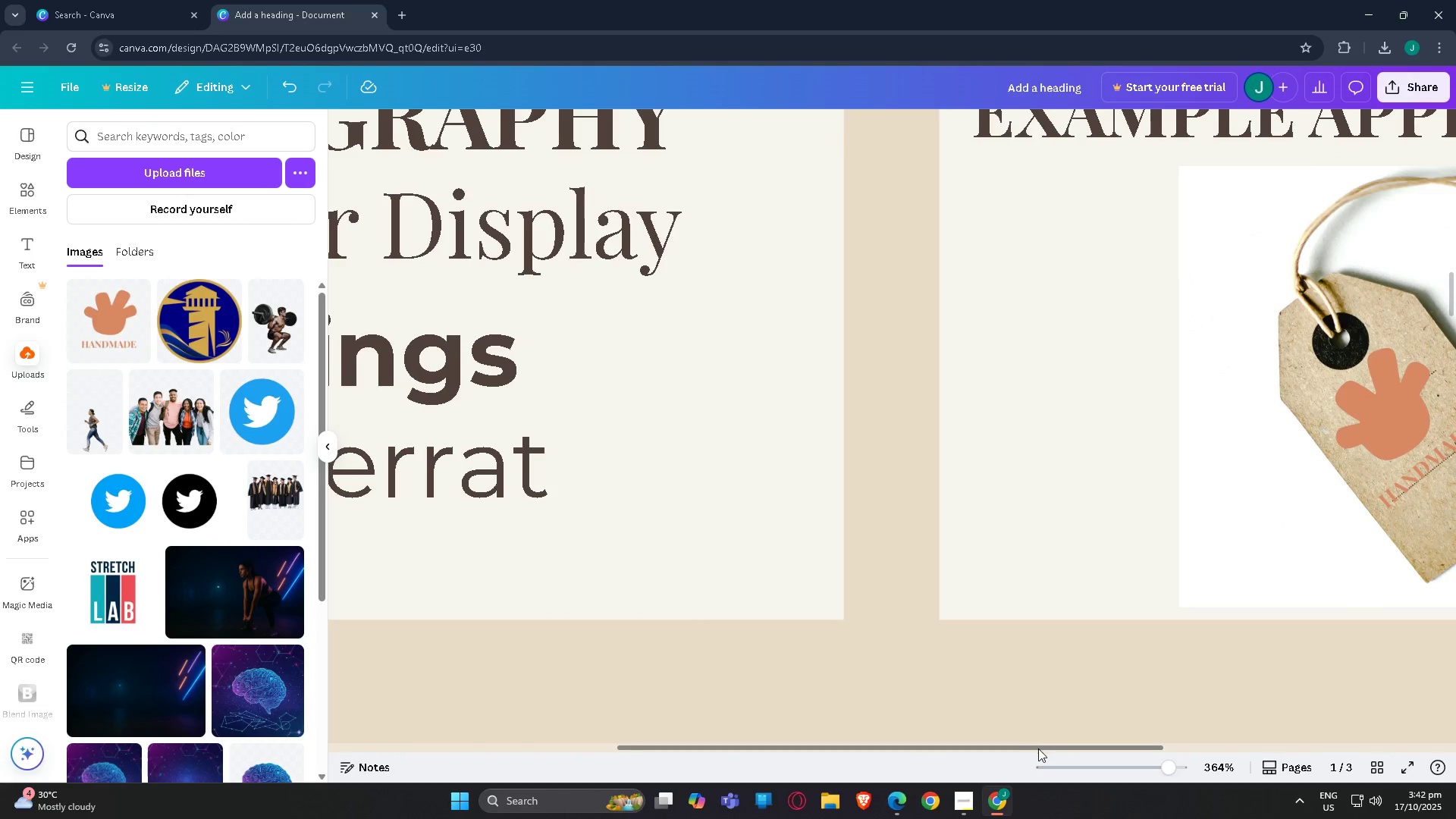 
left_click_drag(start_coordinate=[1038, 748], to_coordinate=[1251, 745])
 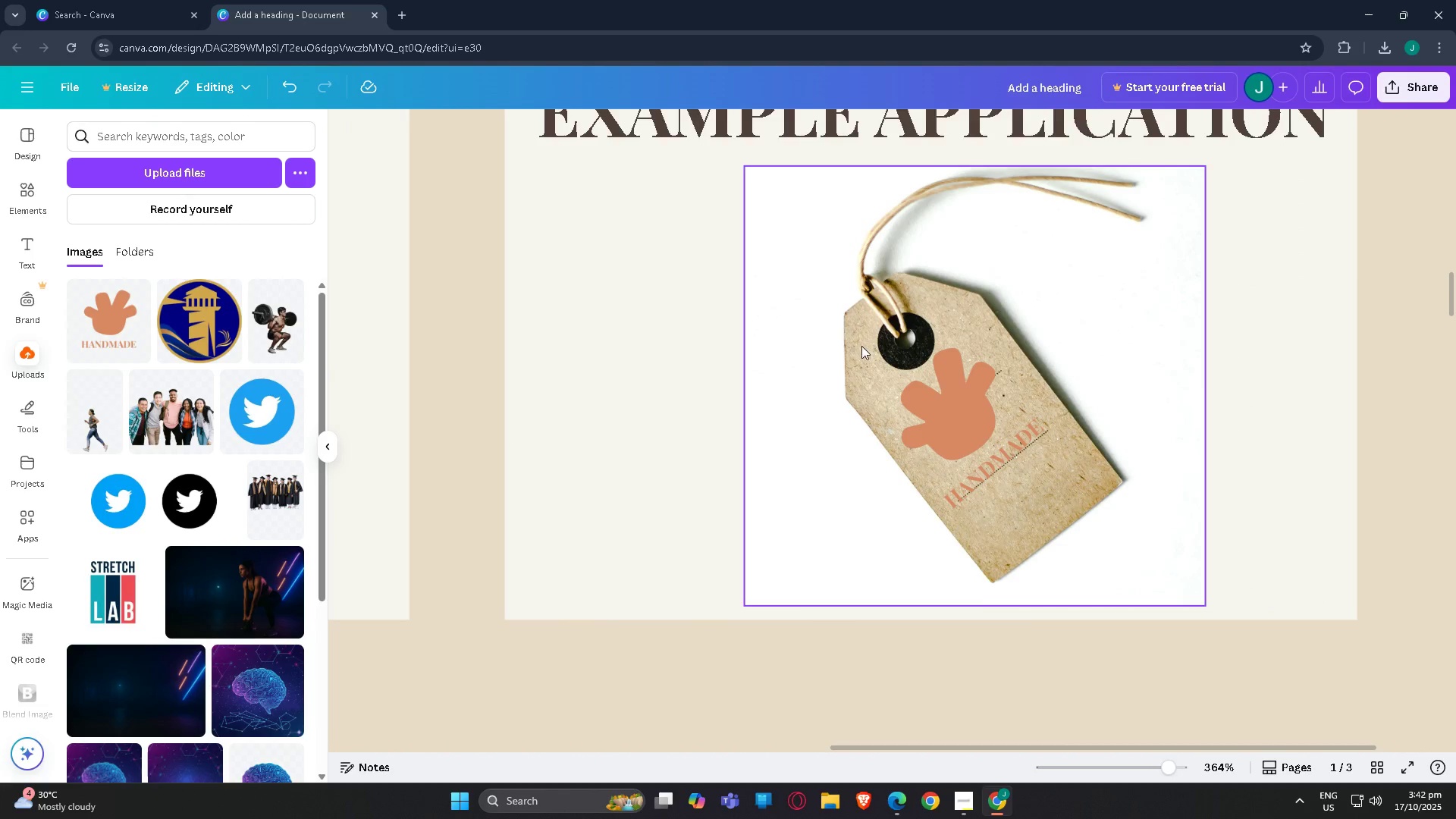 
left_click([861, 346])
 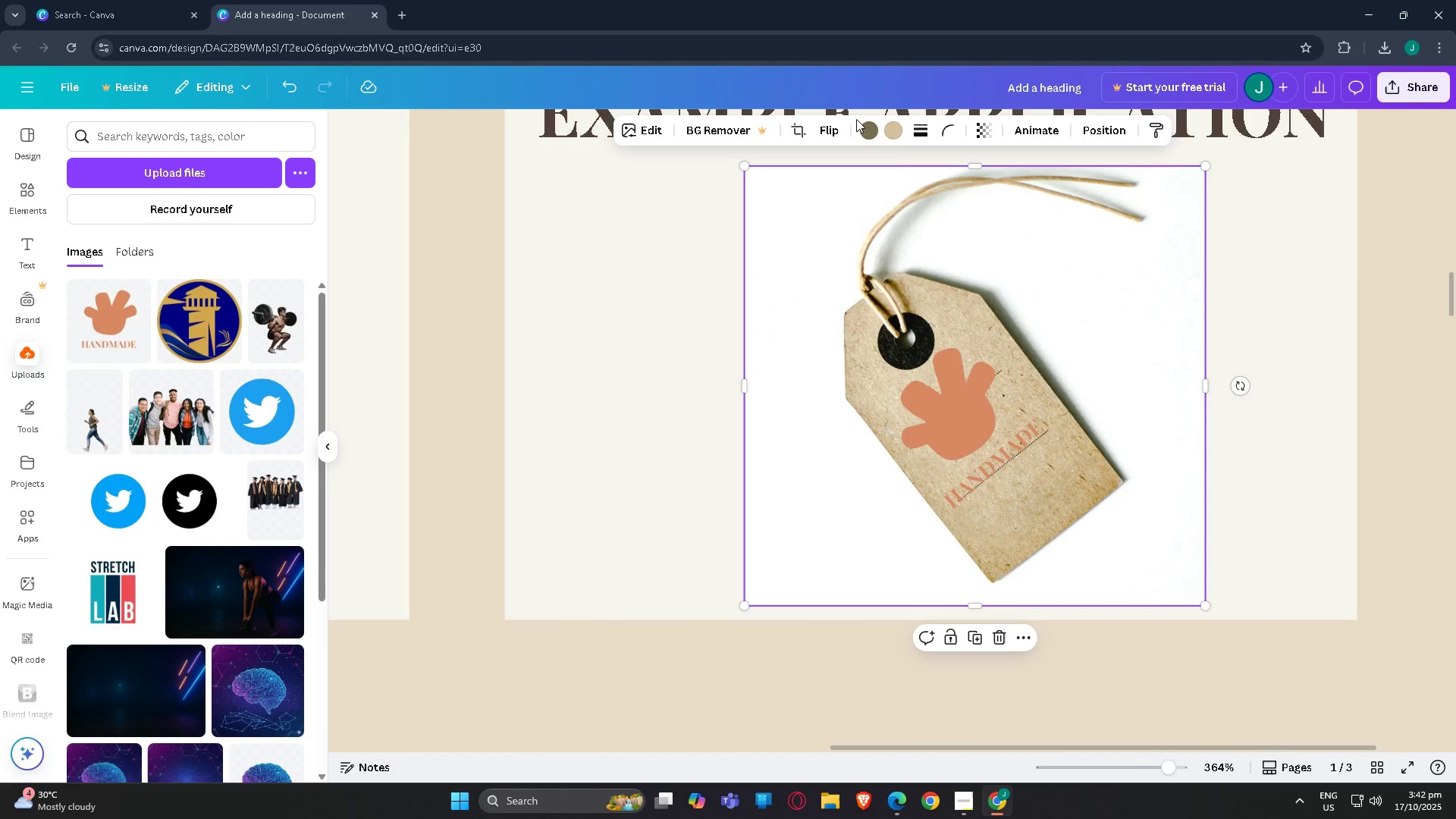 
left_click([872, 124])
 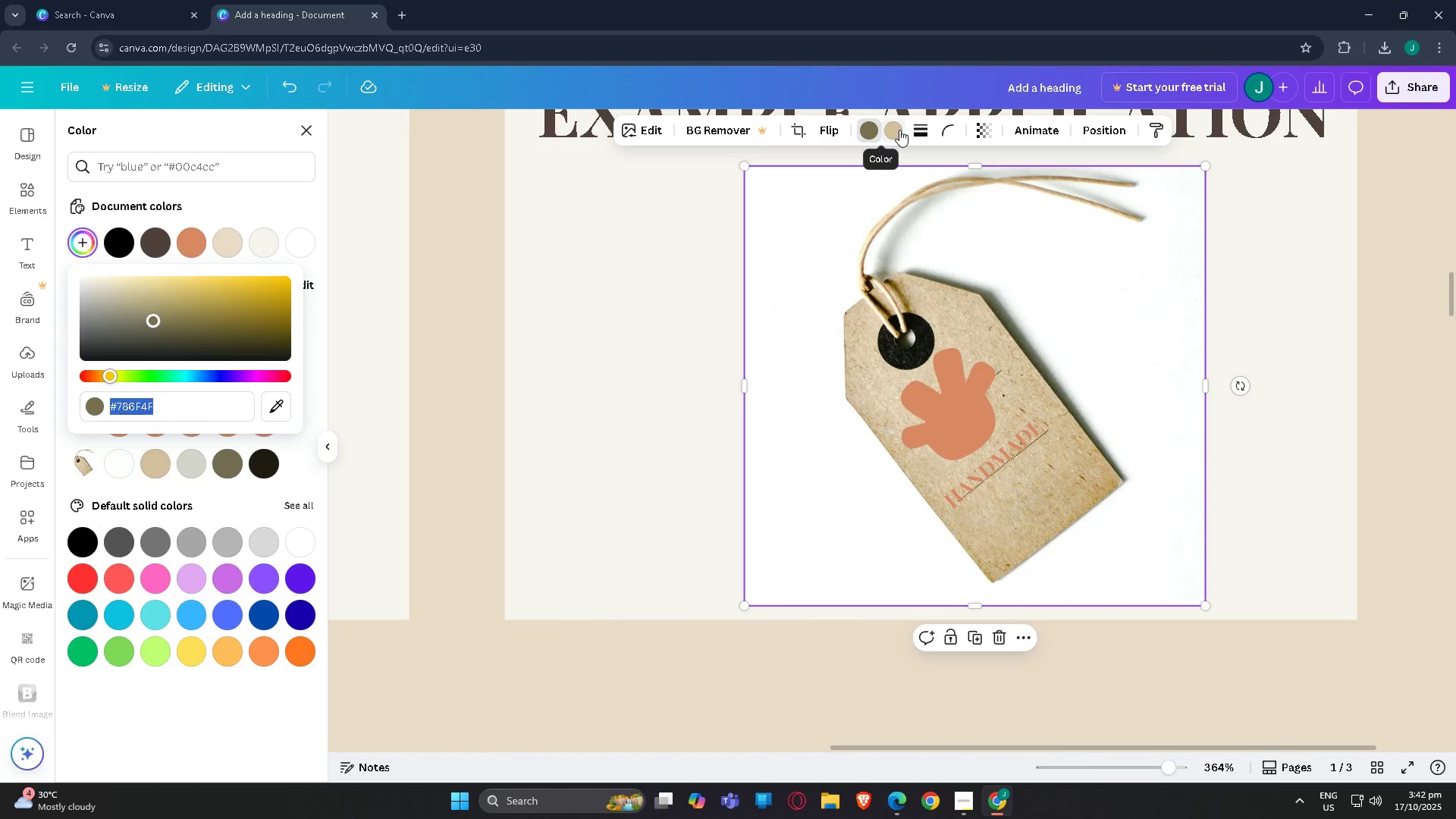 
left_click([899, 130])
 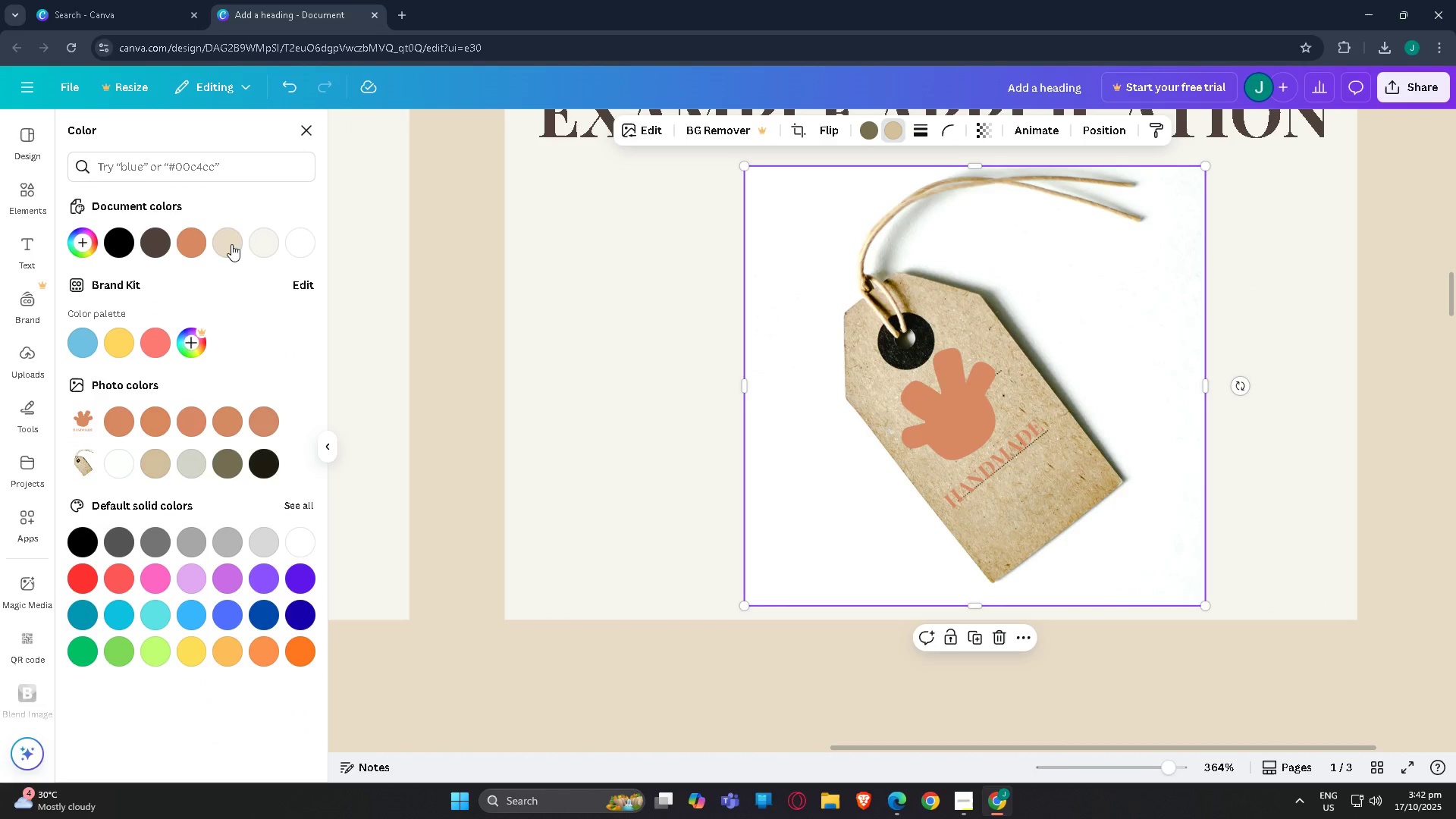 
left_click([230, 244])
 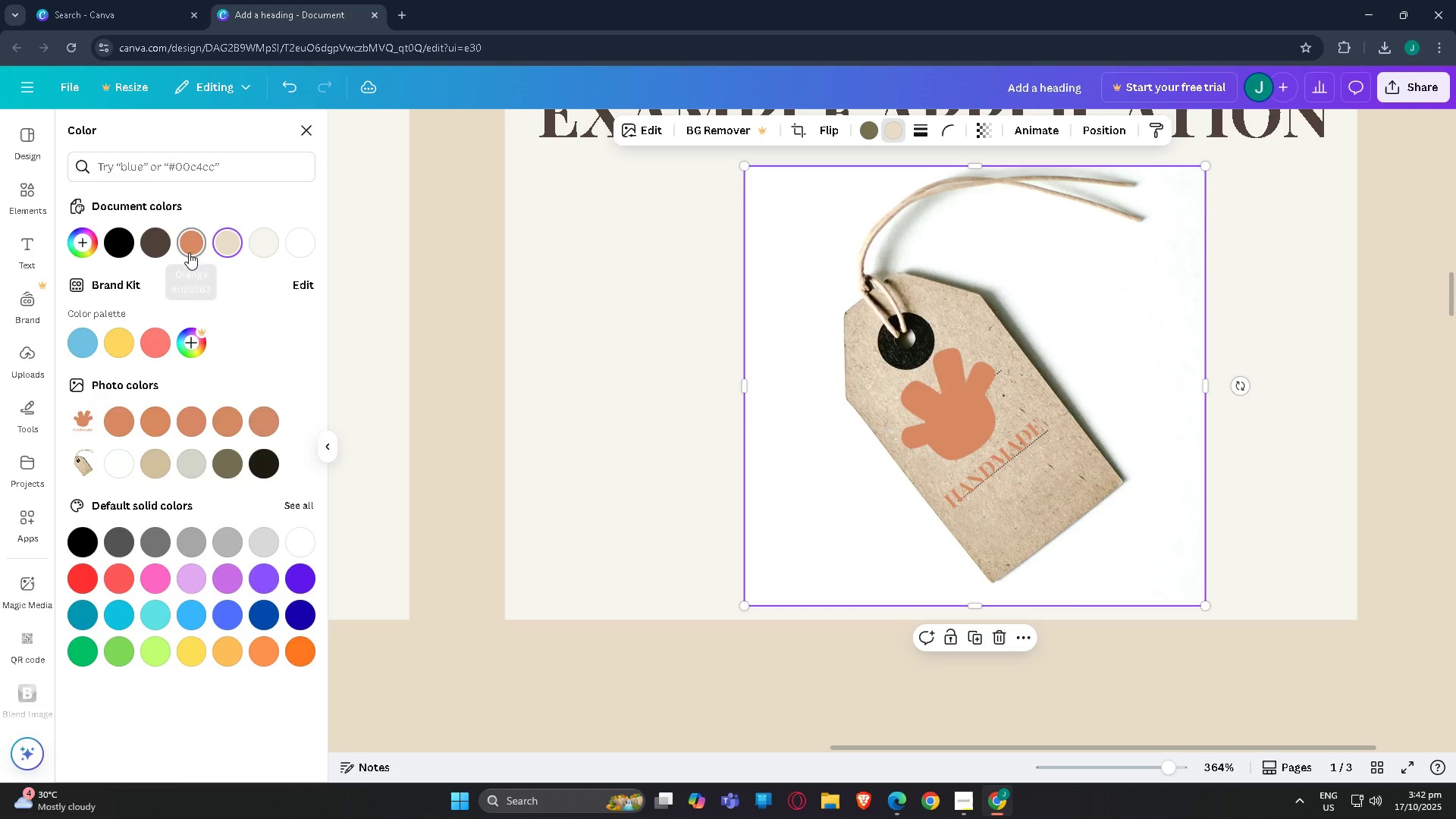 
left_click([181, 252])
 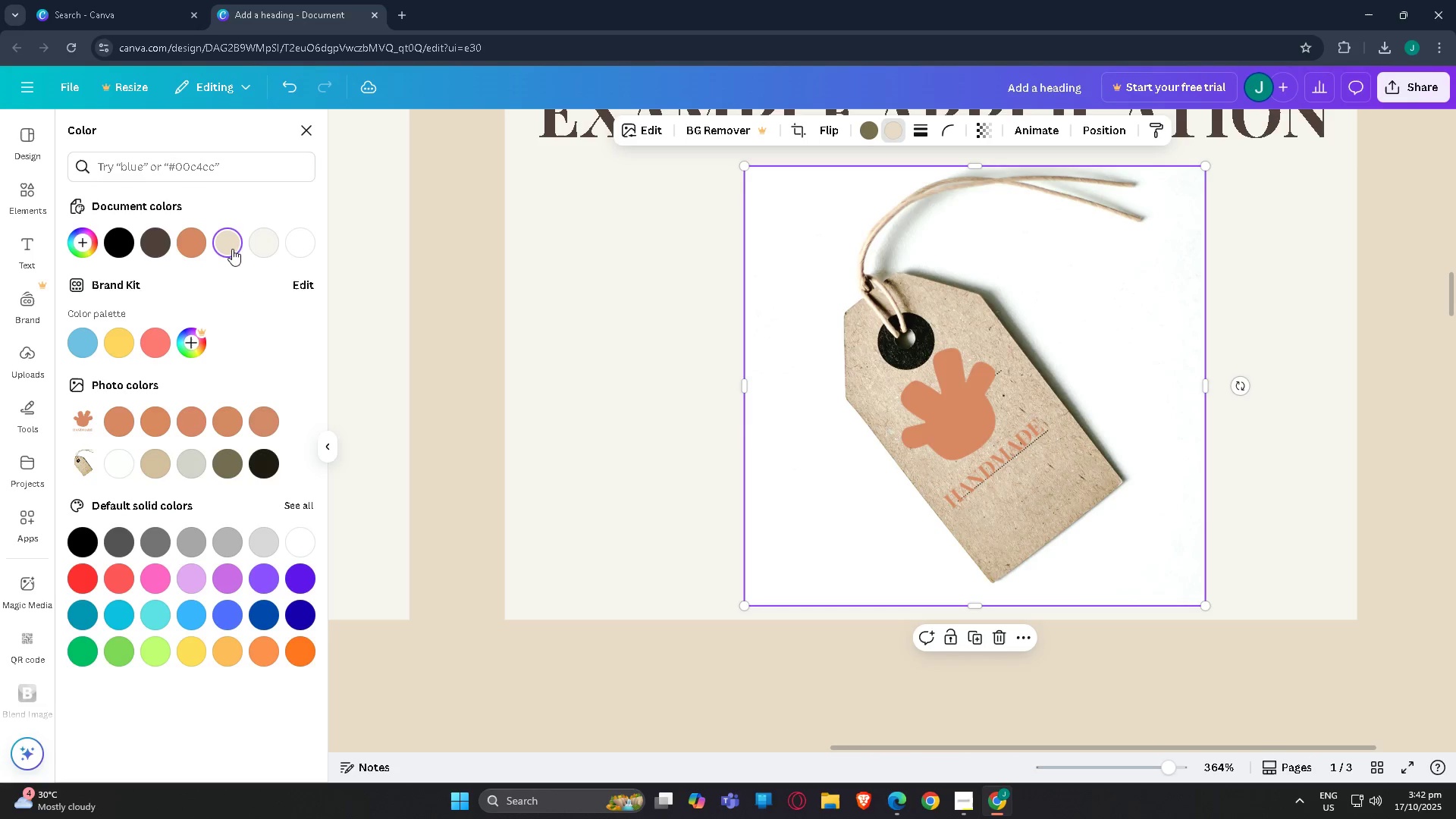 
double_click([272, 244])
 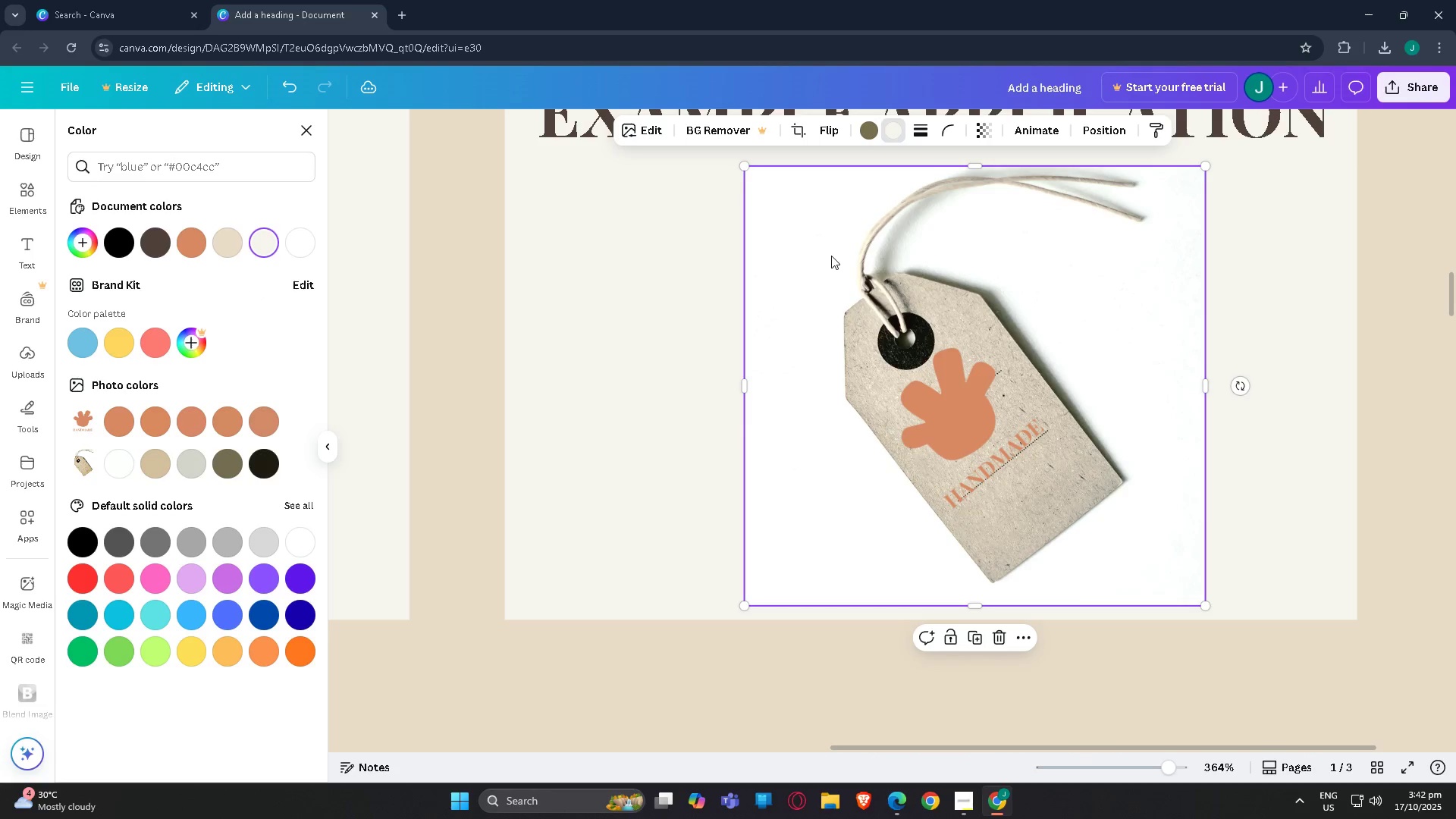 
left_click([831, 256])
 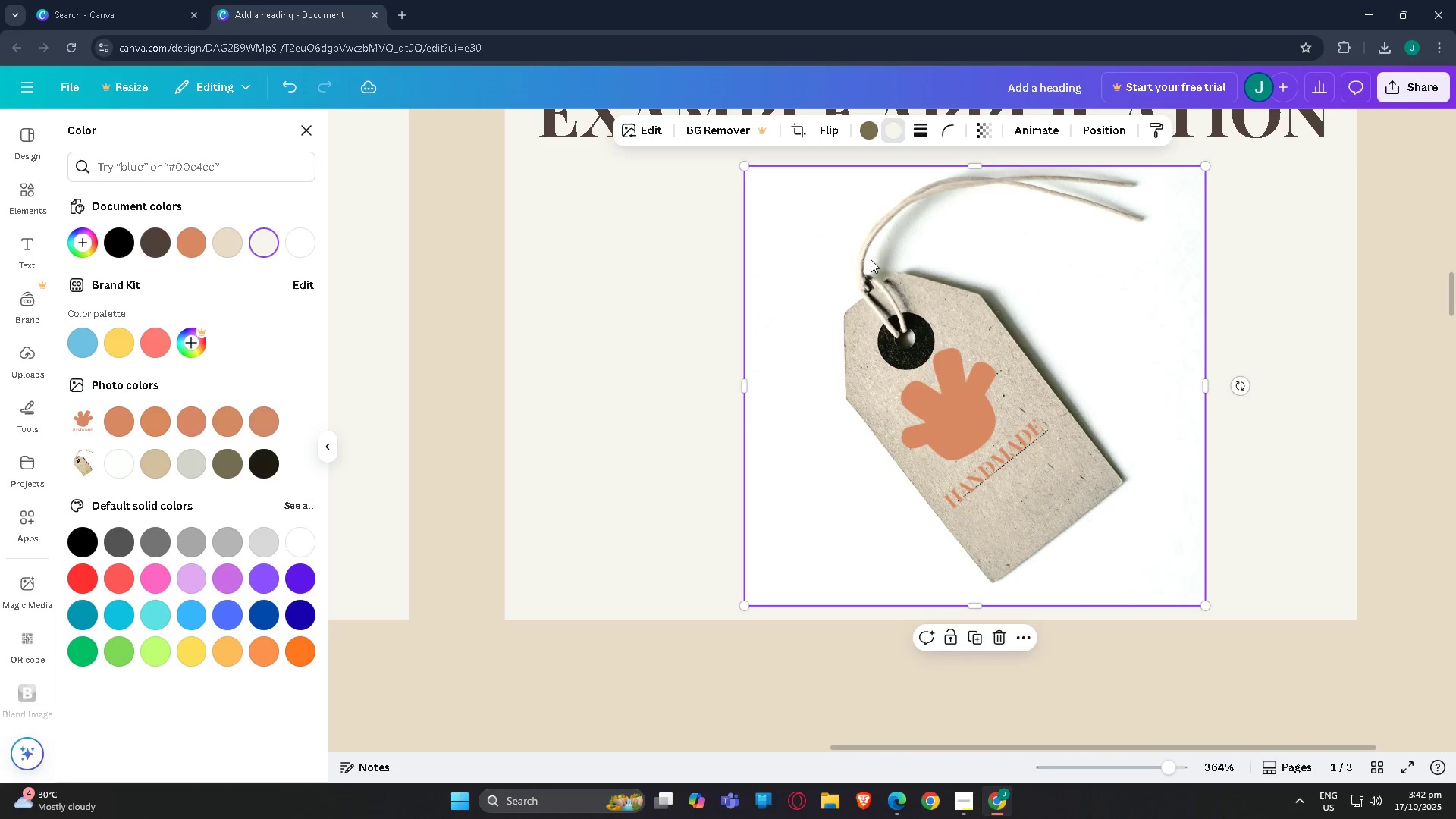 
key(Delete)
 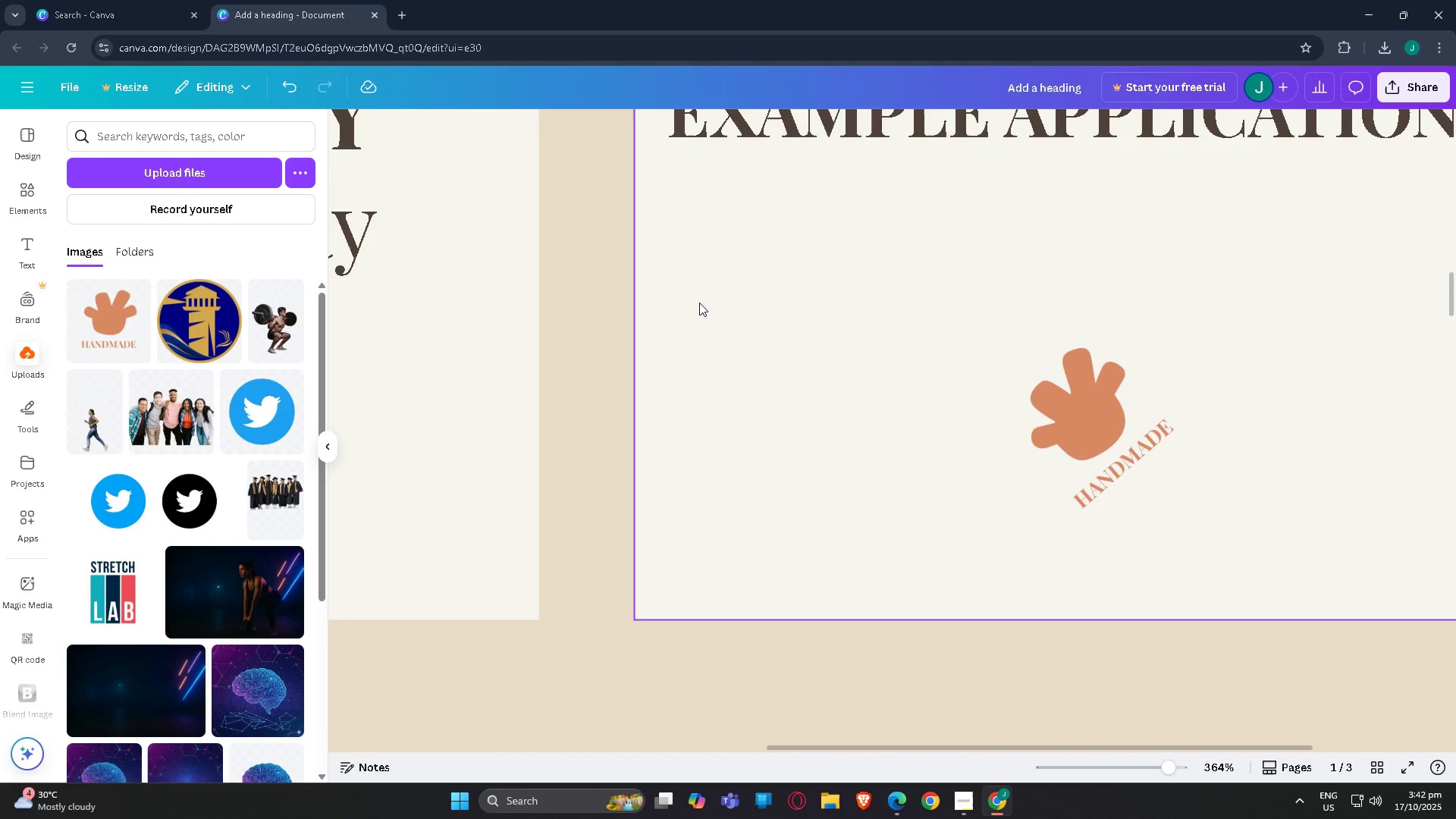 
scroll: coordinate [714, 322], scroll_direction: down, amount: 3.0
 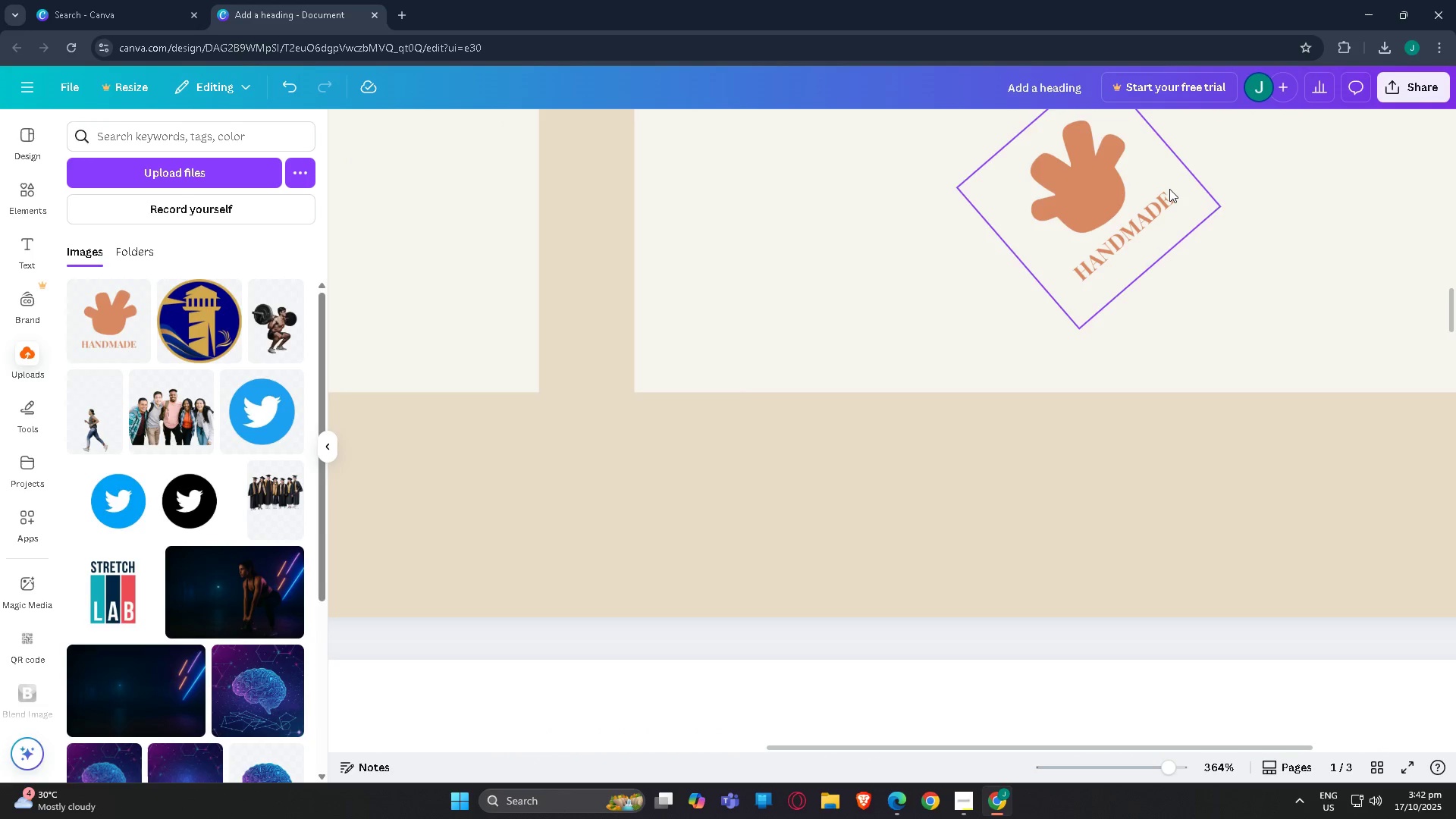 
left_click([1169, 189])
 